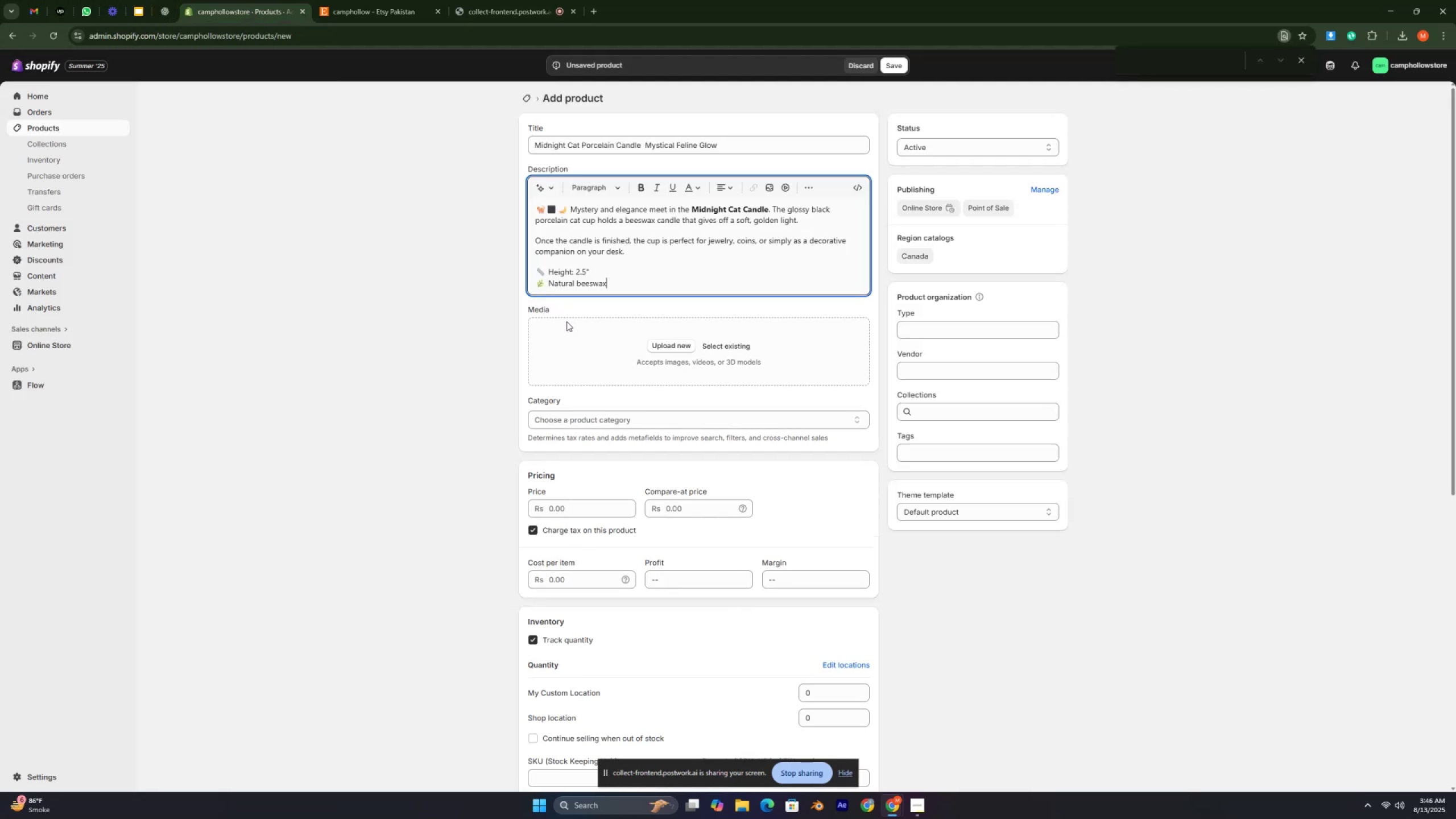 
scroll: coordinate [581, 330], scroll_direction: down, amount: 2.0
 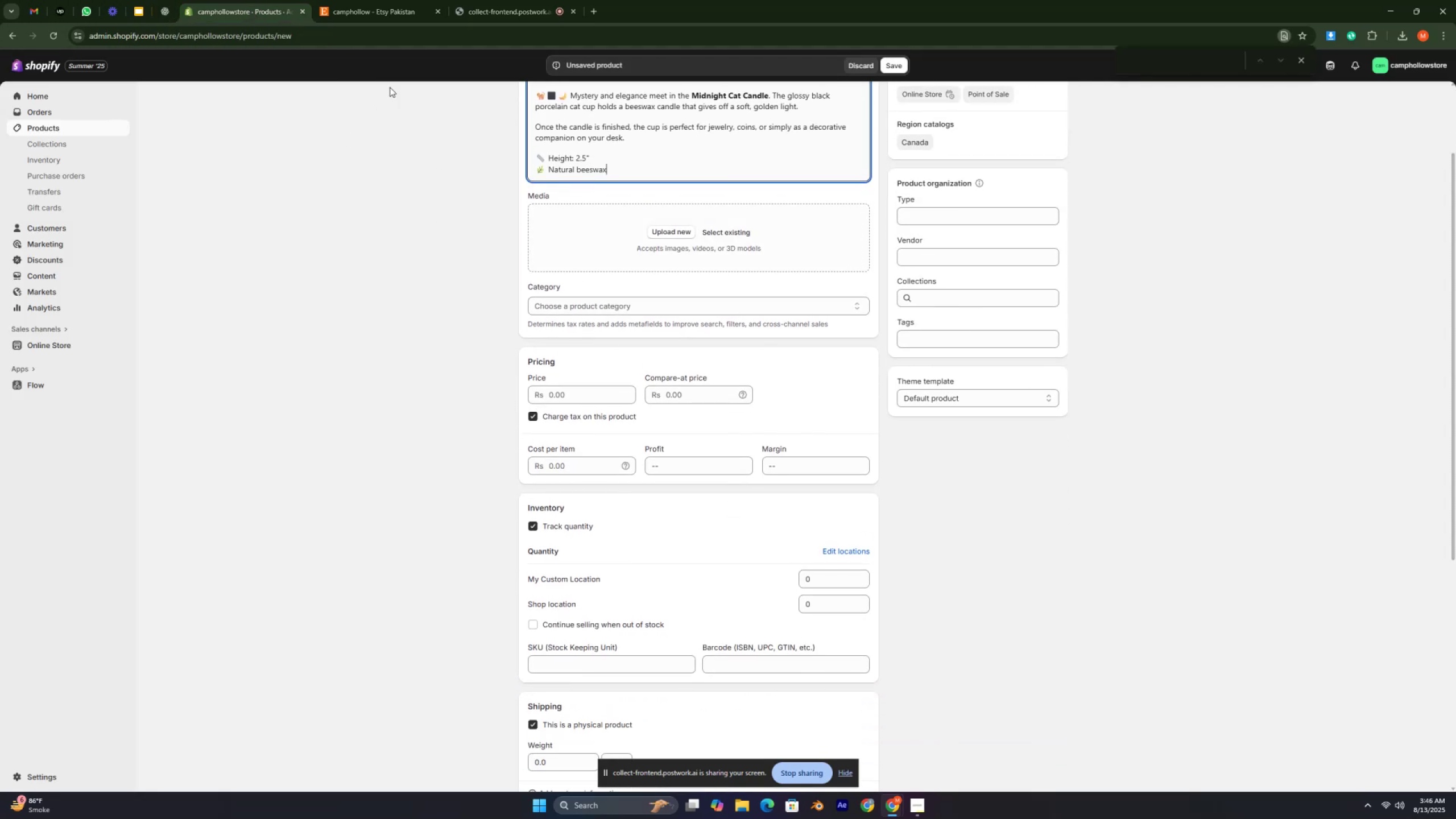 
scroll: coordinate [574, 166], scroll_direction: up, amount: 3.0
 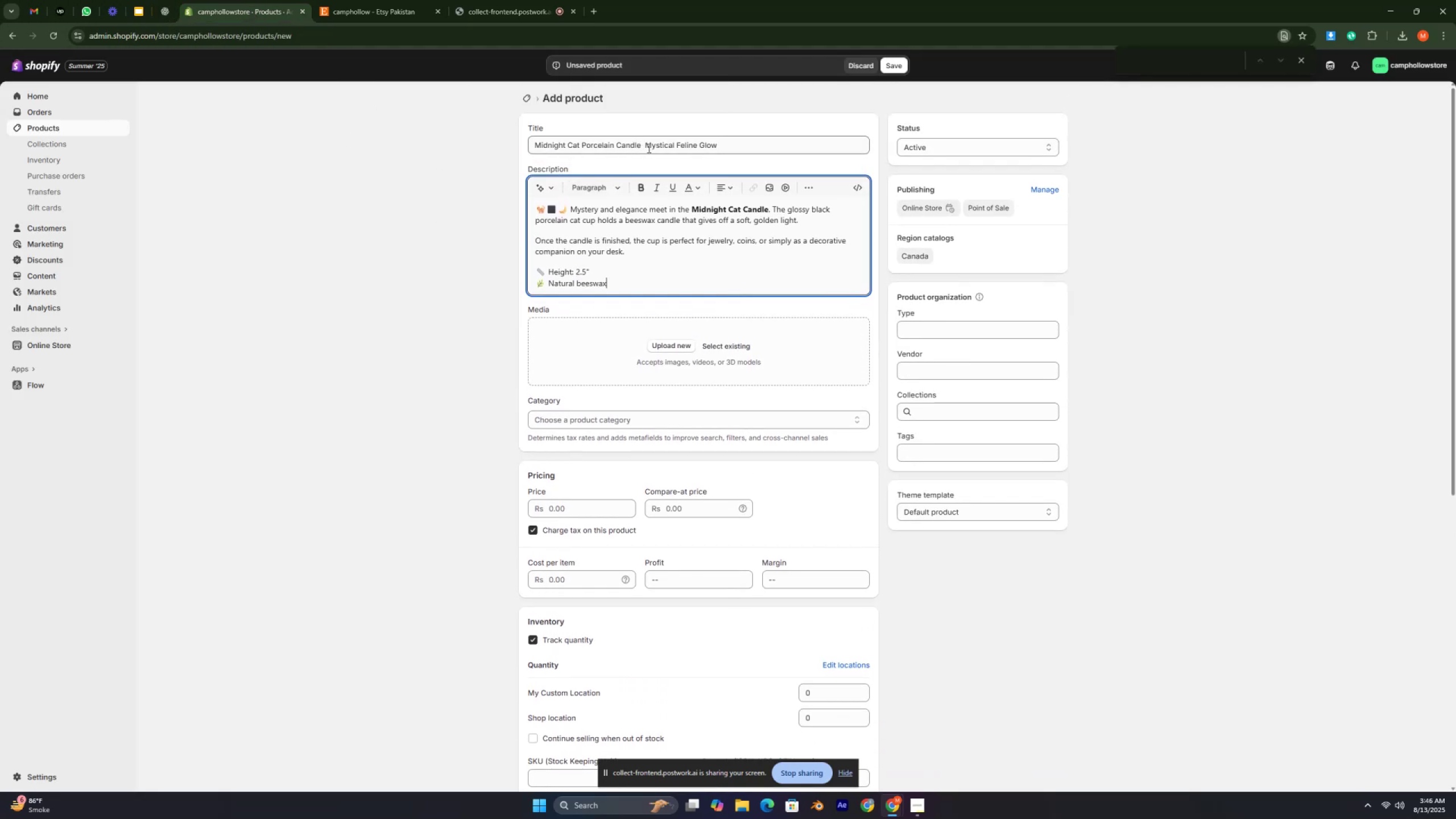 
left_click_drag(start_coordinate=[642, 143], to_coordinate=[462, 141])
 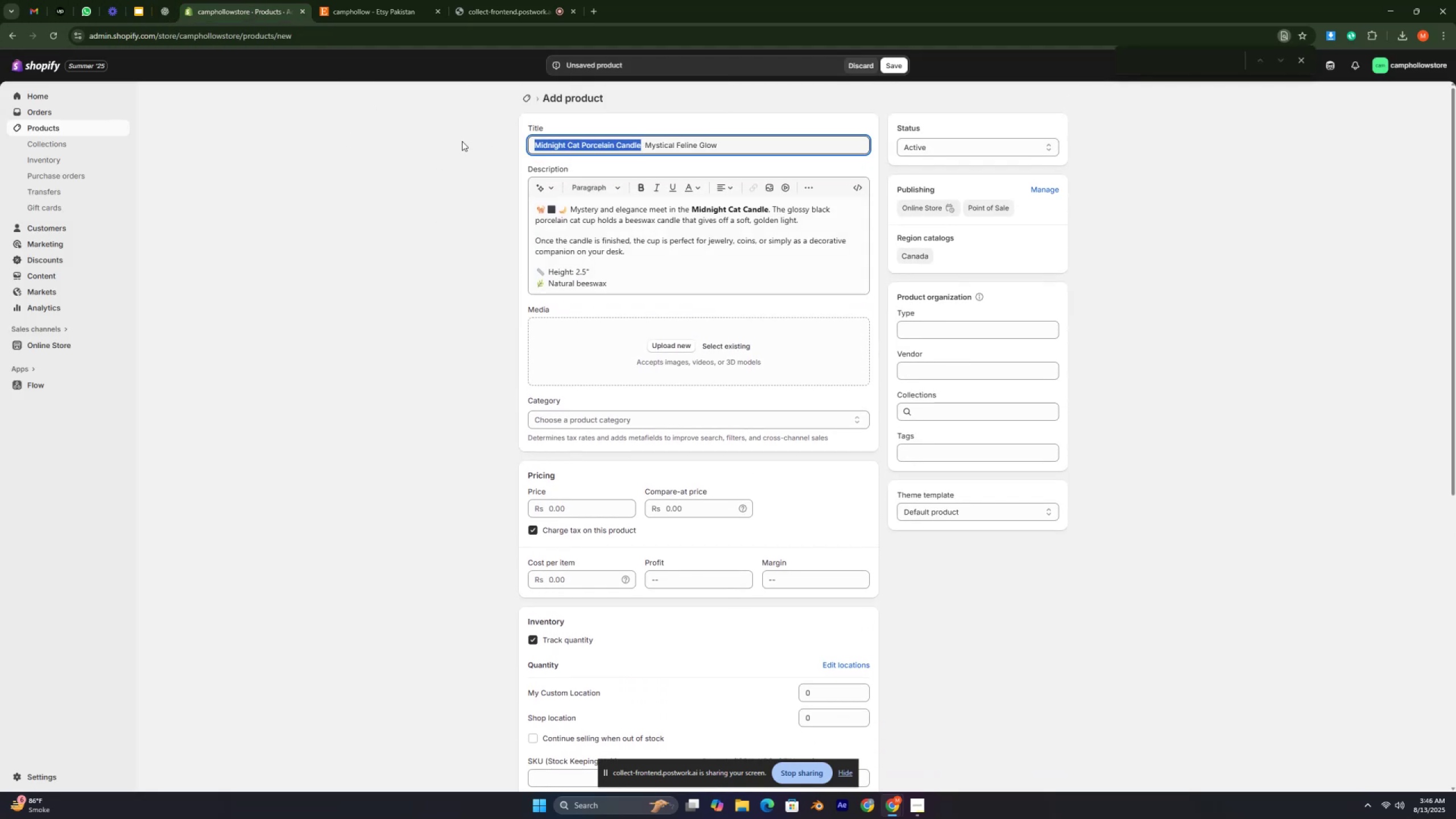 
key(Control+C)
 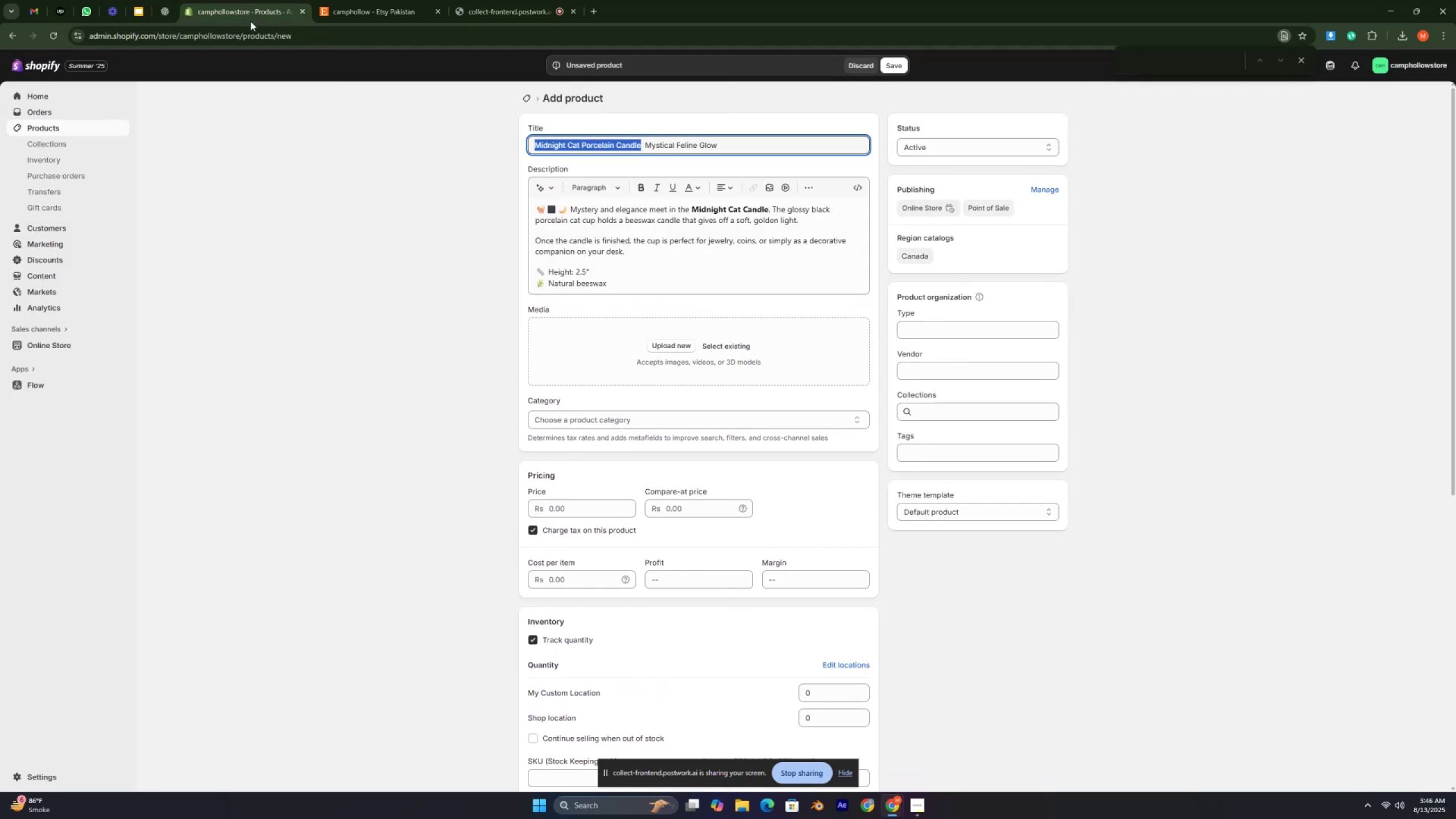 
left_click_drag(start_coordinate=[346, 7], to_coordinate=[349, 6])
 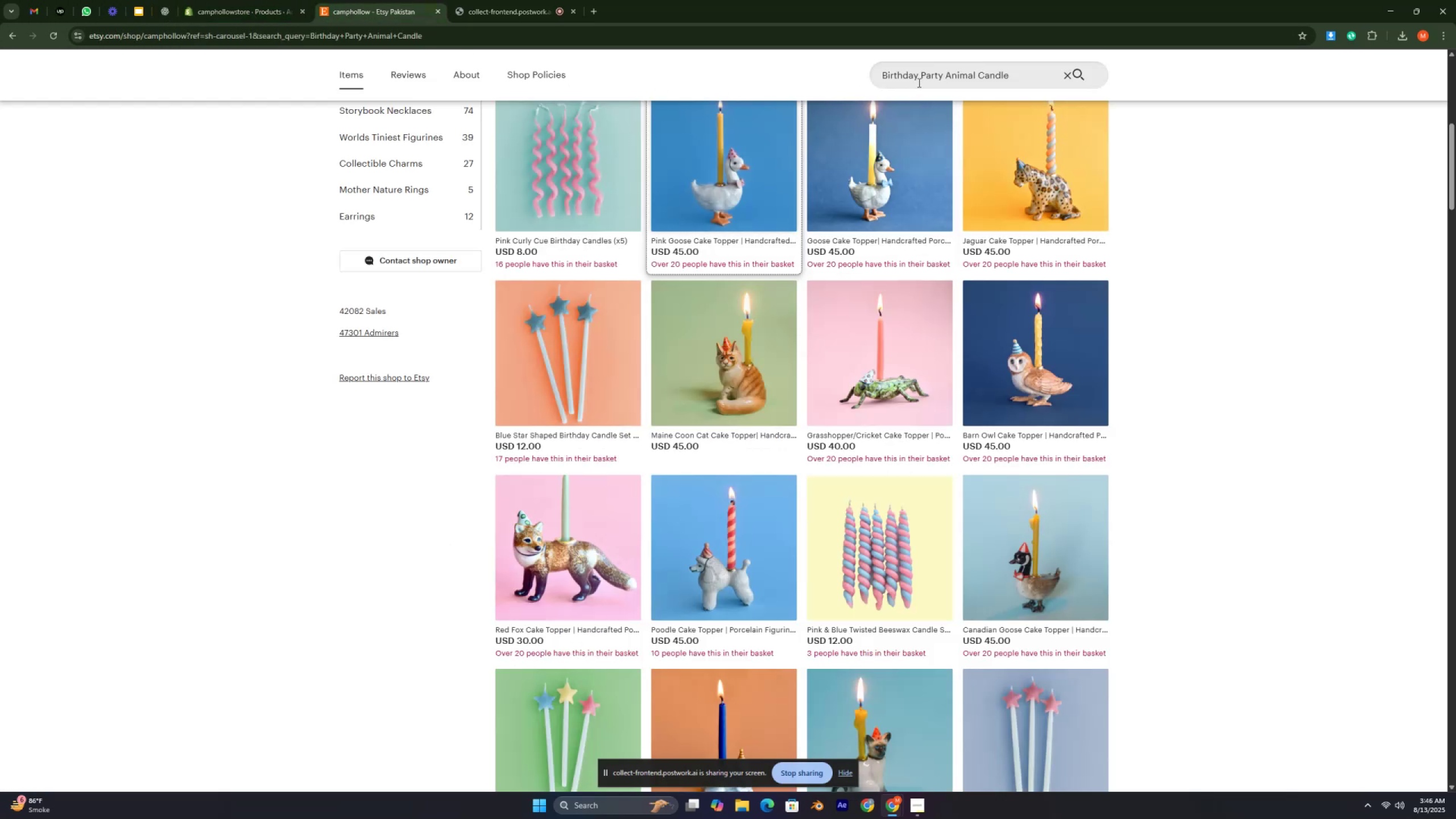 
double_click([920, 78])
 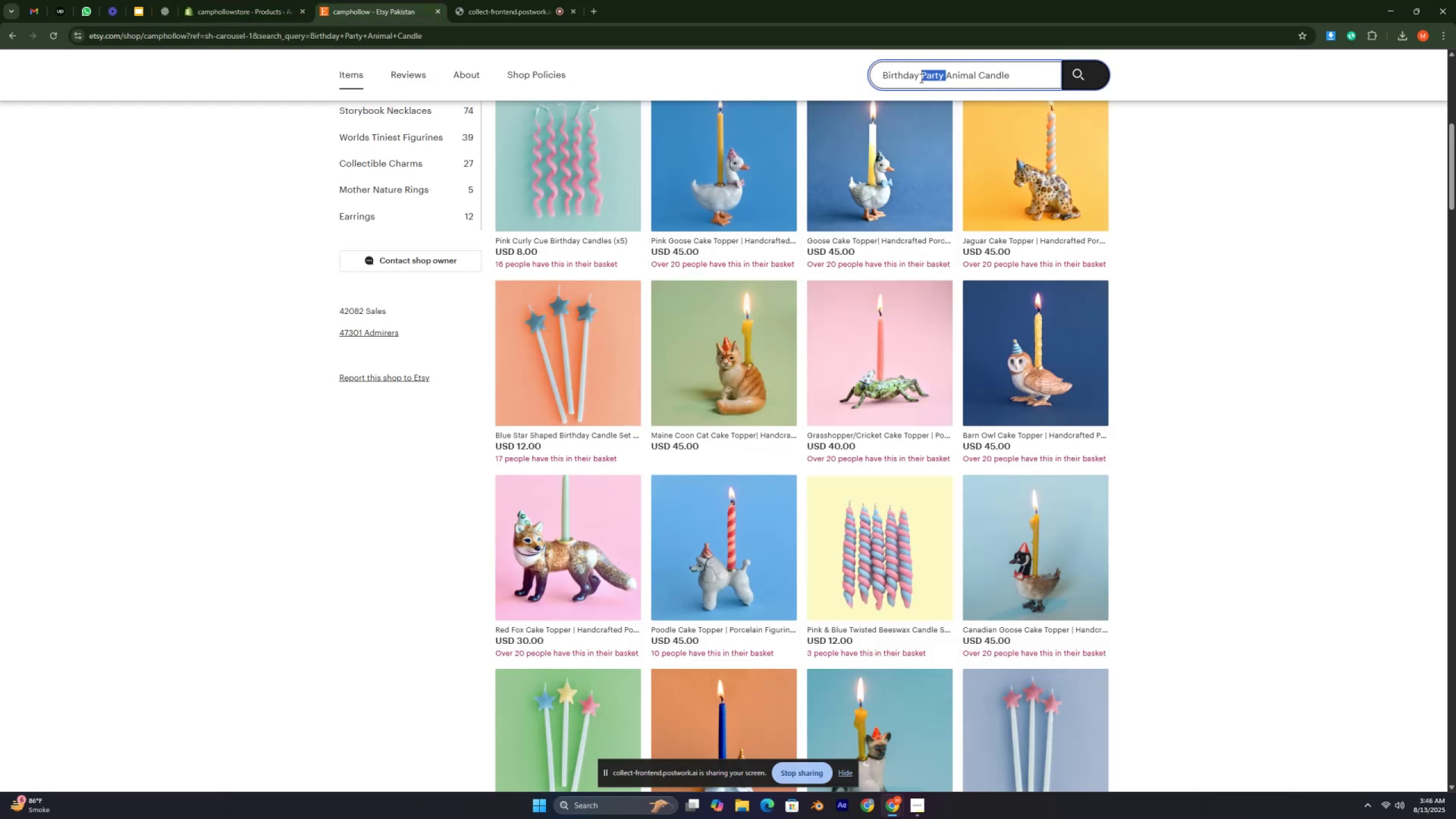 
triple_click([920, 76])
 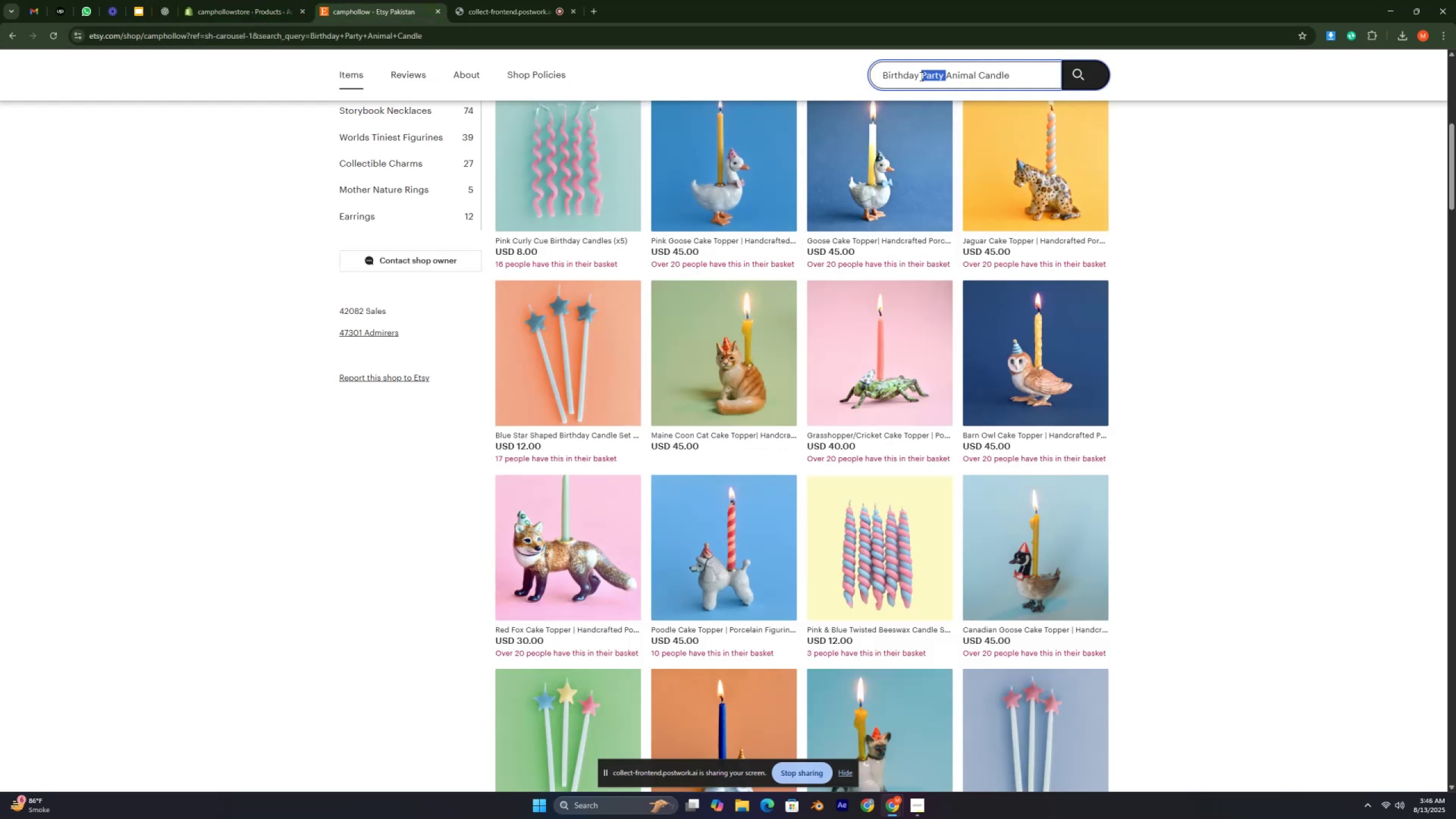 
triple_click([920, 76])
 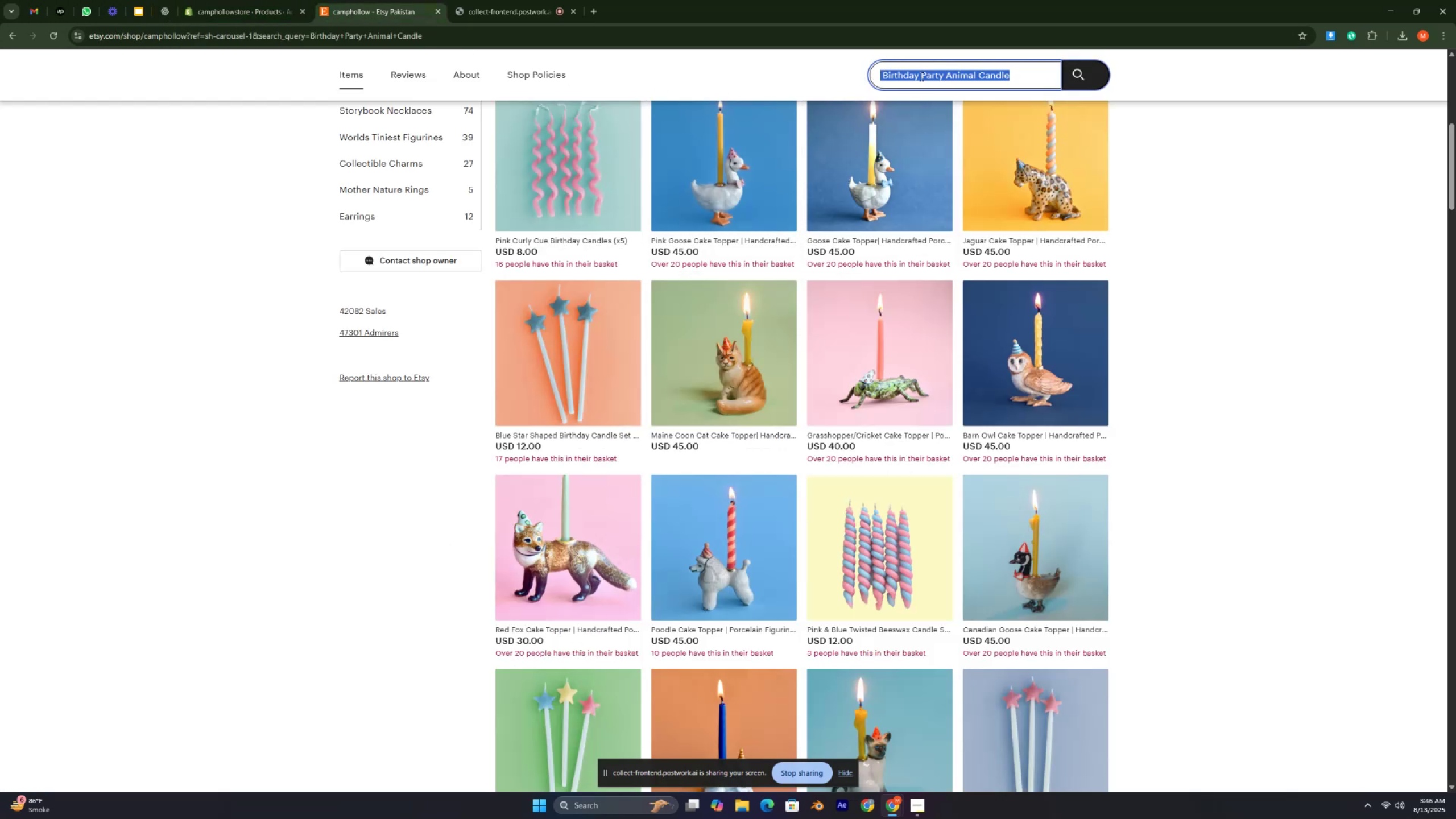 
triple_click([920, 76])
 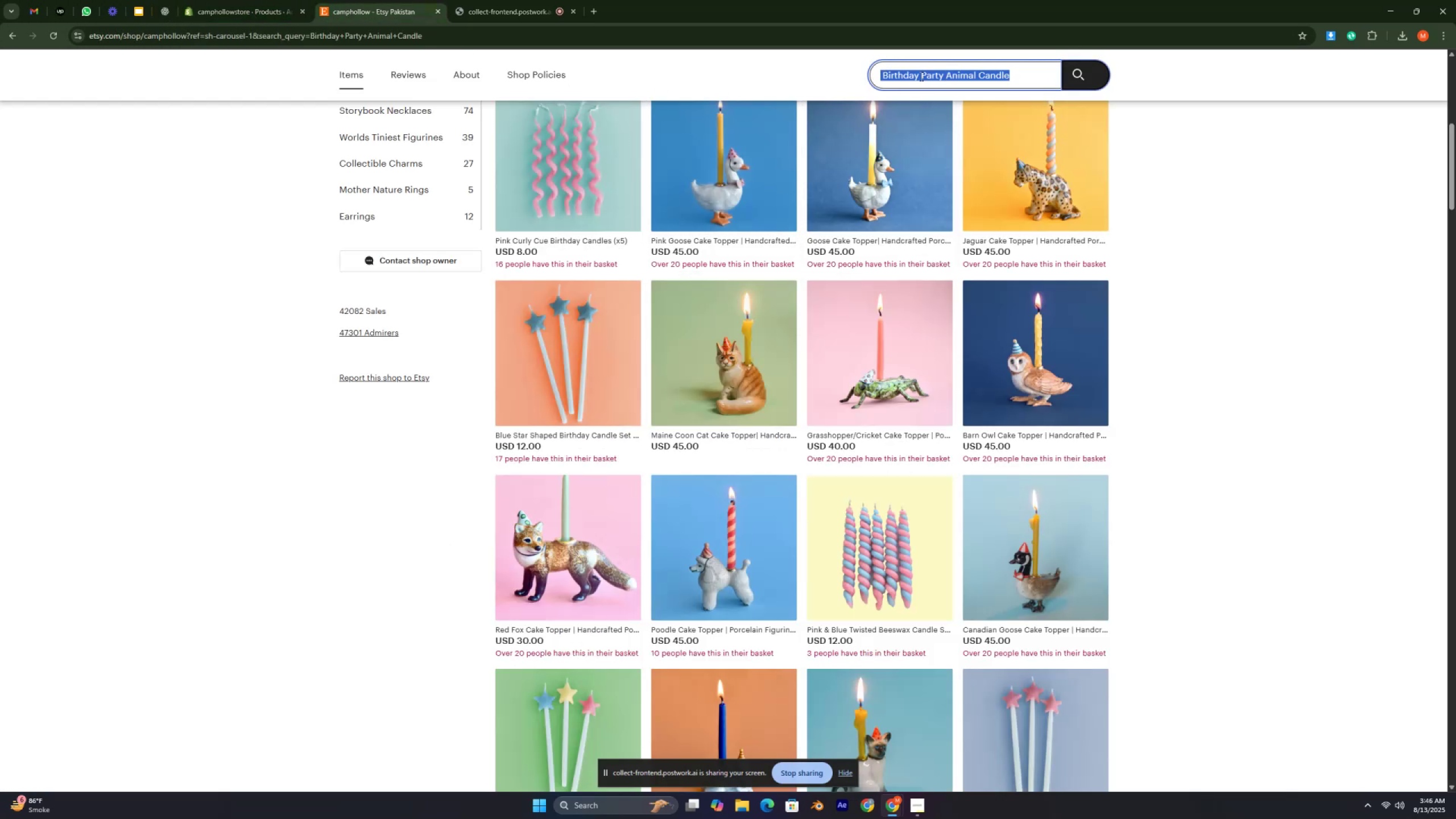 
key(Control+V)
 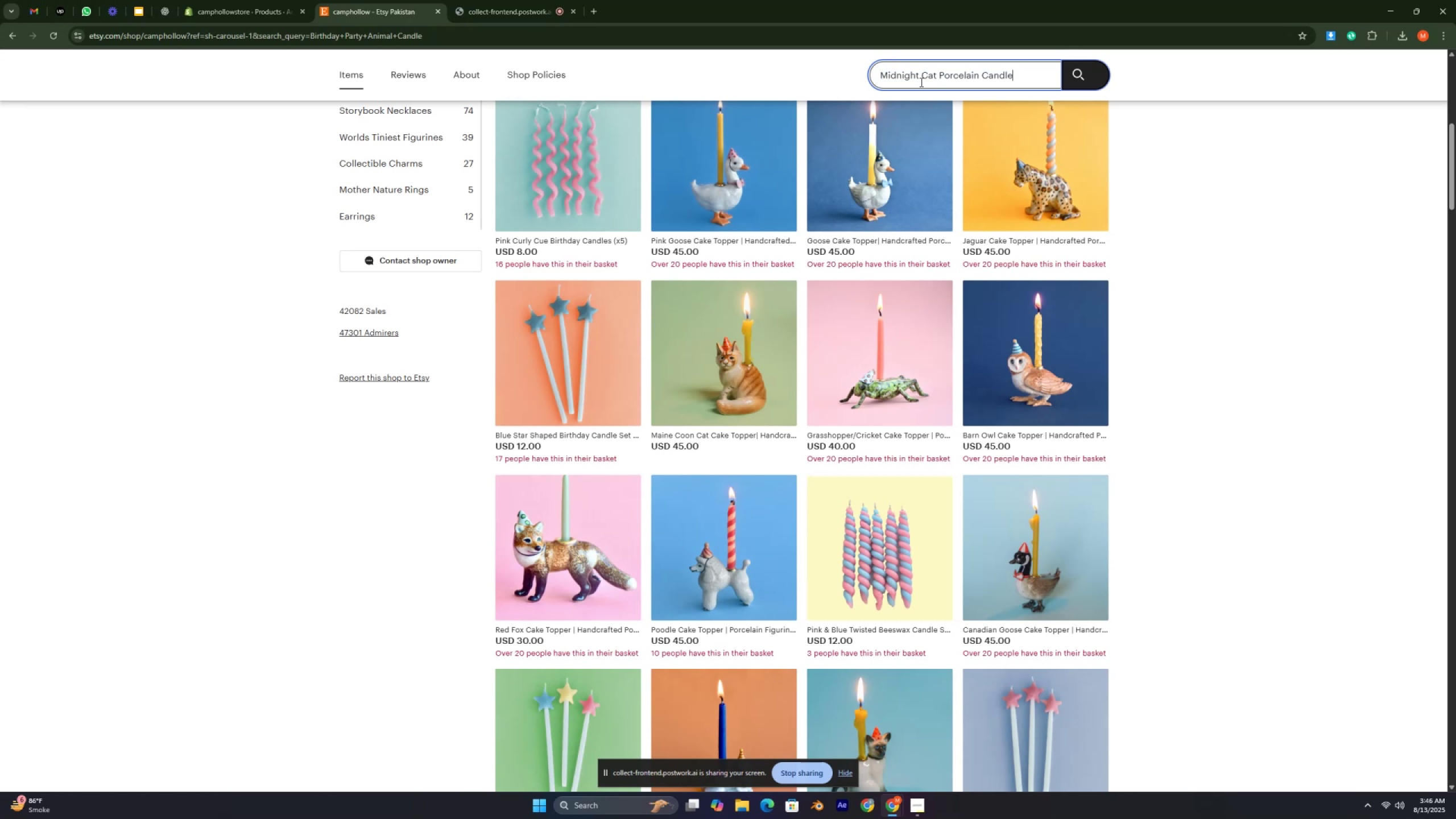 
key(Enter)
 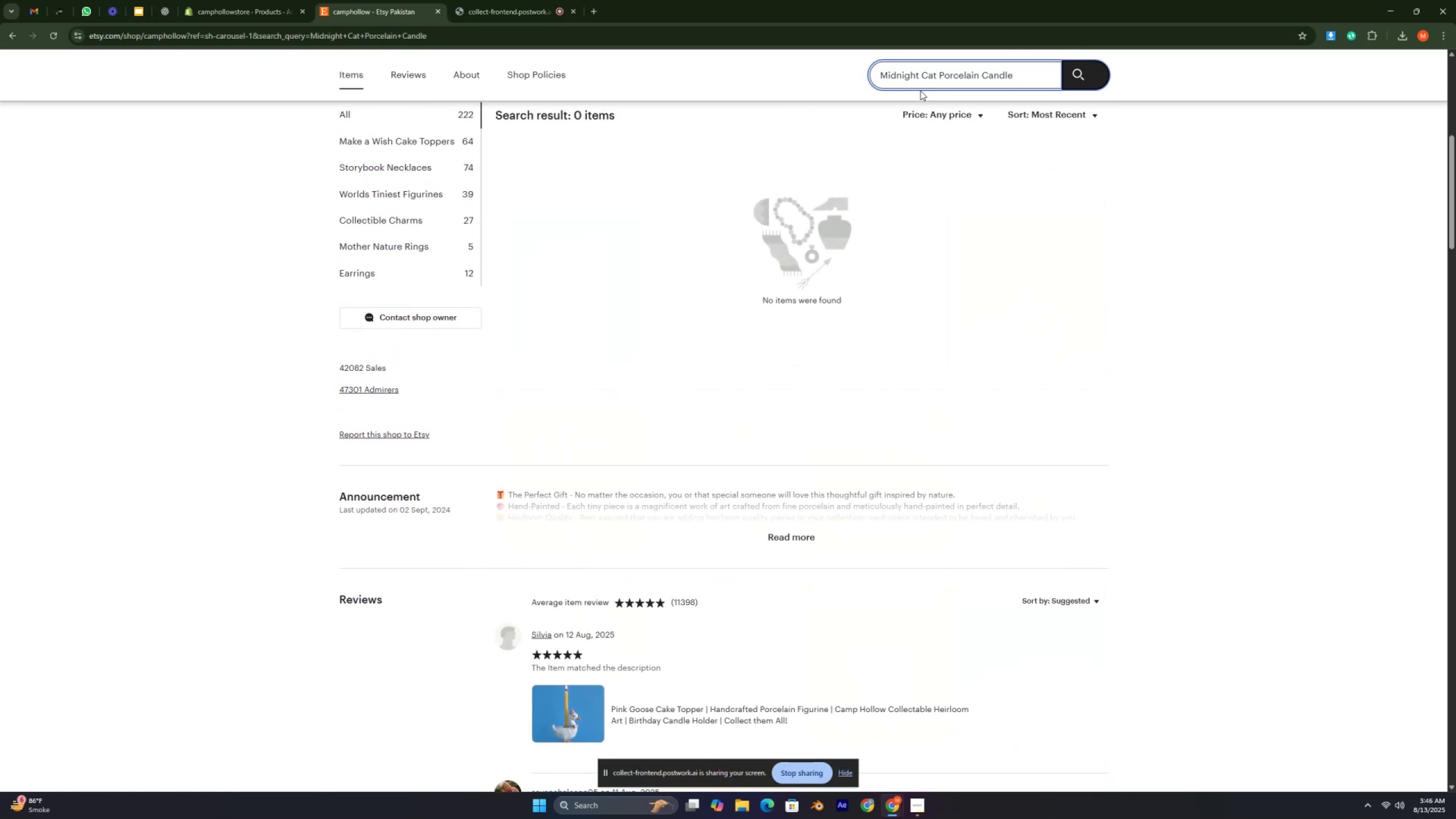 
left_click_drag(start_coordinate=[917, 69], to_coordinate=[762, 71])
 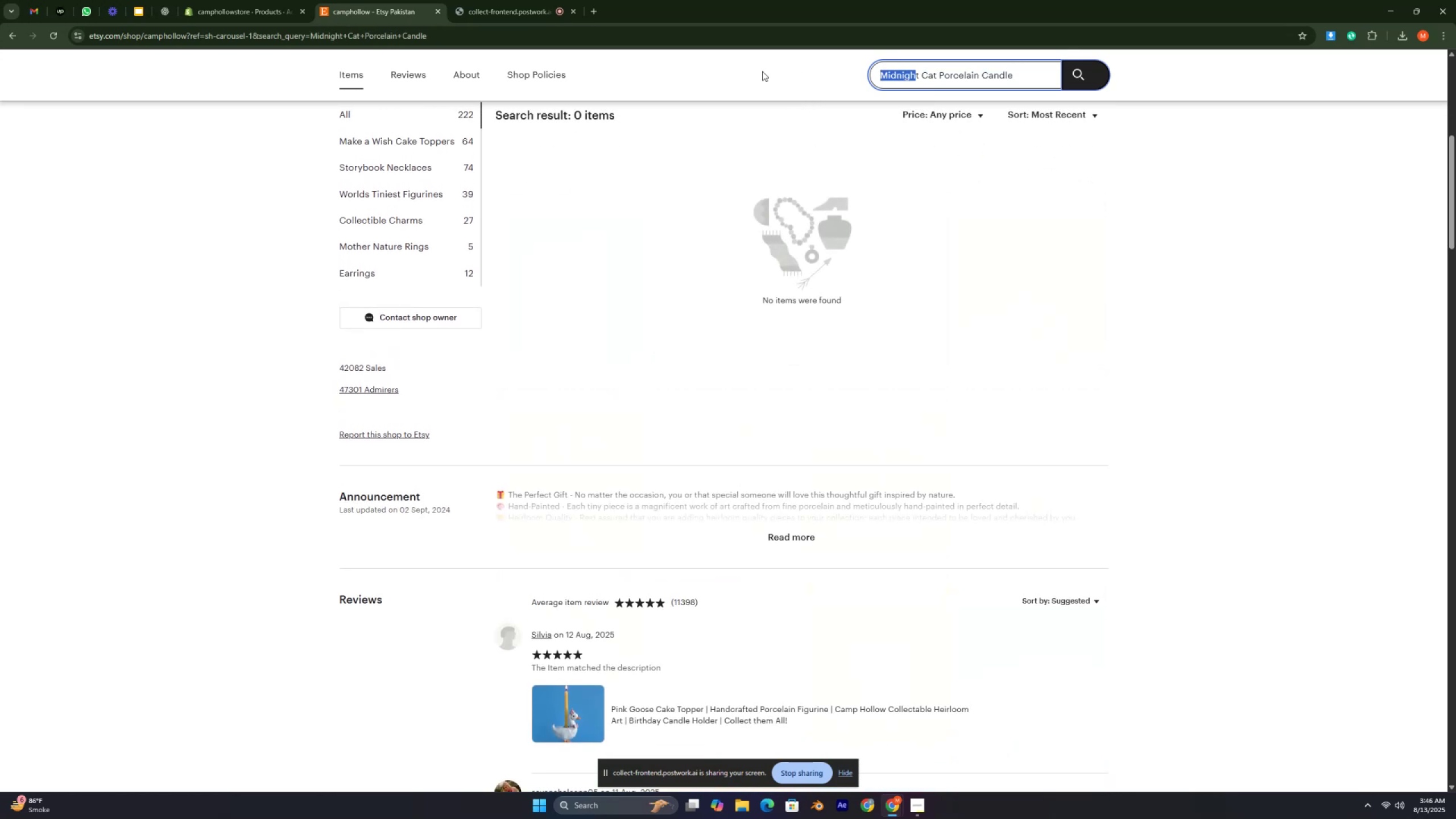 
key(Backspace)
 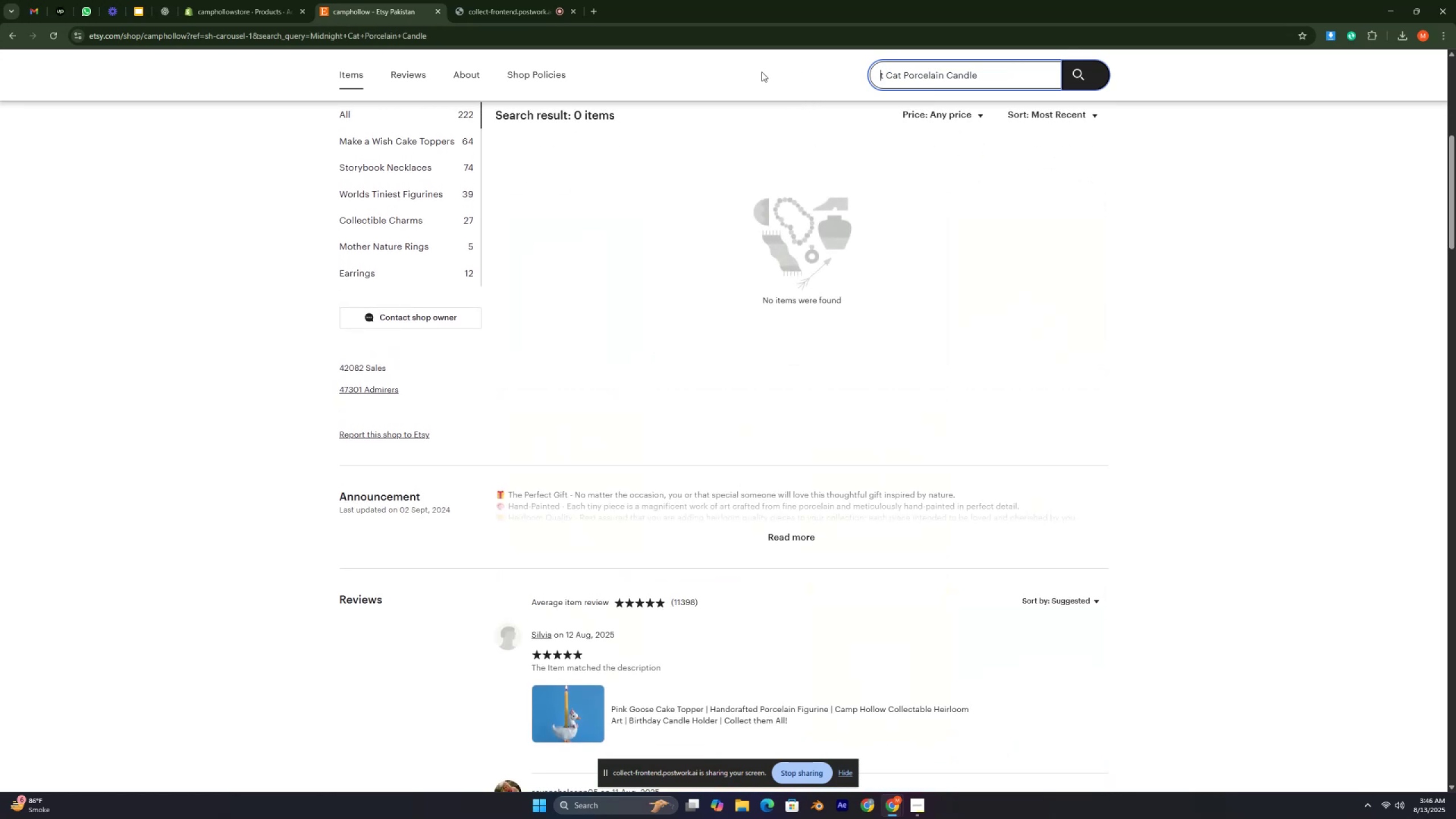 
key(Enter)
 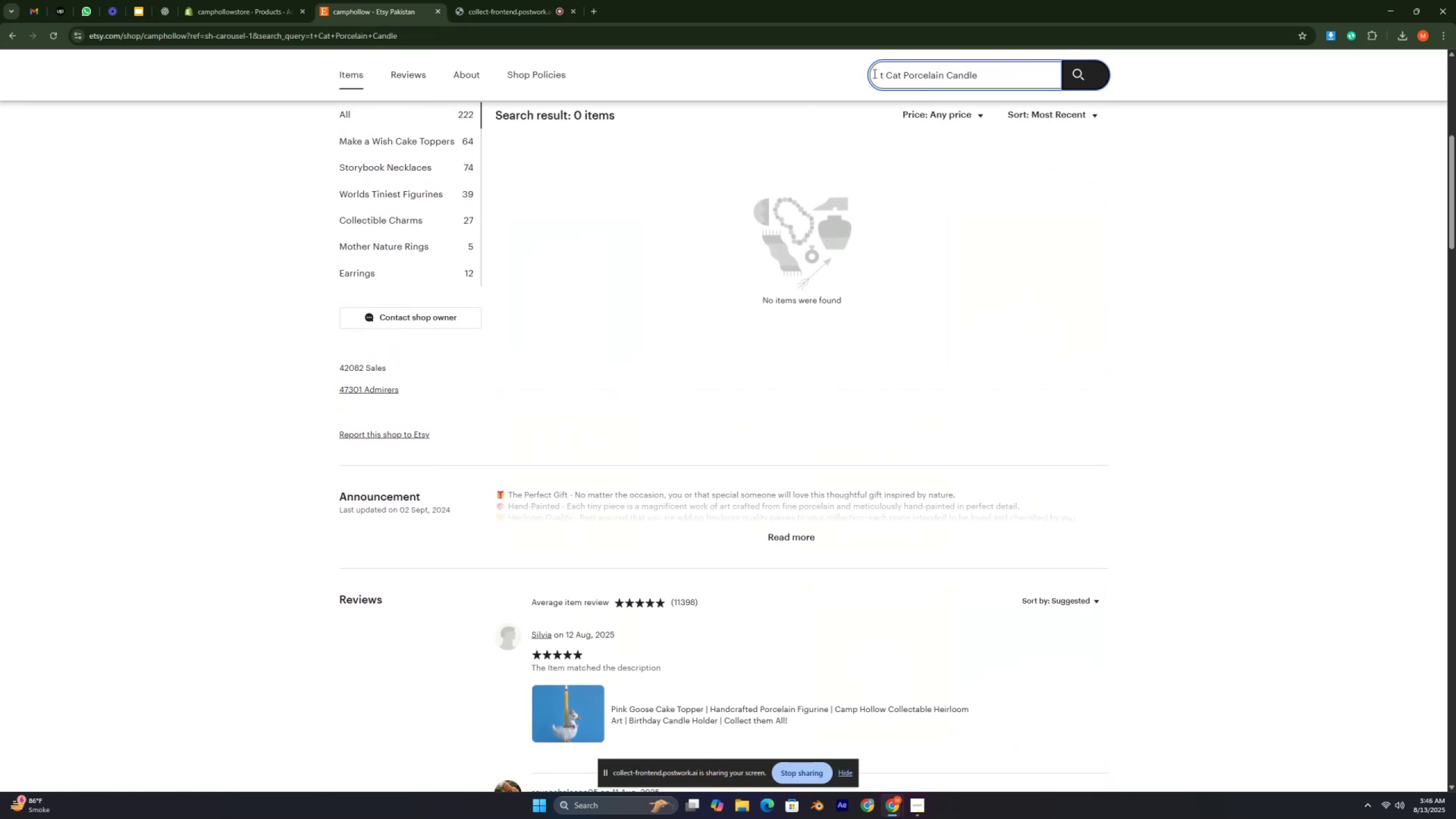 
left_click([884, 71])
 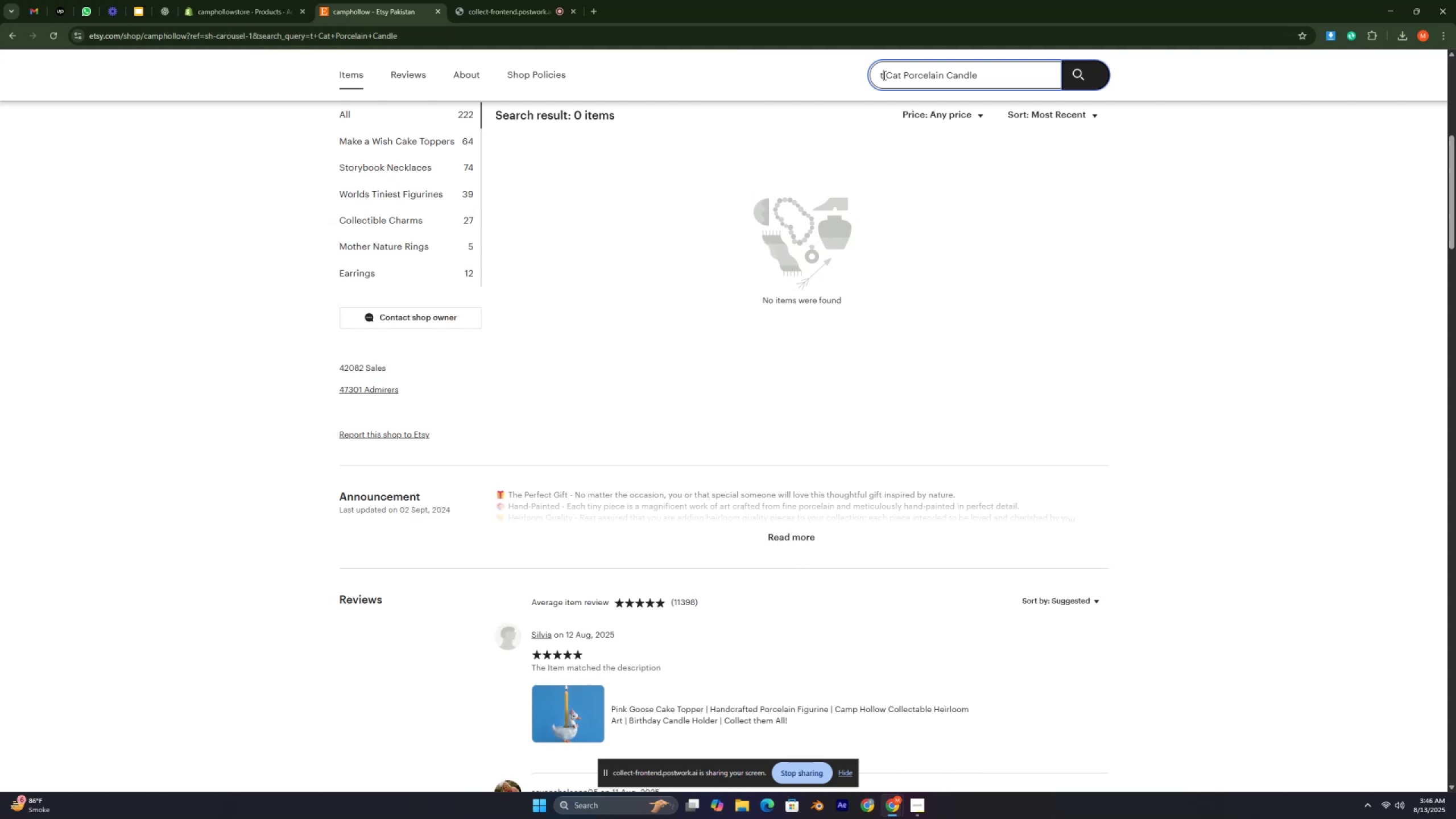 
key(Backspace)
 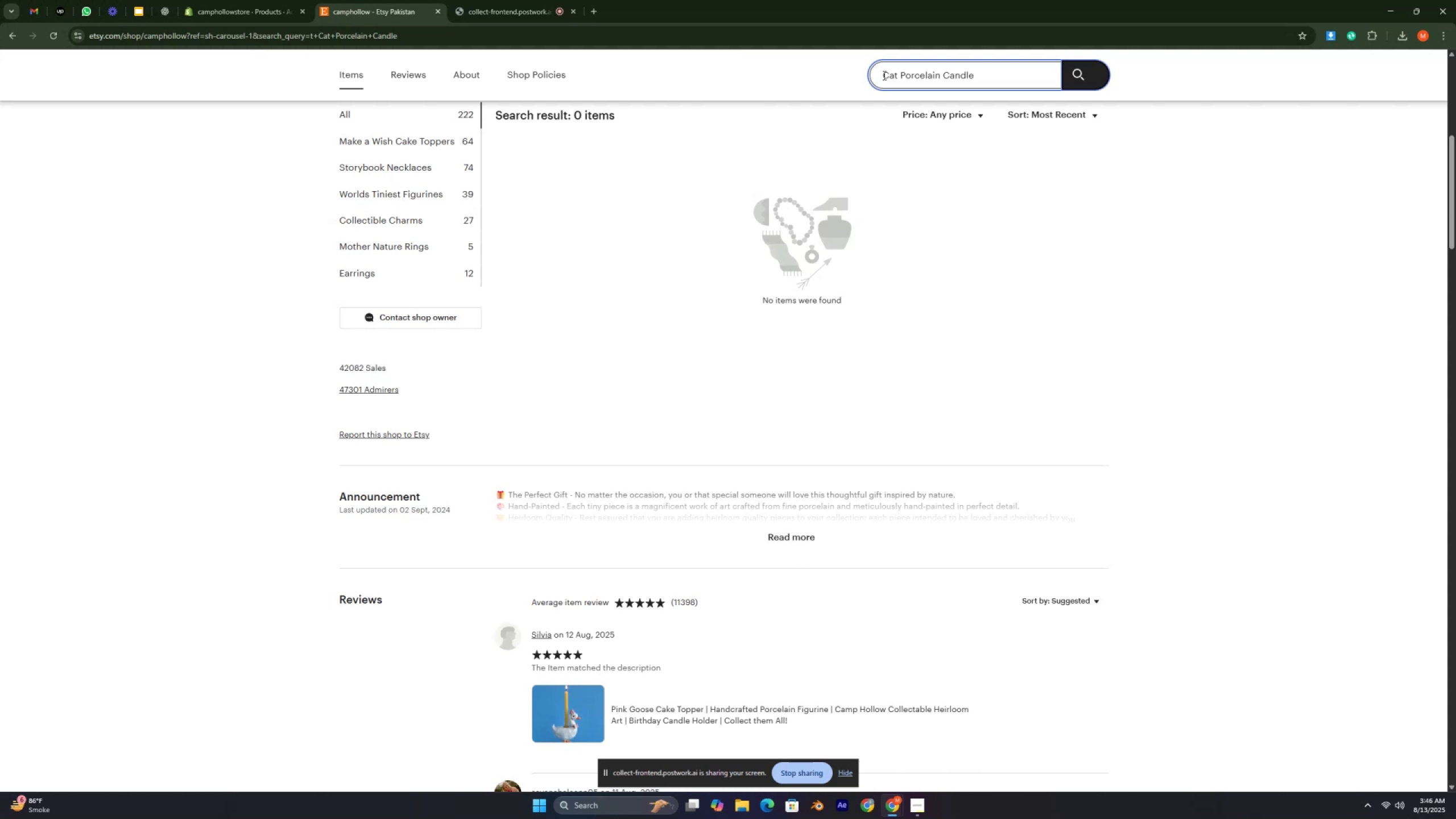 
key(Enter)
 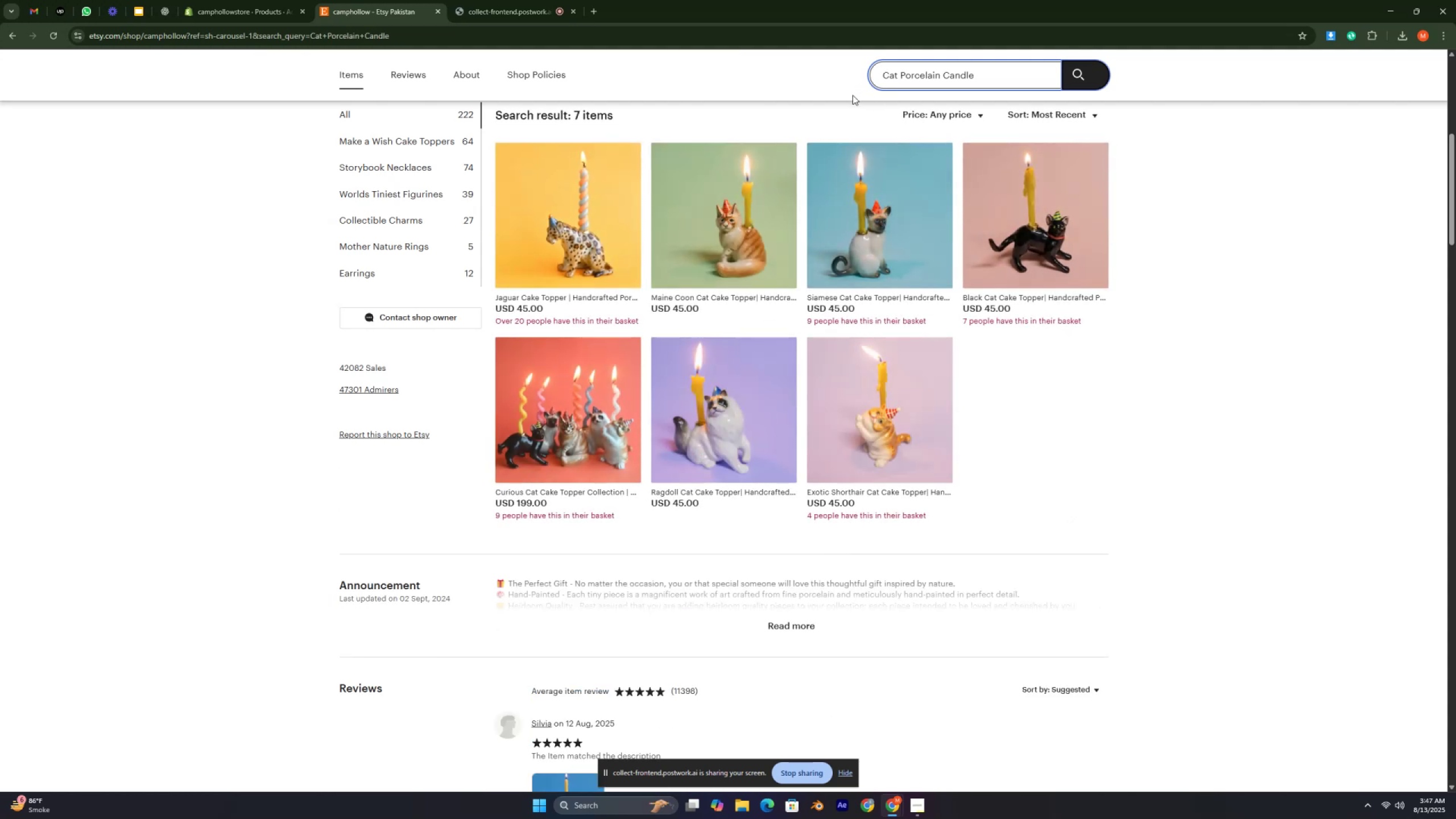 
wait(7.5)
 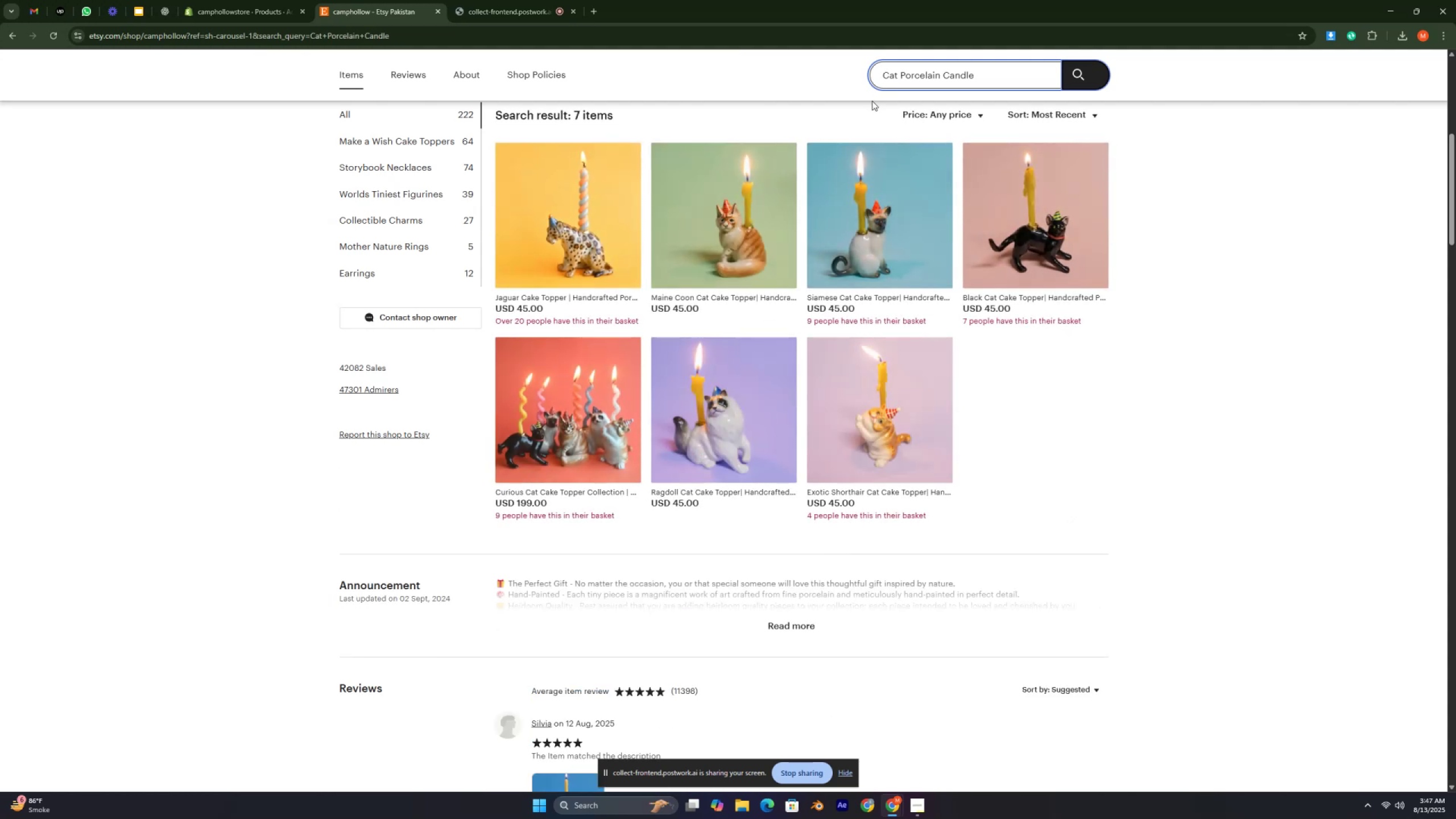 
left_click([545, 425])
 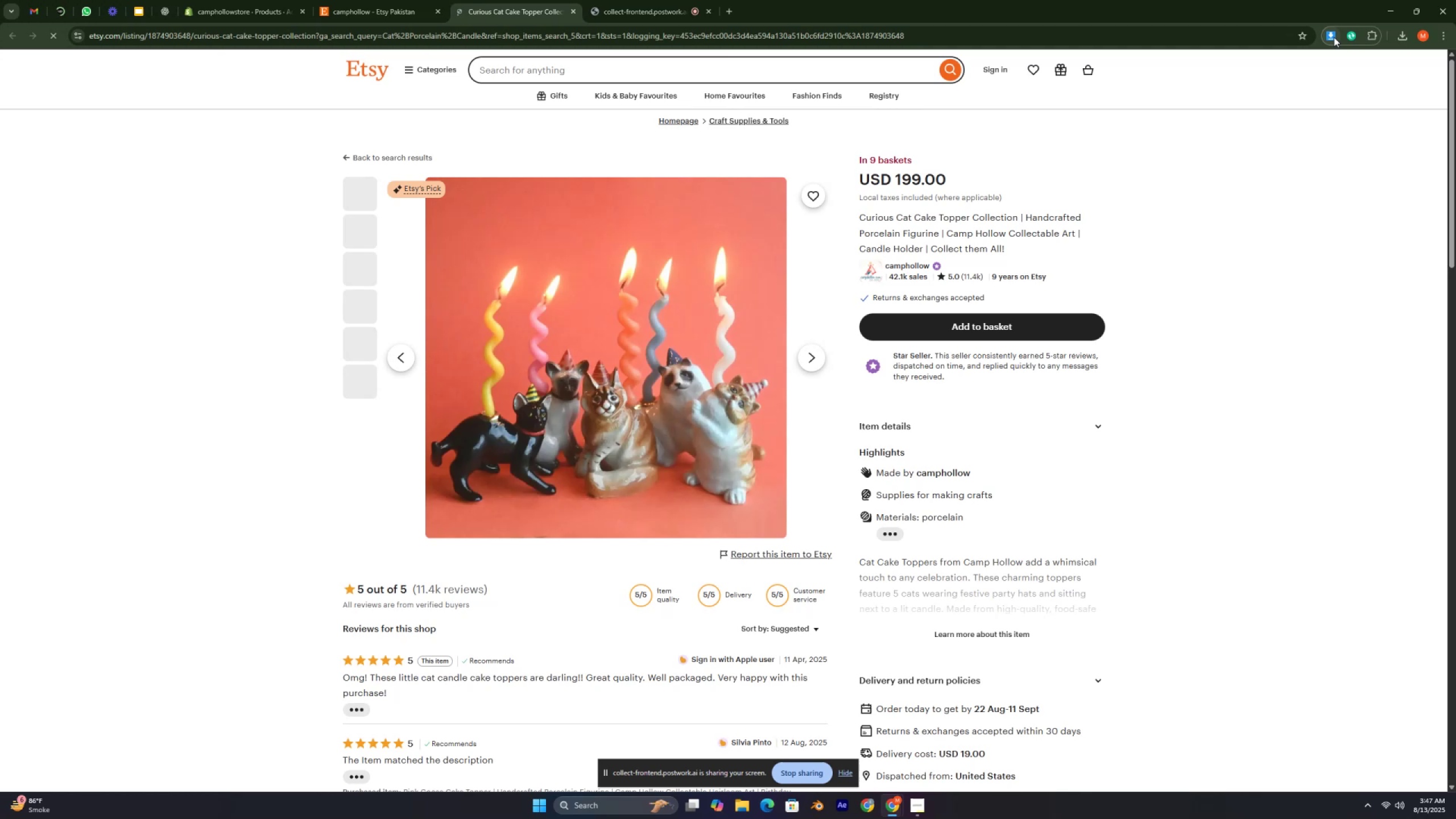 
left_click([1334, 37])
 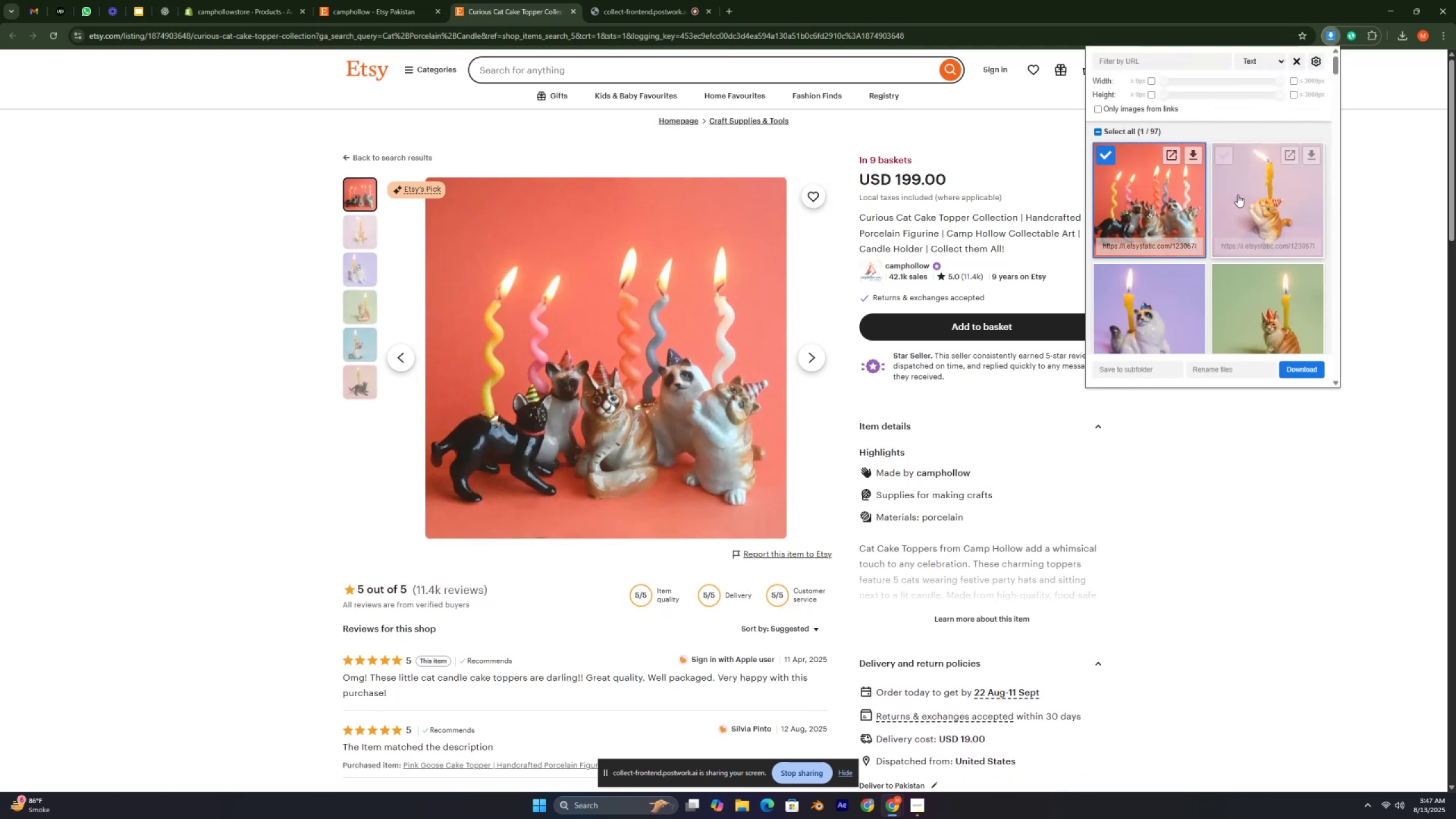 
triple_click([1127, 316])
 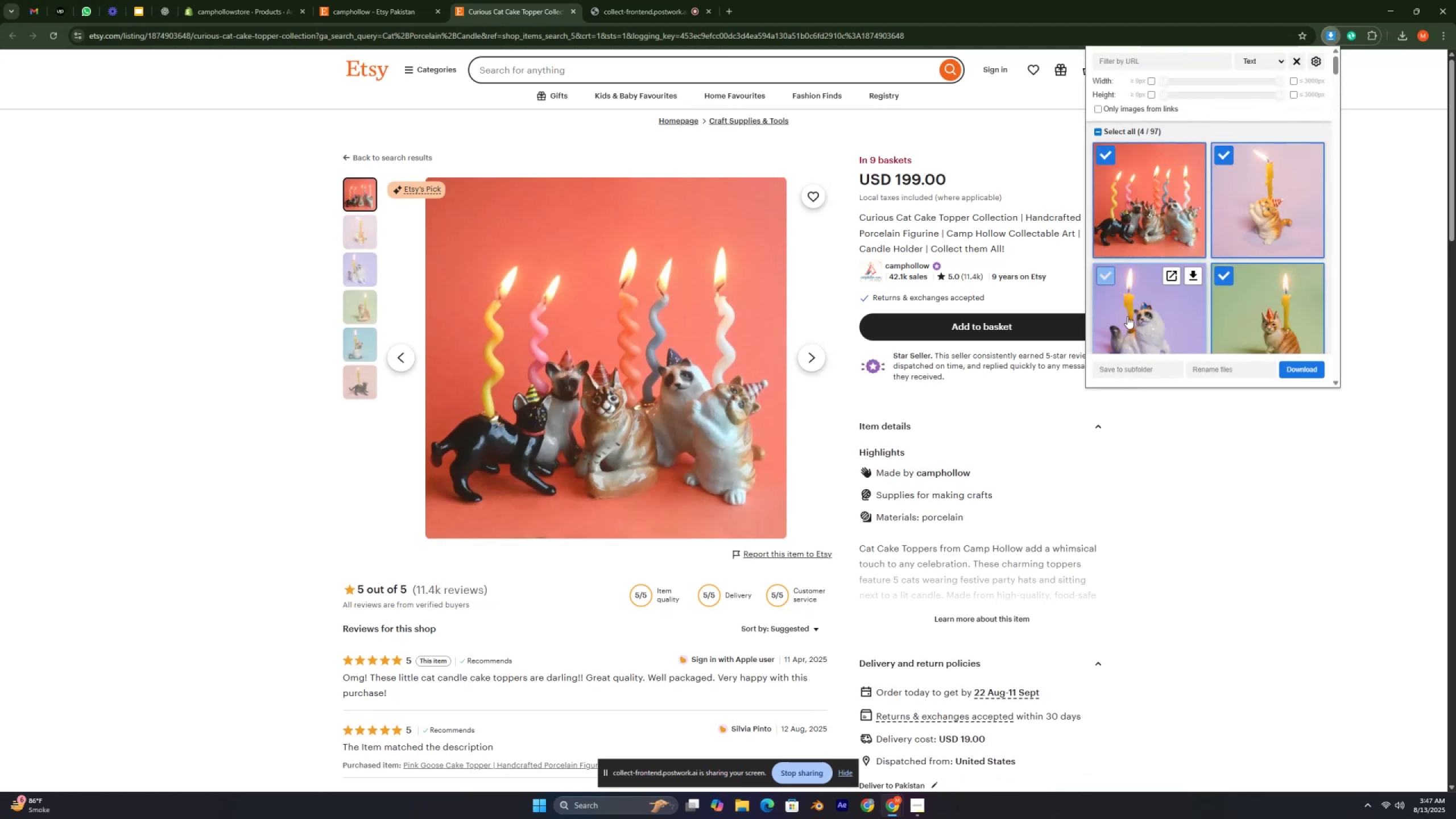 
scroll: coordinate [1127, 316], scroll_direction: down, amount: 3.0
 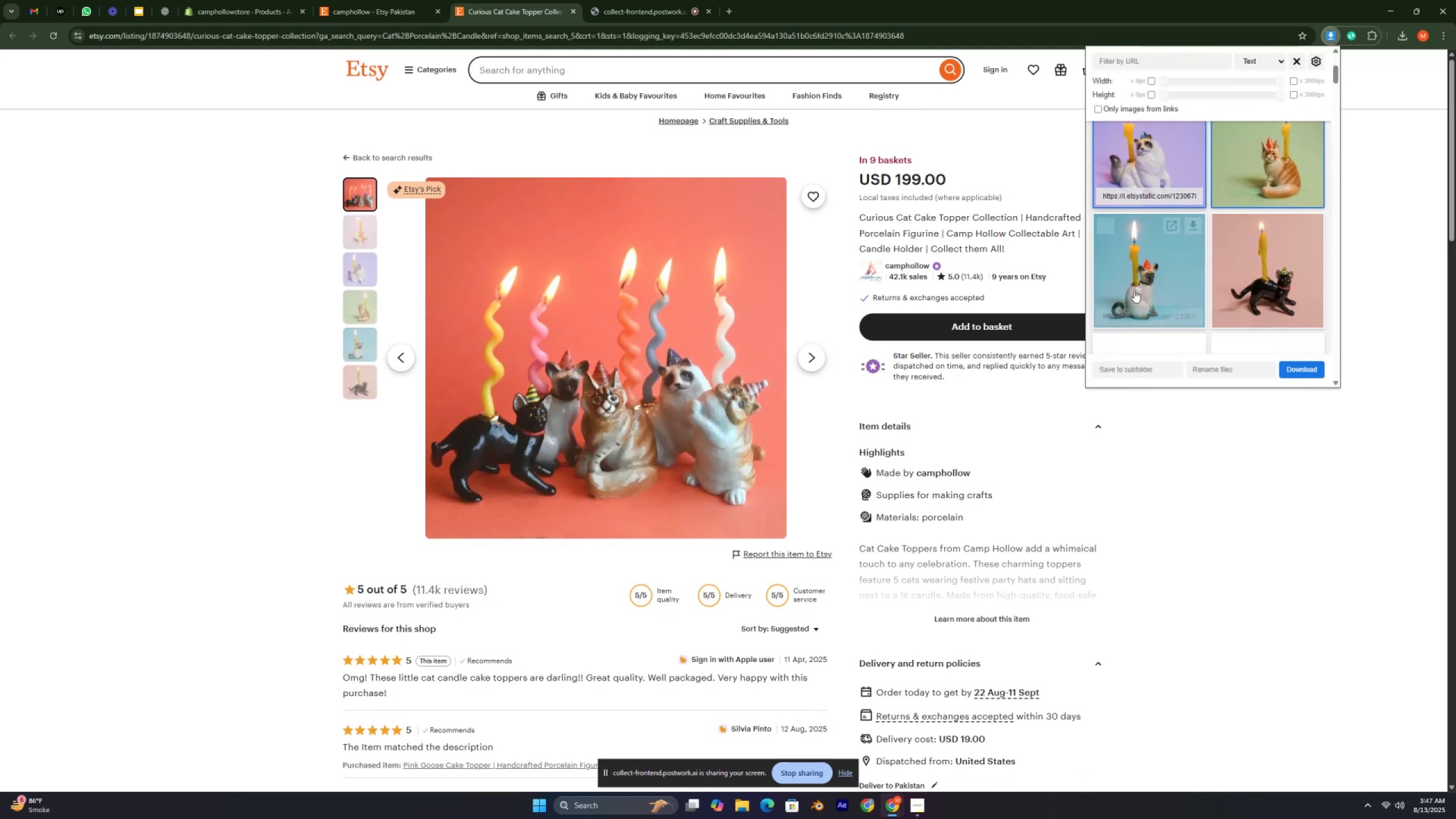 
left_click_drag(start_coordinate=[1140, 272], to_coordinate=[1147, 270])
 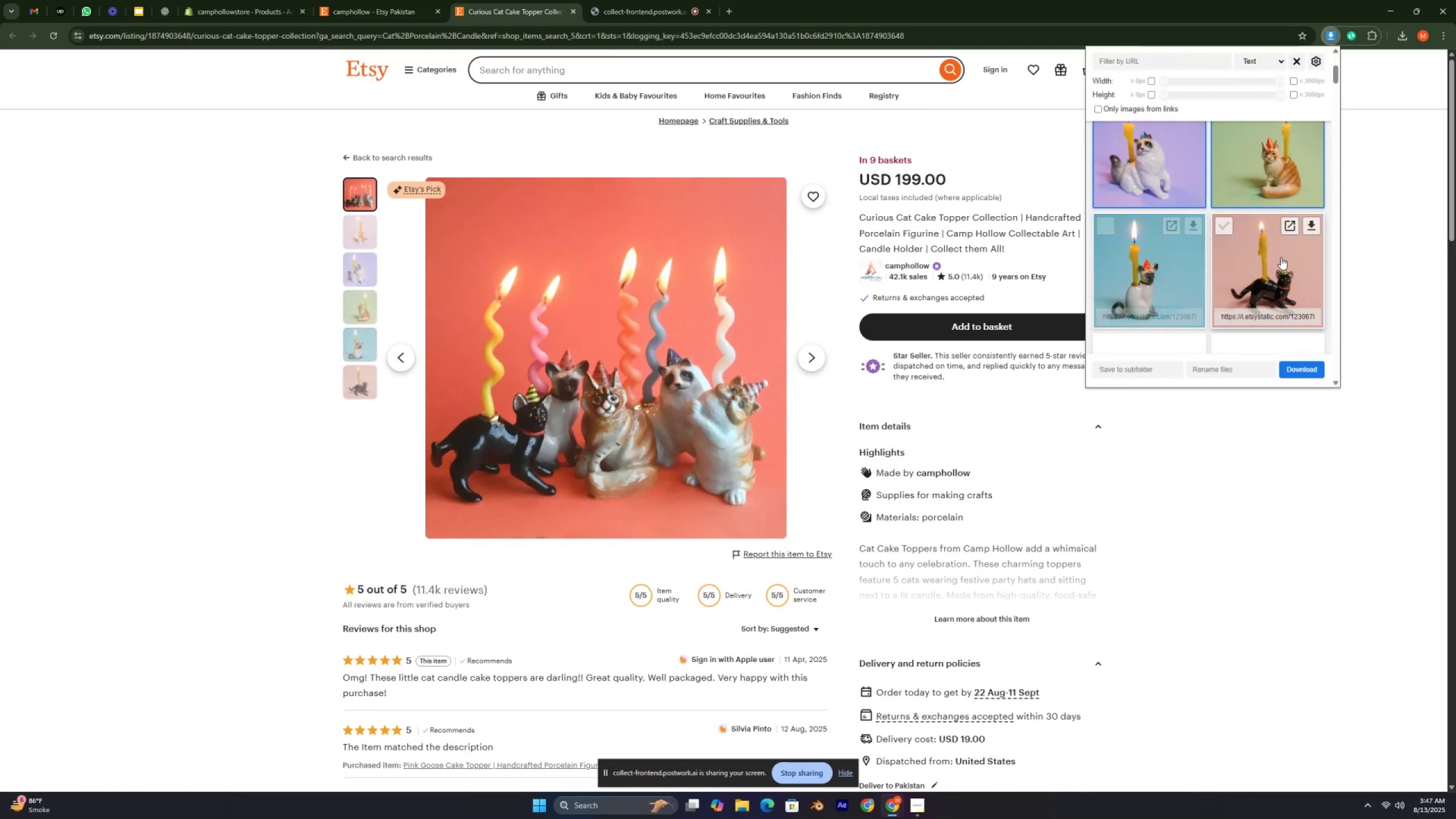 
double_click([1281, 257])
 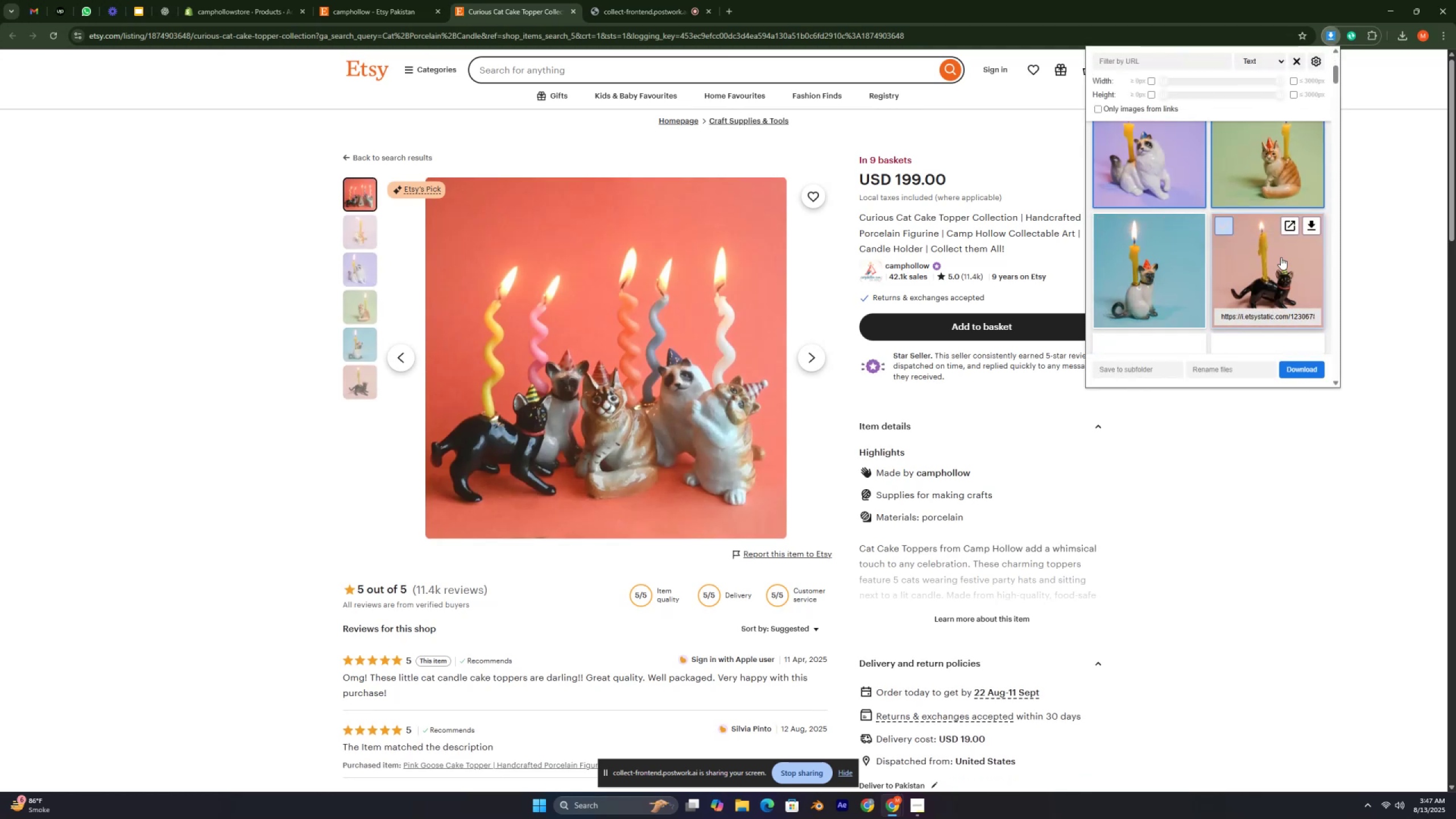 
scroll: coordinate [1264, 250], scroll_direction: none, amount: 0.0
 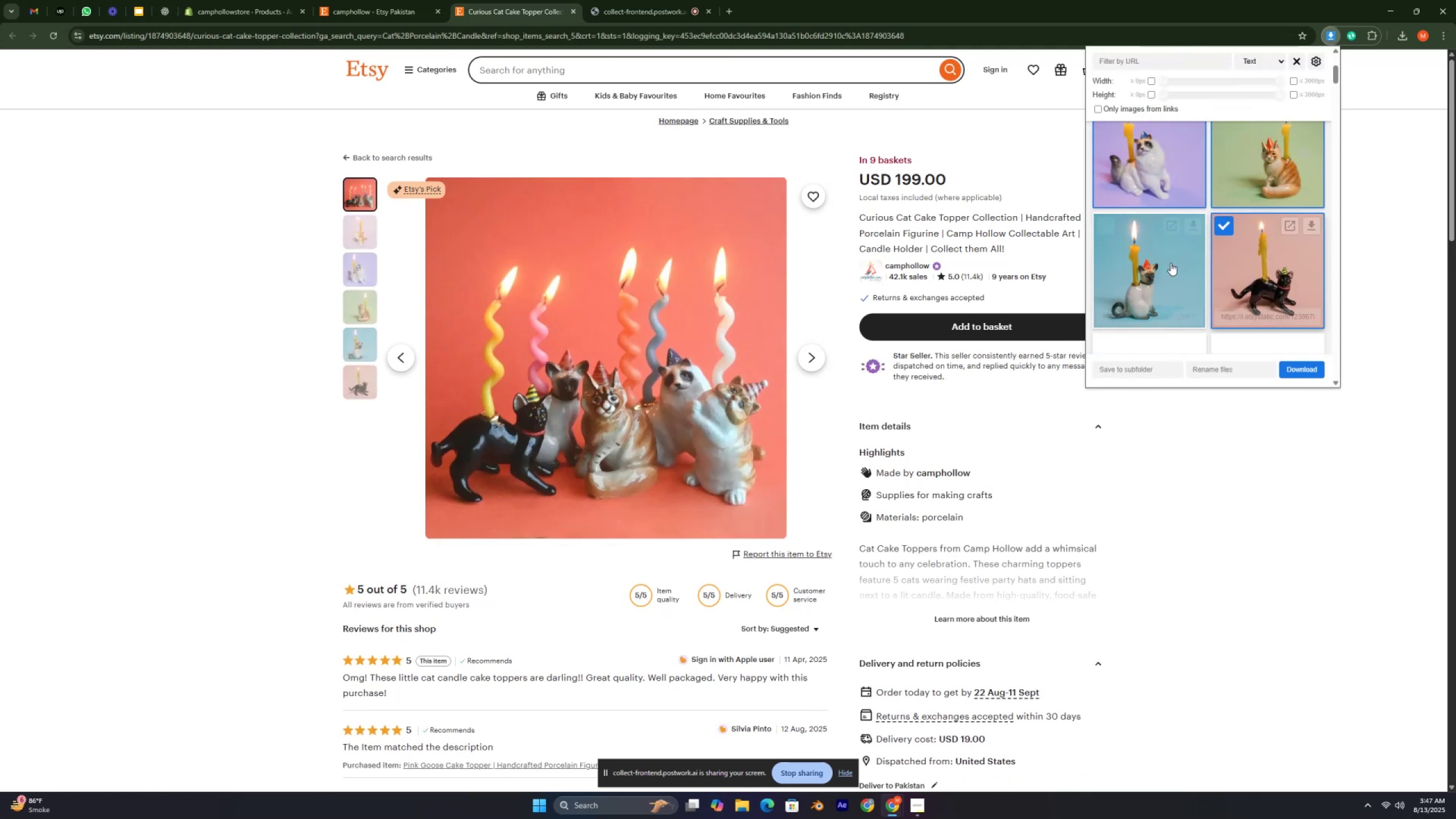 
left_click([1126, 273])
 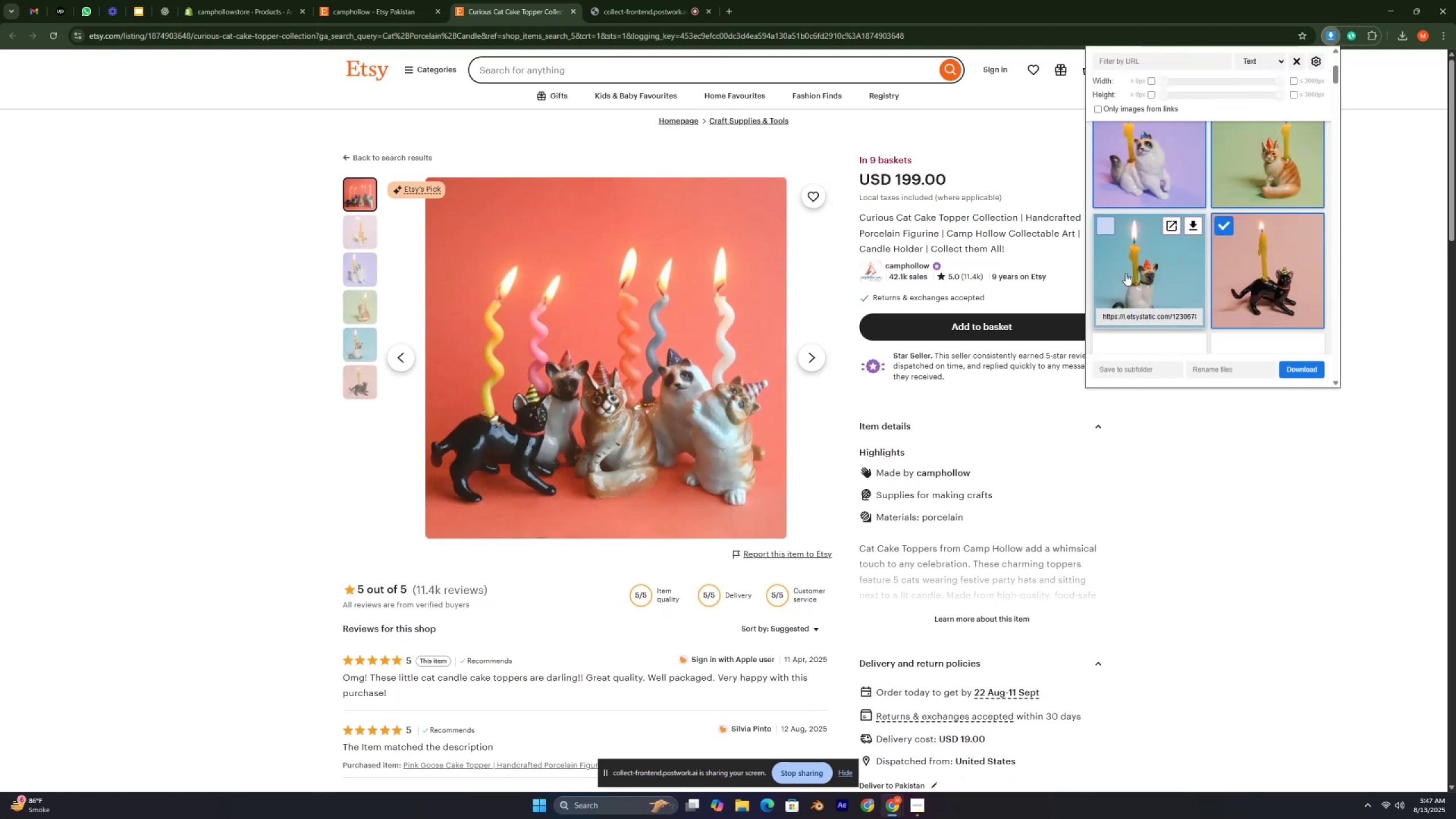 
scroll: coordinate [1141, 278], scroll_direction: down, amount: 16.0
 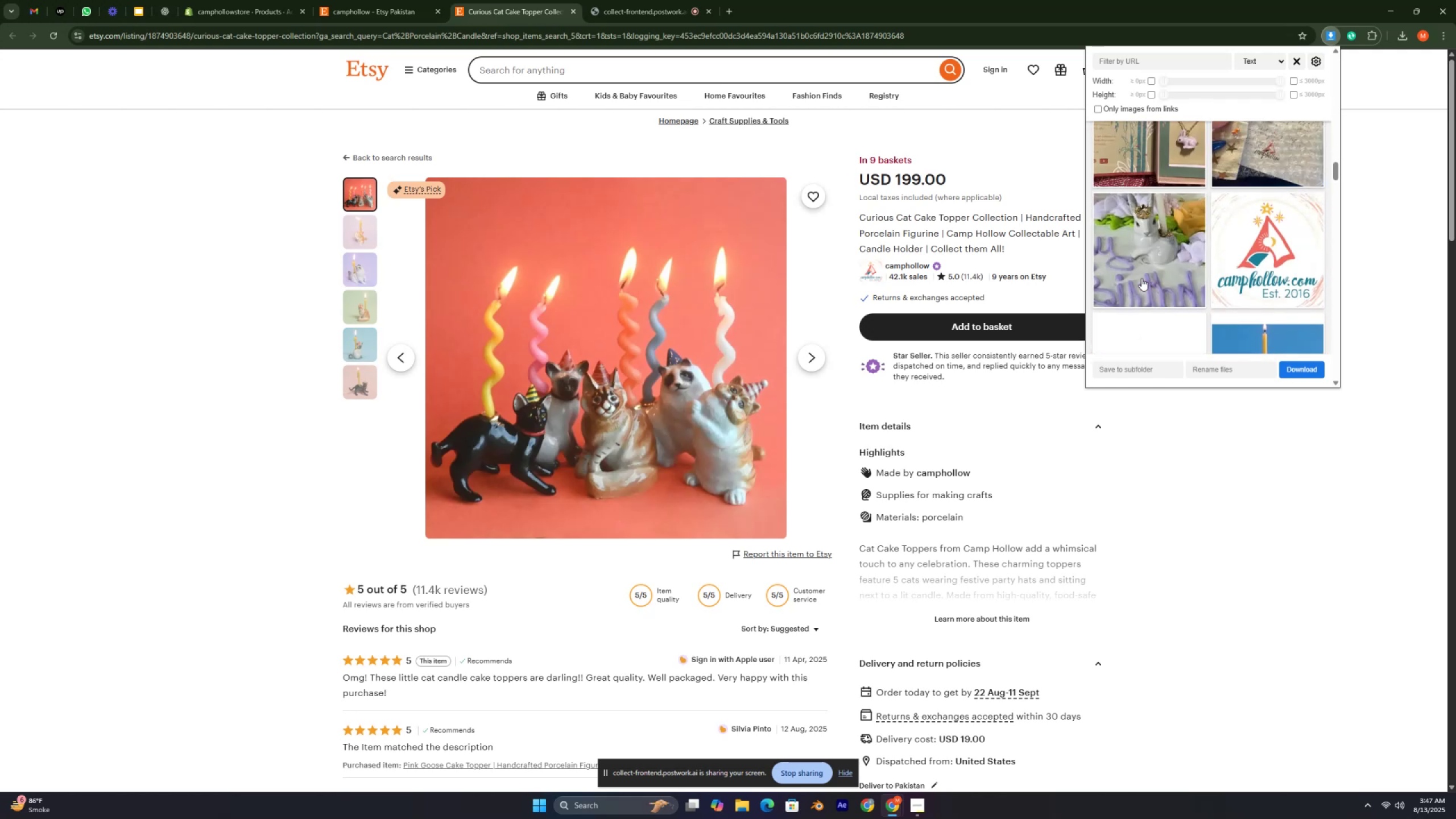 
left_click([1141, 278])
 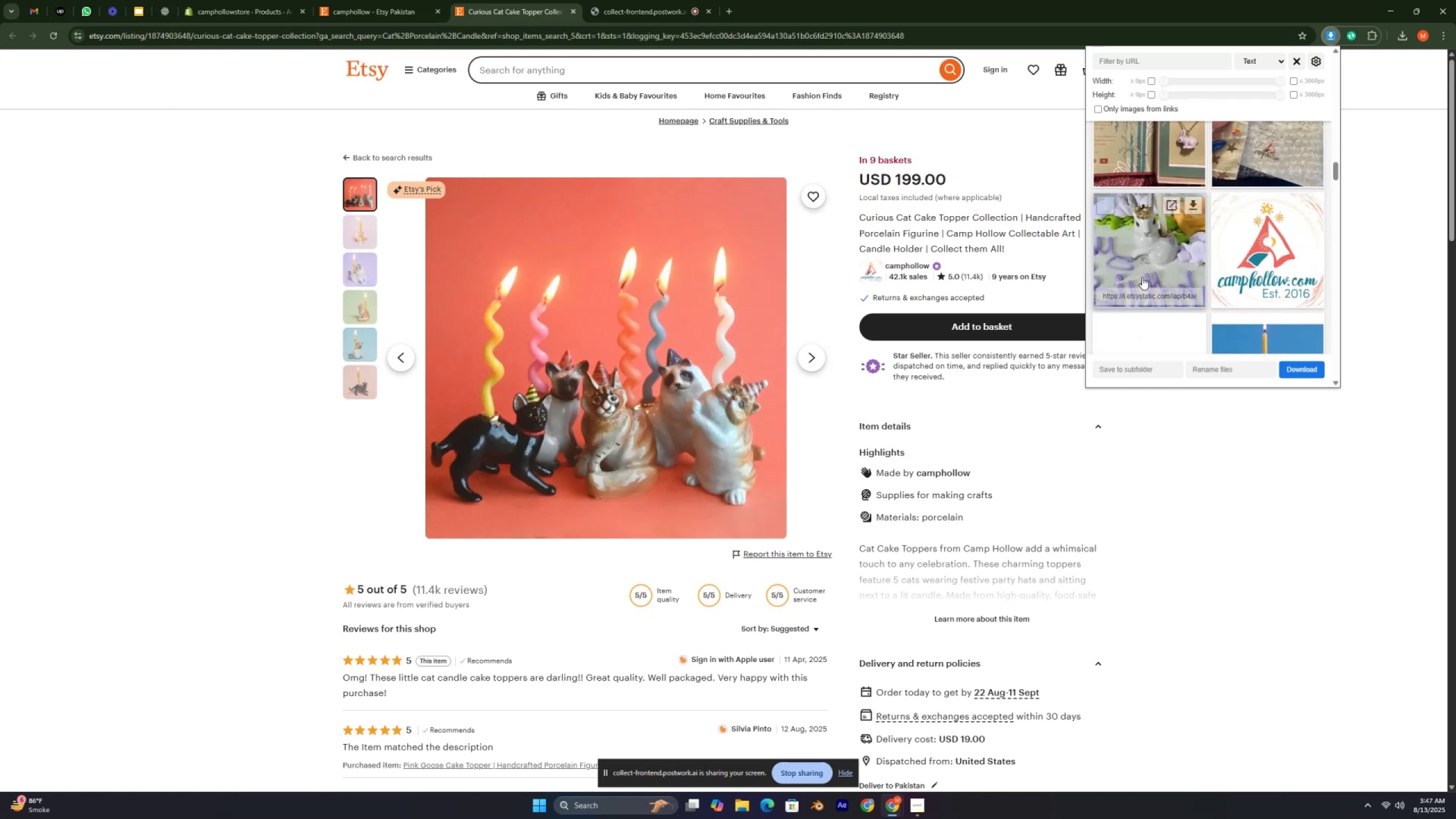 
scroll: coordinate [1142, 277], scroll_direction: up, amount: 3.0
 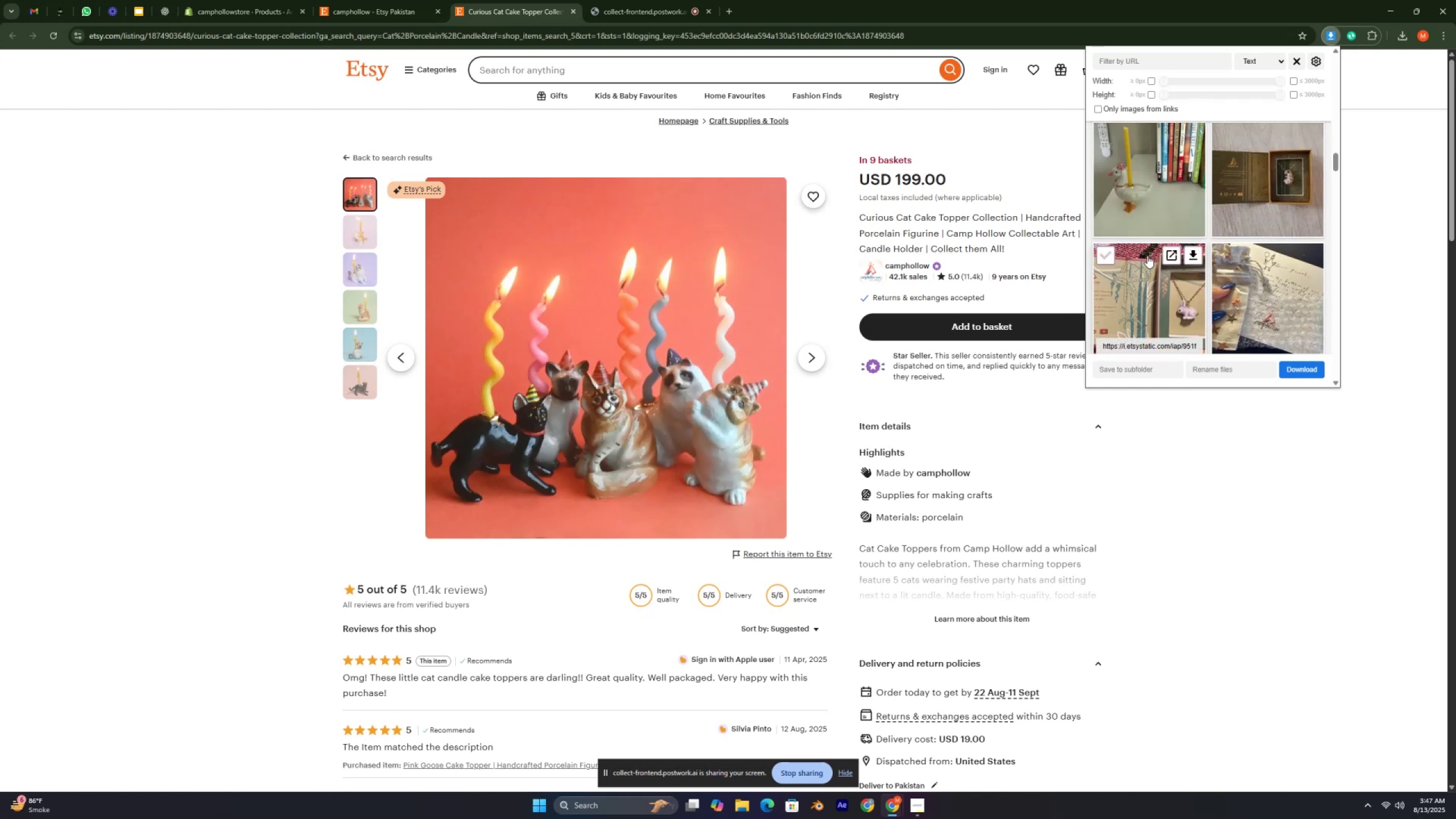 
left_click([1268, 193])
 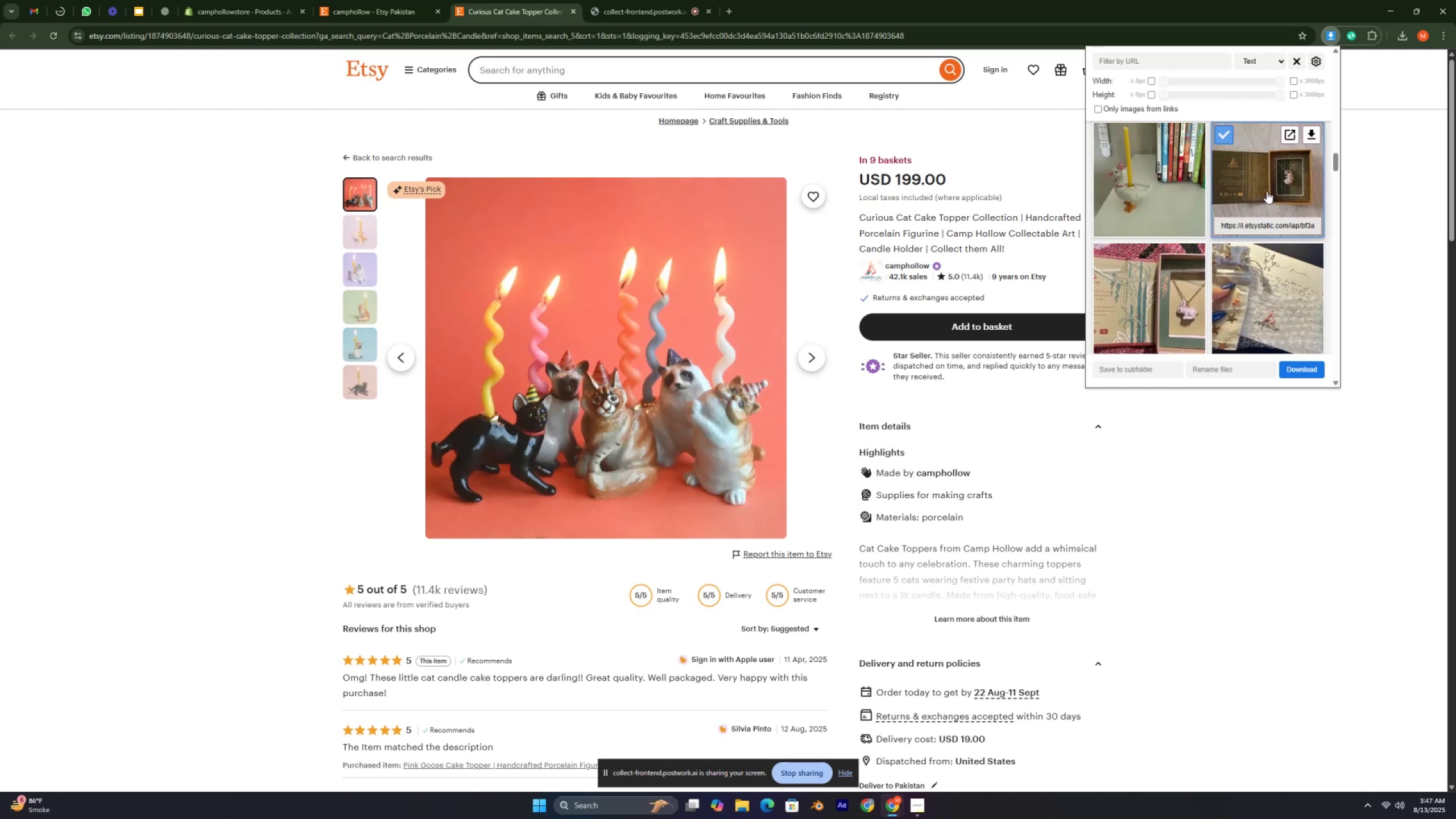 
scroll: coordinate [1237, 196], scroll_direction: down, amount: 15.0
 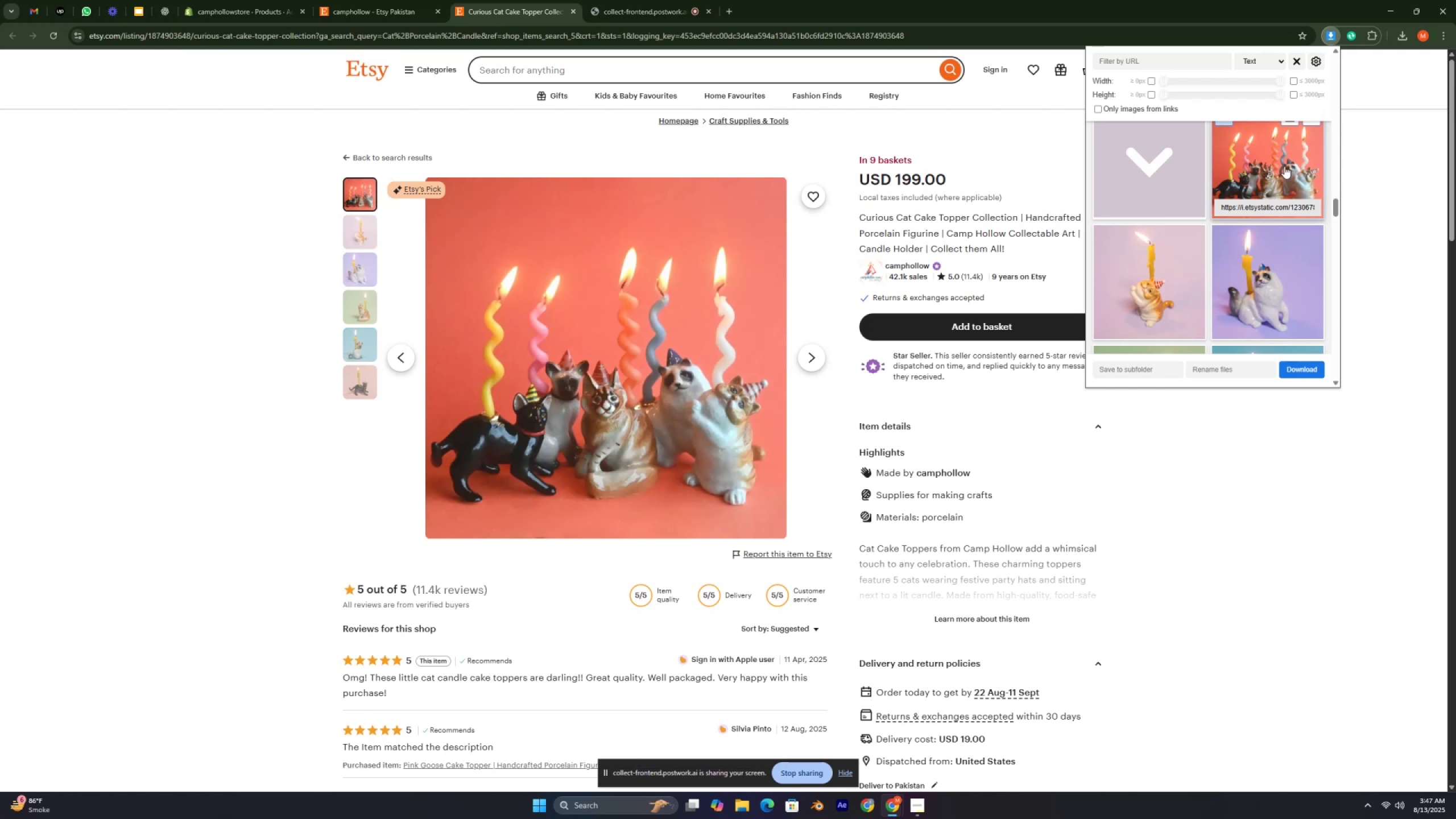 
double_click([1236, 266])
 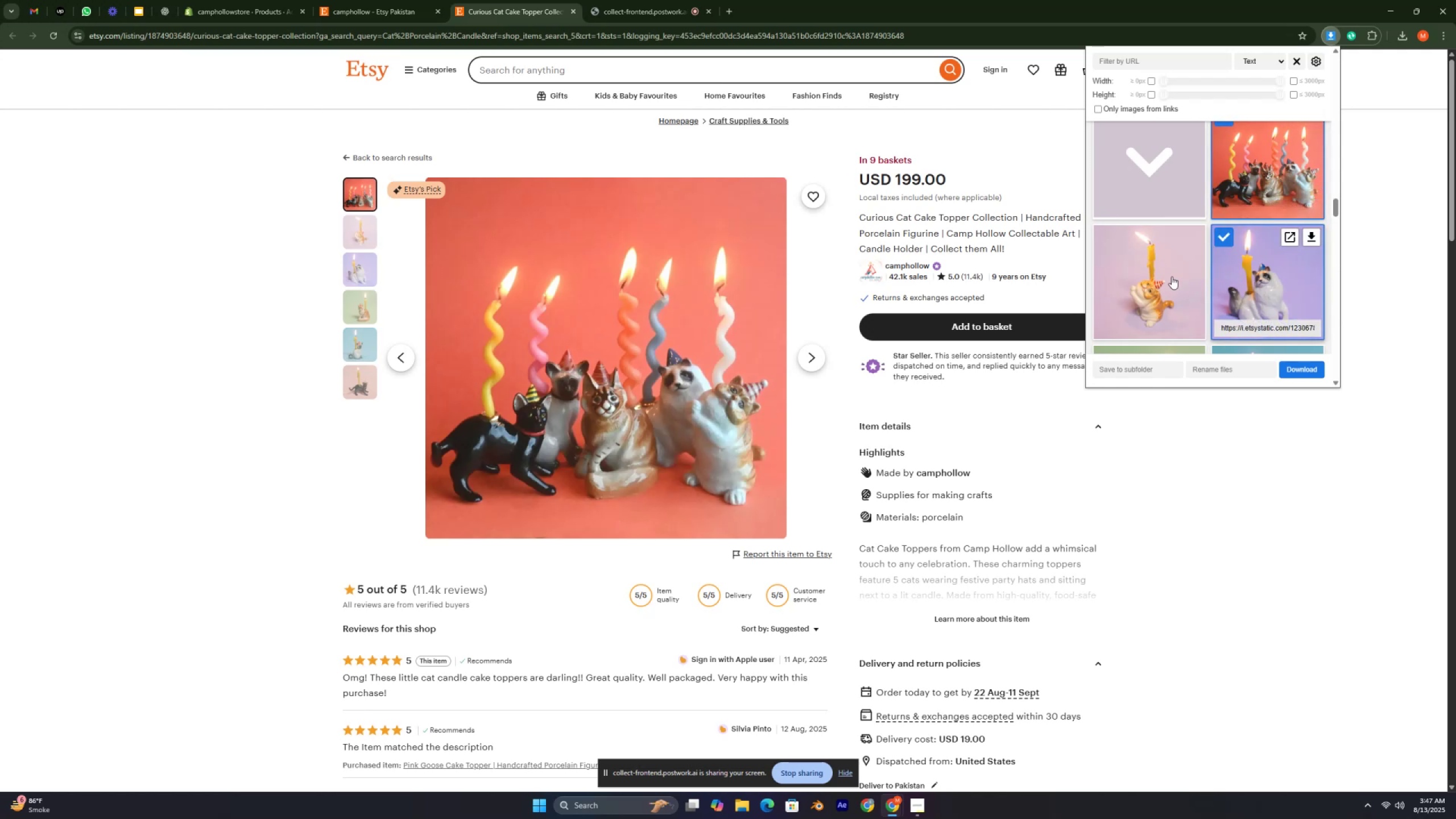 
triple_click([1156, 280])
 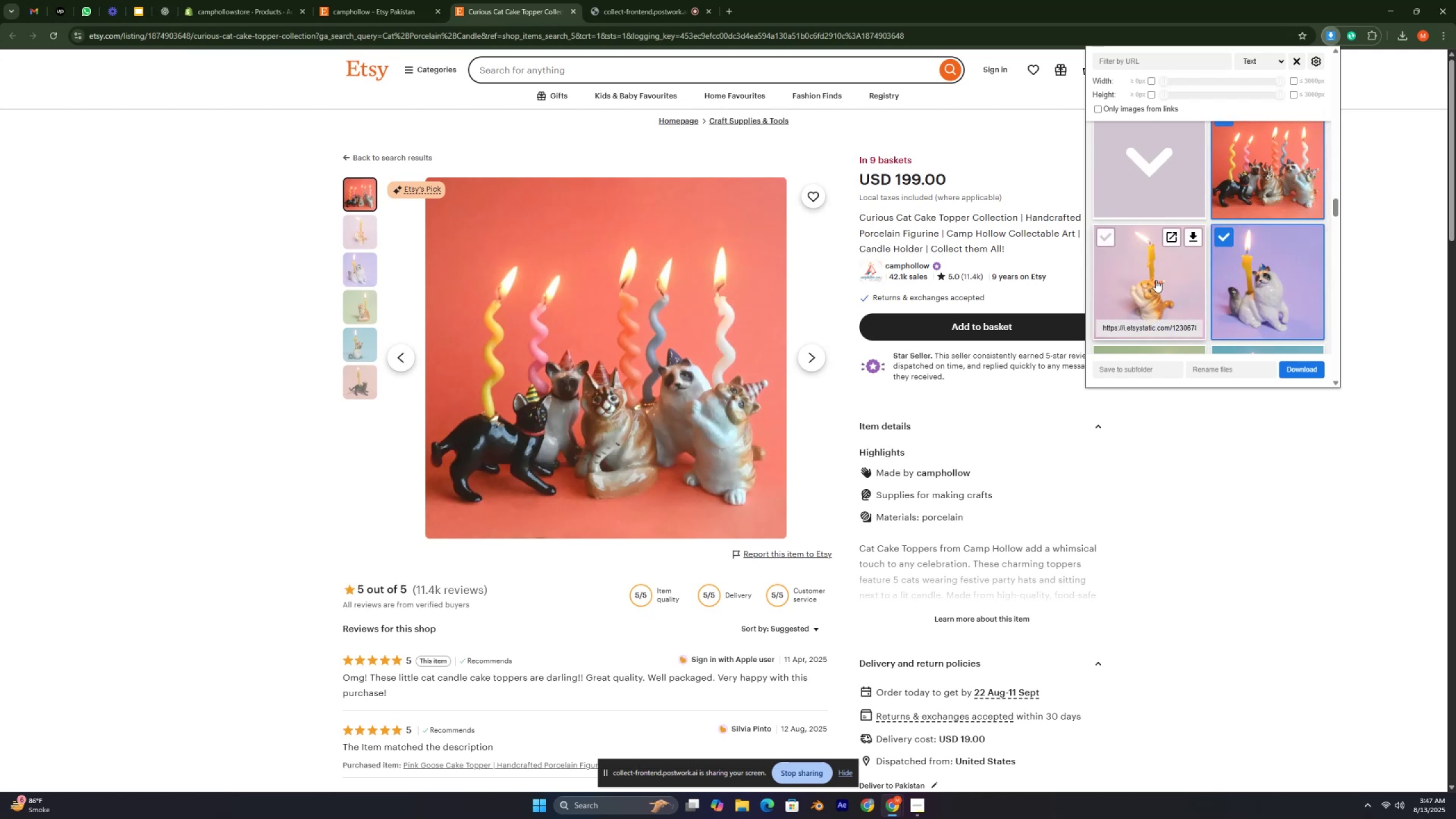 
scroll: coordinate [1153, 293], scroll_direction: down, amount: 19.0
 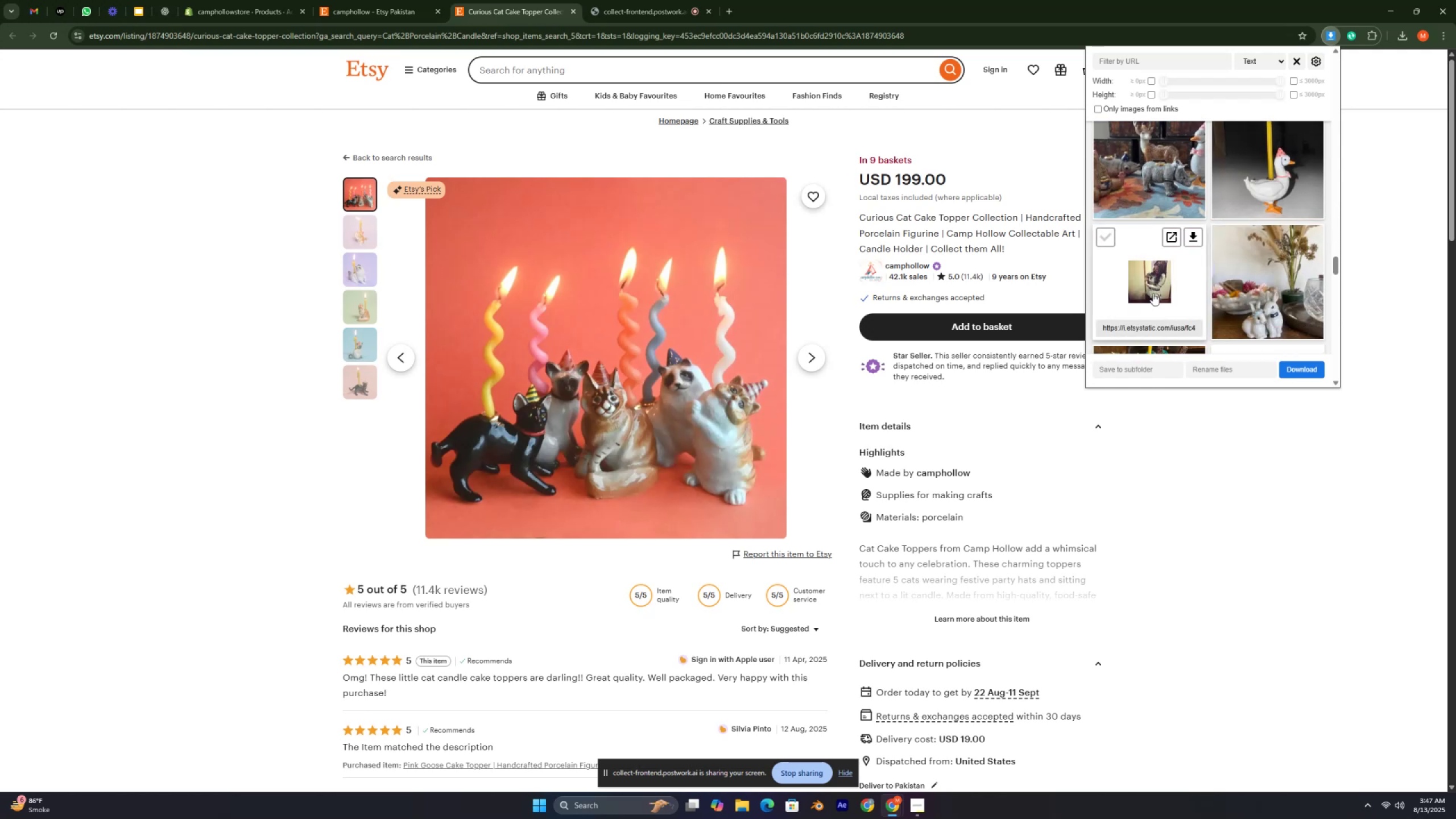 
scroll: coordinate [1153, 293], scroll_direction: up, amount: 4.0
 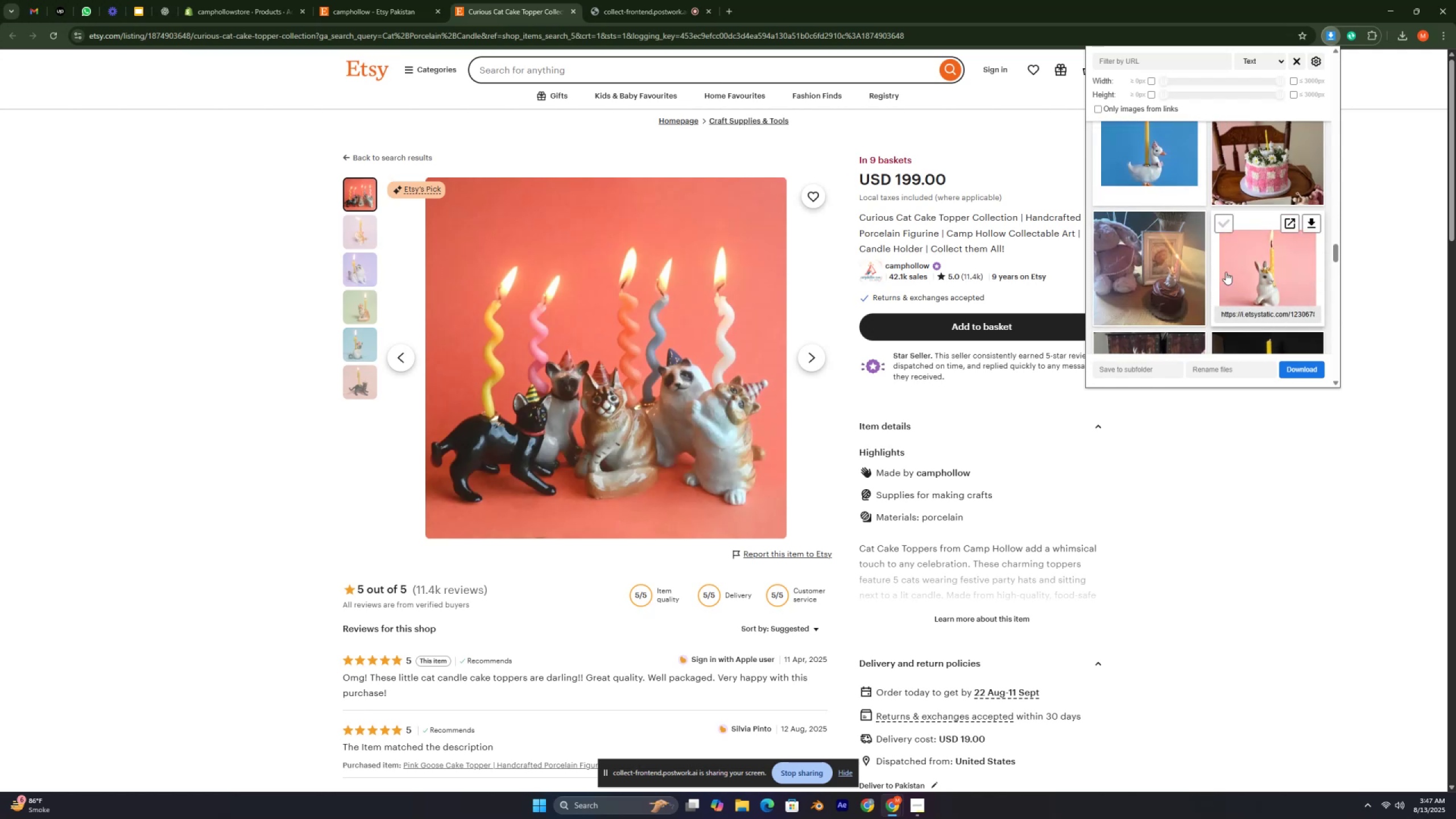 
scroll: coordinate [1210, 258], scroll_direction: down, amount: 23.0
 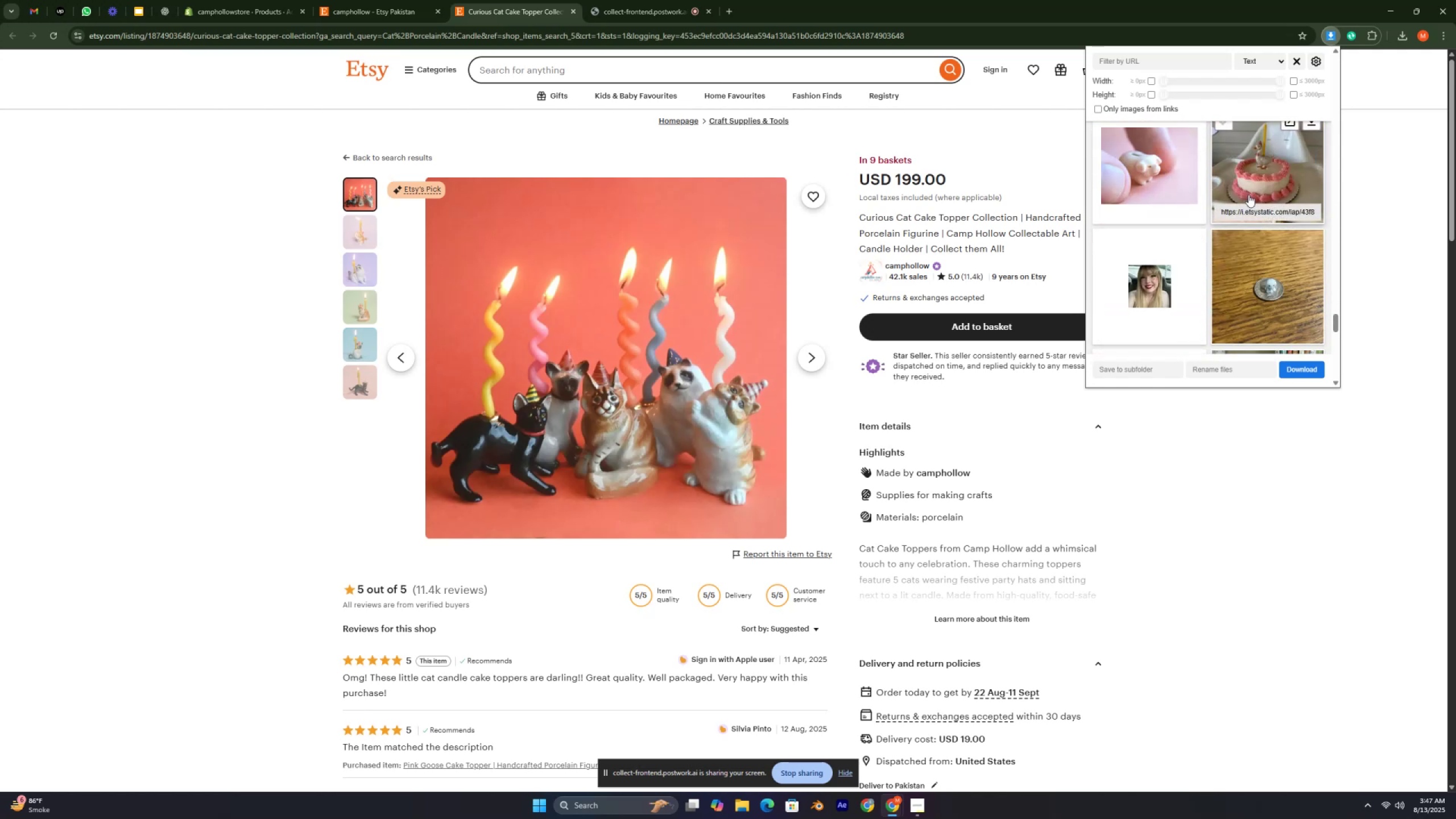 
left_click([1255, 170])
 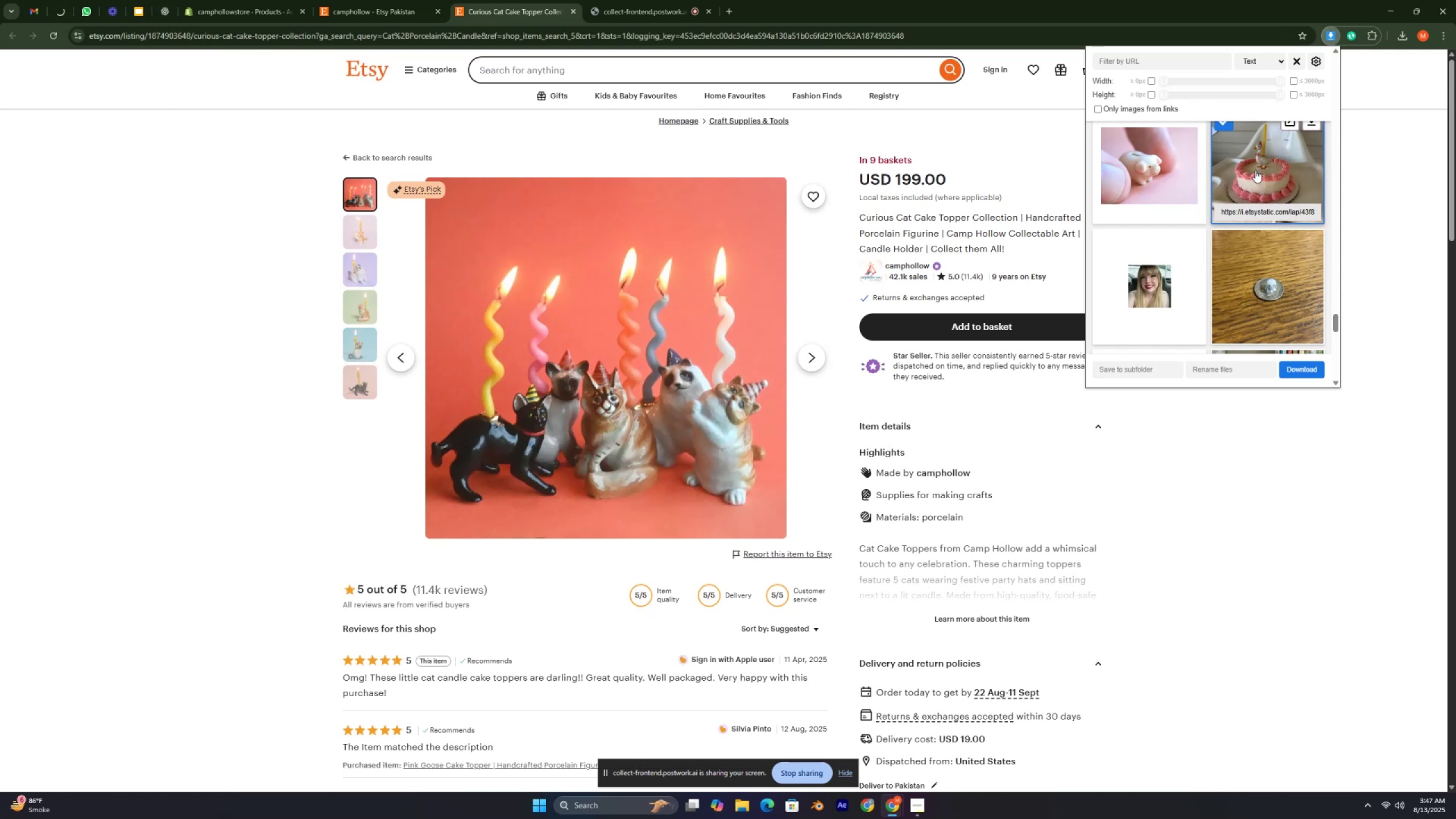 
scroll: coordinate [1224, 209], scroll_direction: down, amount: 8.0
 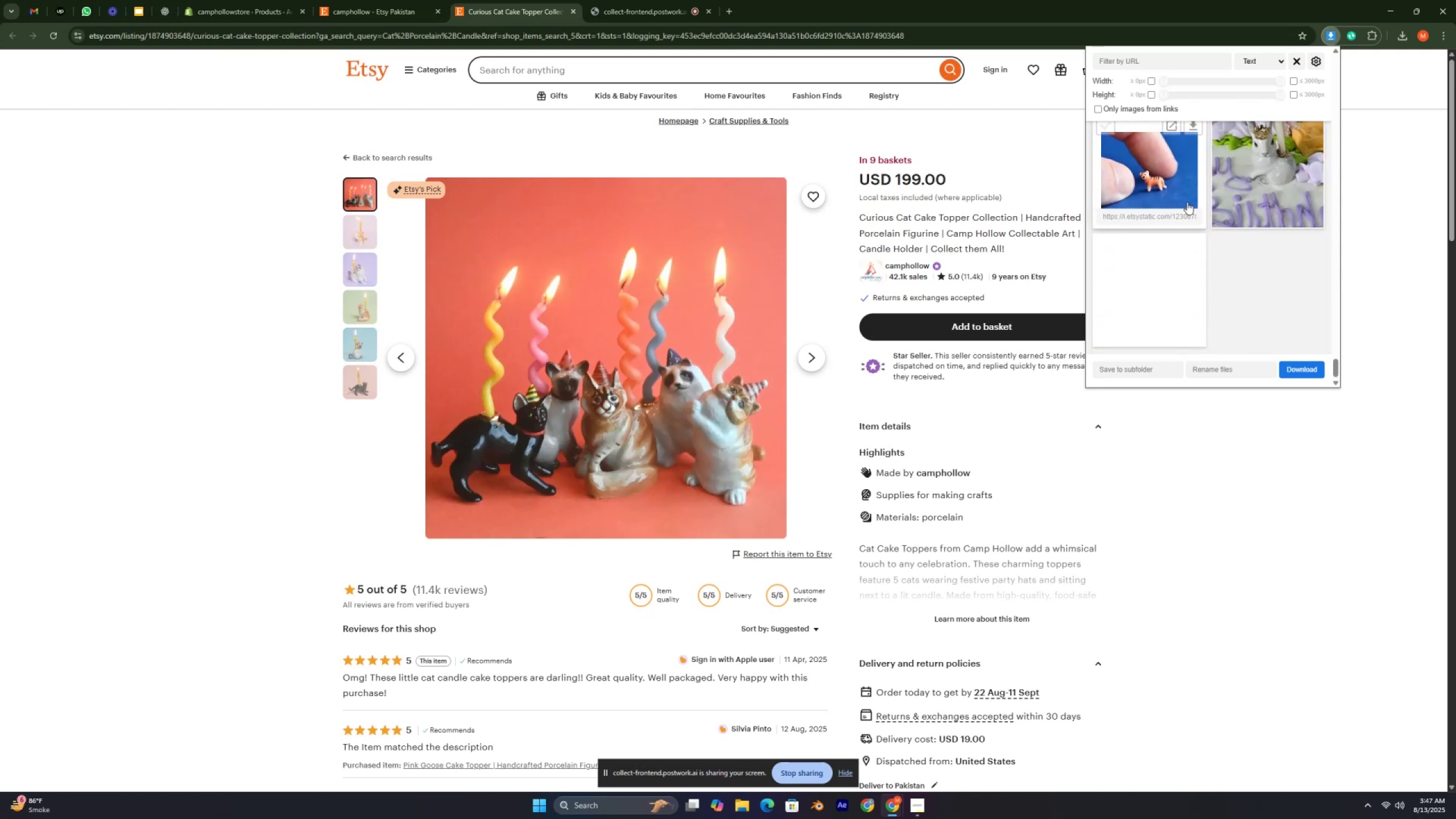 
scroll: coordinate [1198, 192], scroll_direction: none, amount: 0.0
 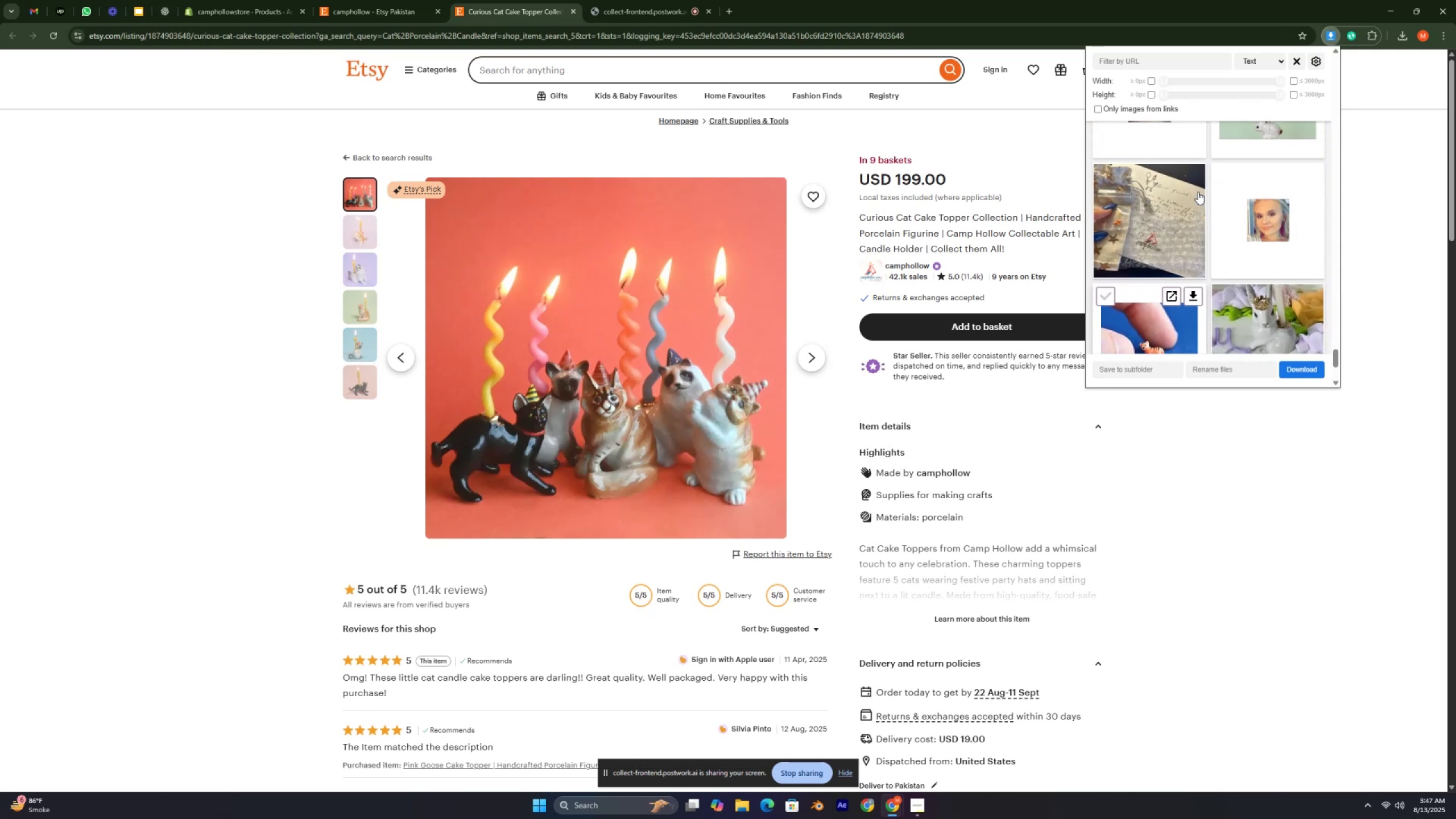 
scroll: coordinate [1198, 192], scroll_direction: down, amount: 2.0
 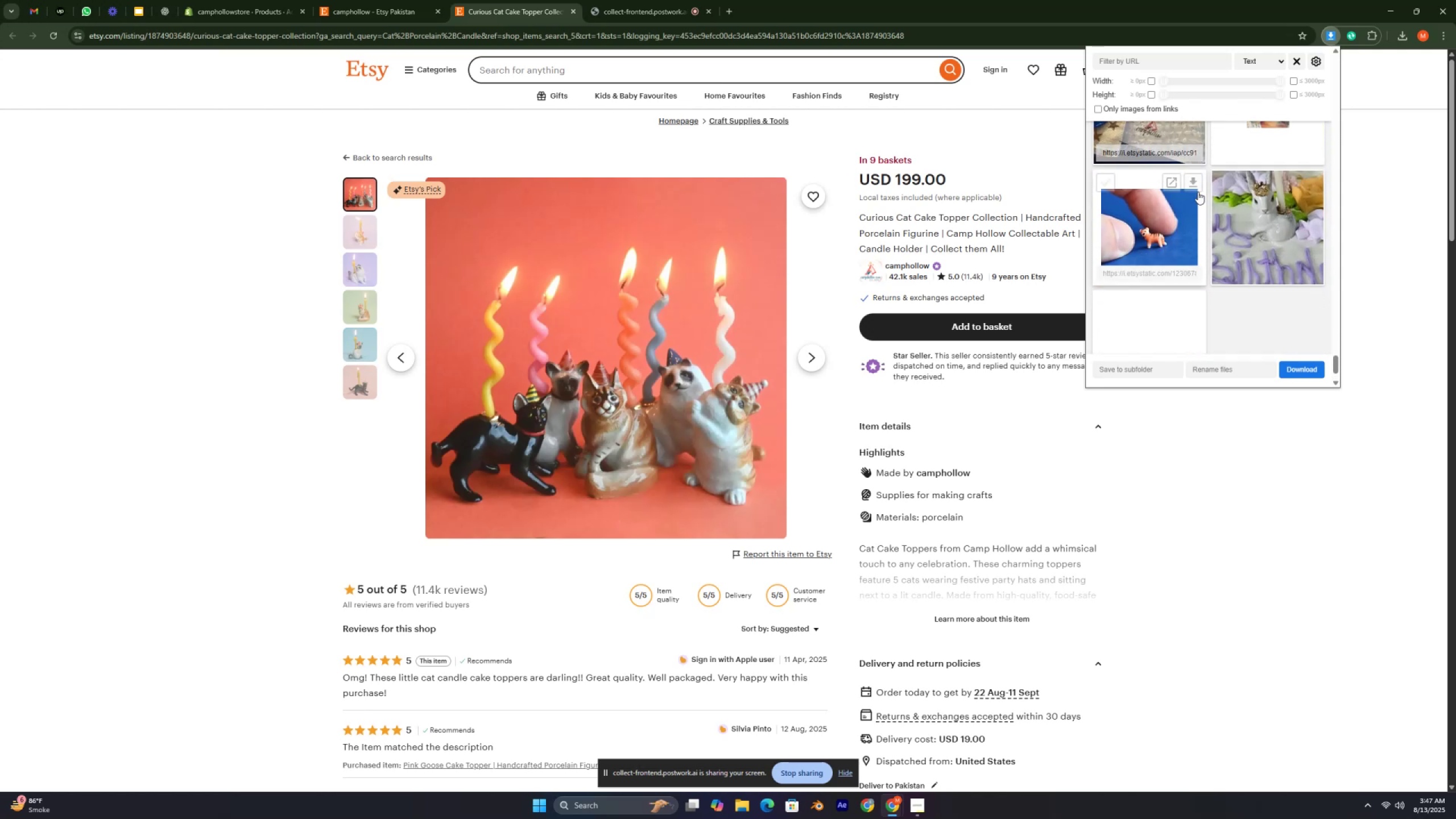 
scroll: coordinate [1198, 192], scroll_direction: up, amount: 2.0
 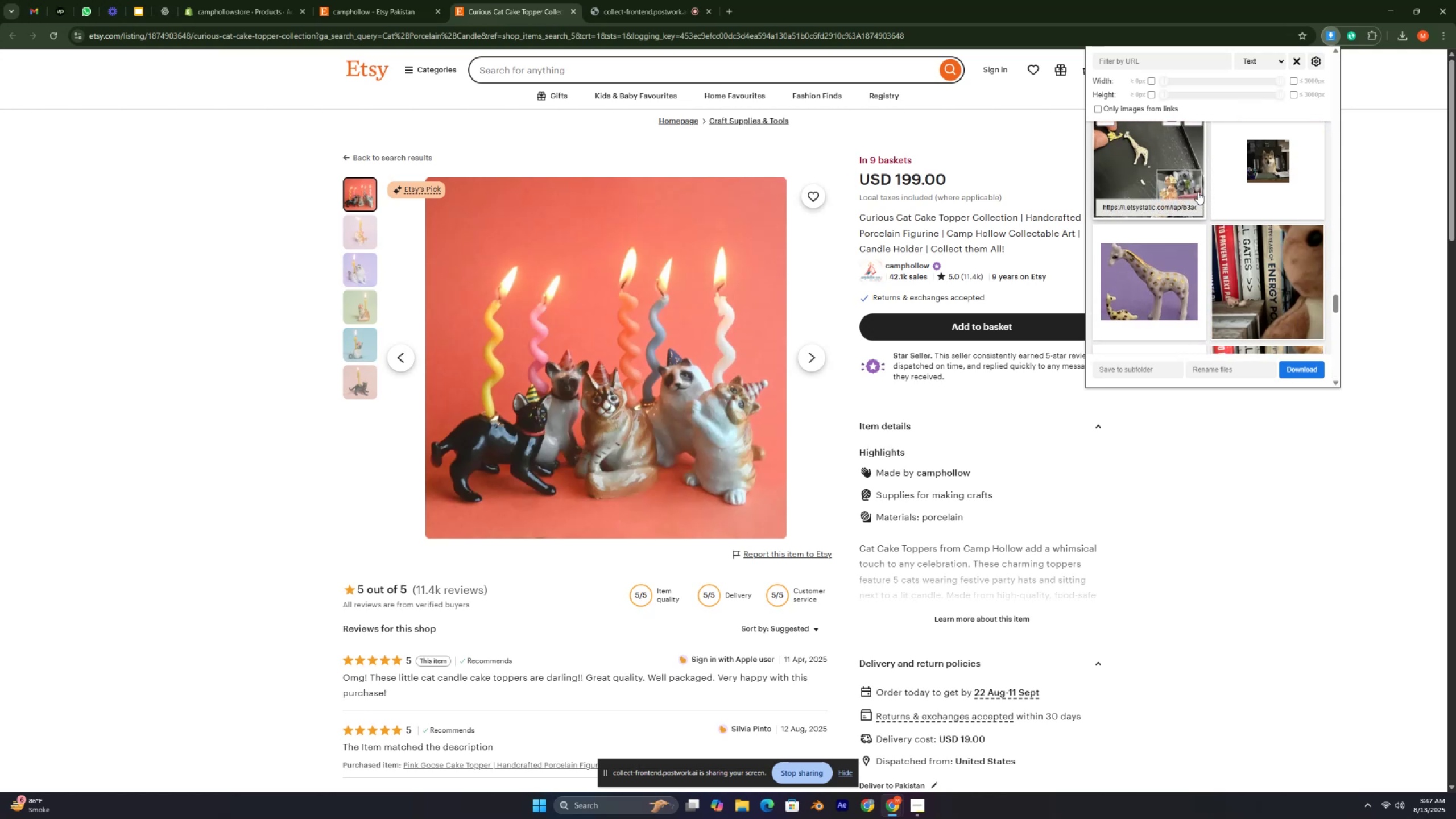 
scroll: coordinate [1198, 192], scroll_direction: down, amount: 4.0
 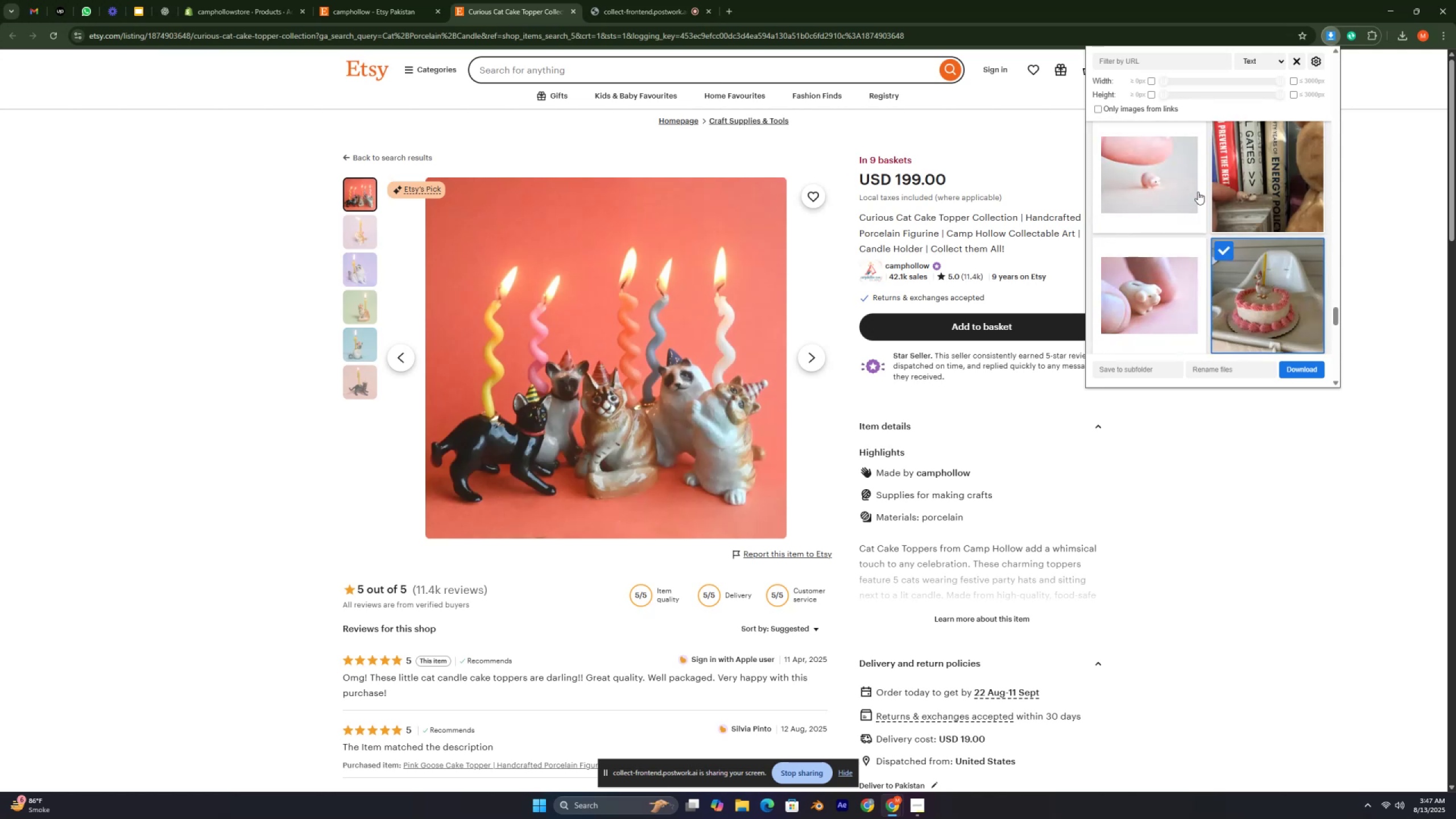 
scroll: coordinate [1198, 192], scroll_direction: up, amount: 7.0
 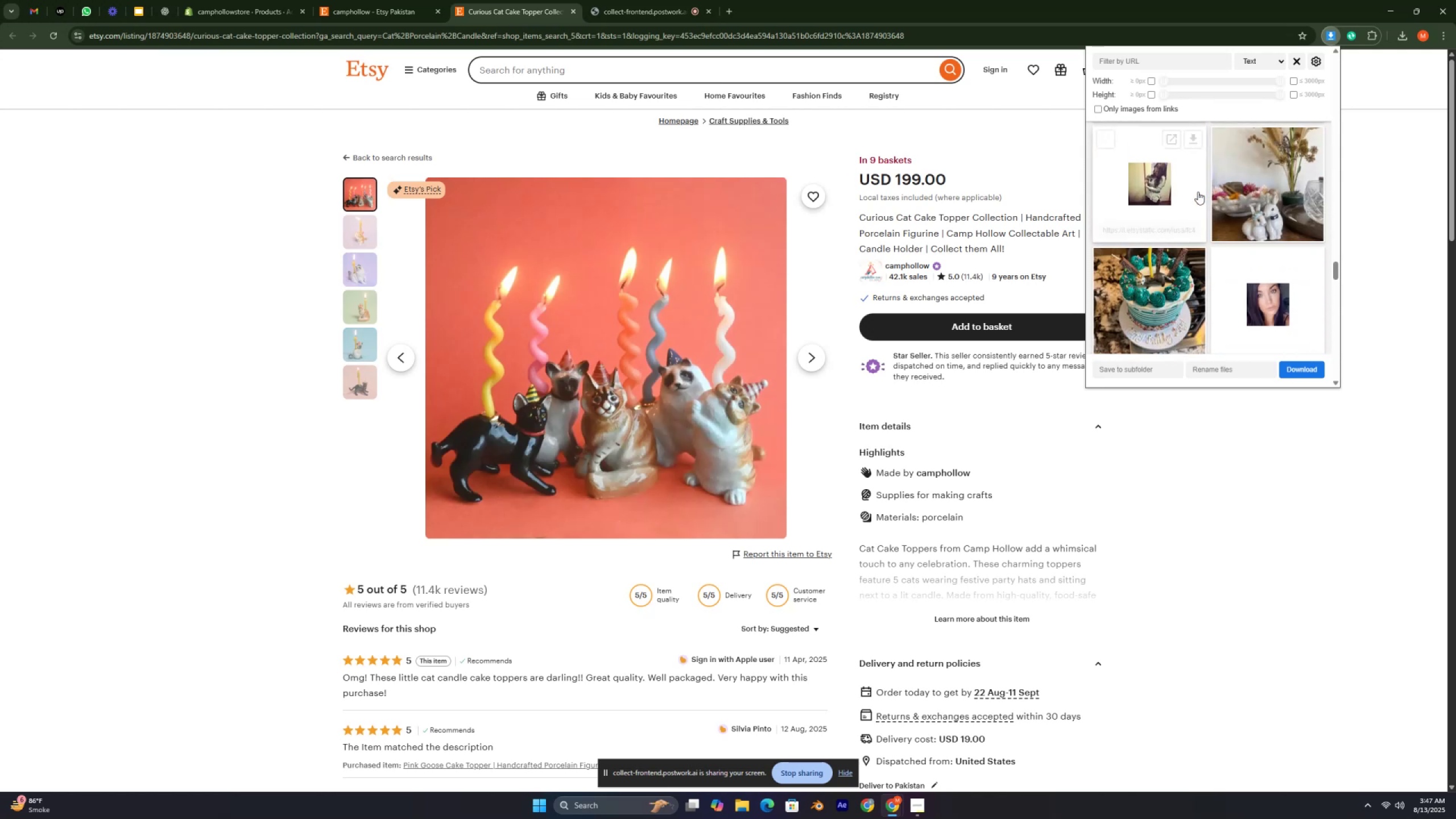 
scroll: coordinate [1198, 192], scroll_direction: down, amount: 4.0
 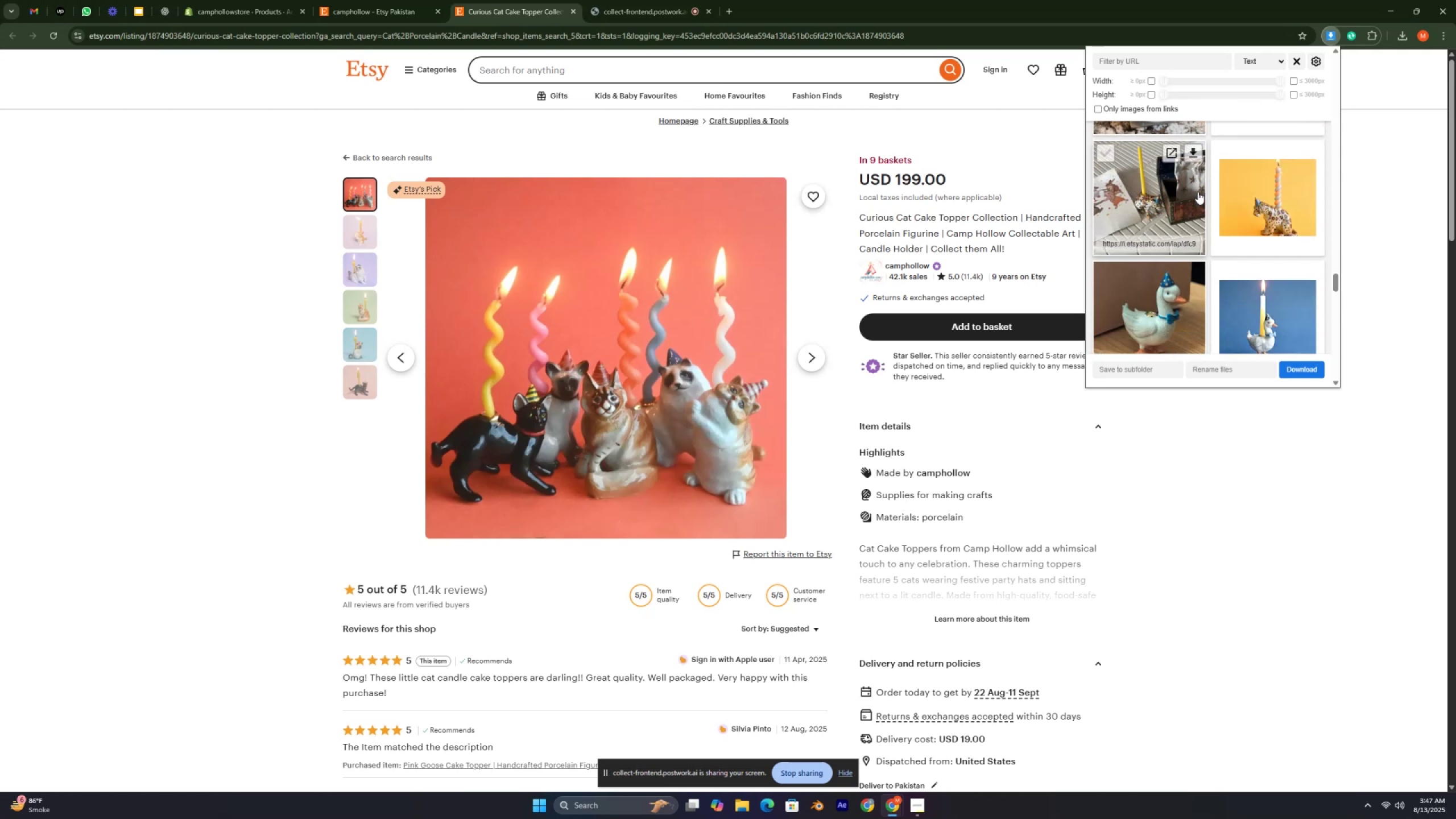 
scroll: coordinate [1198, 192], scroll_direction: up, amount: 4.0
 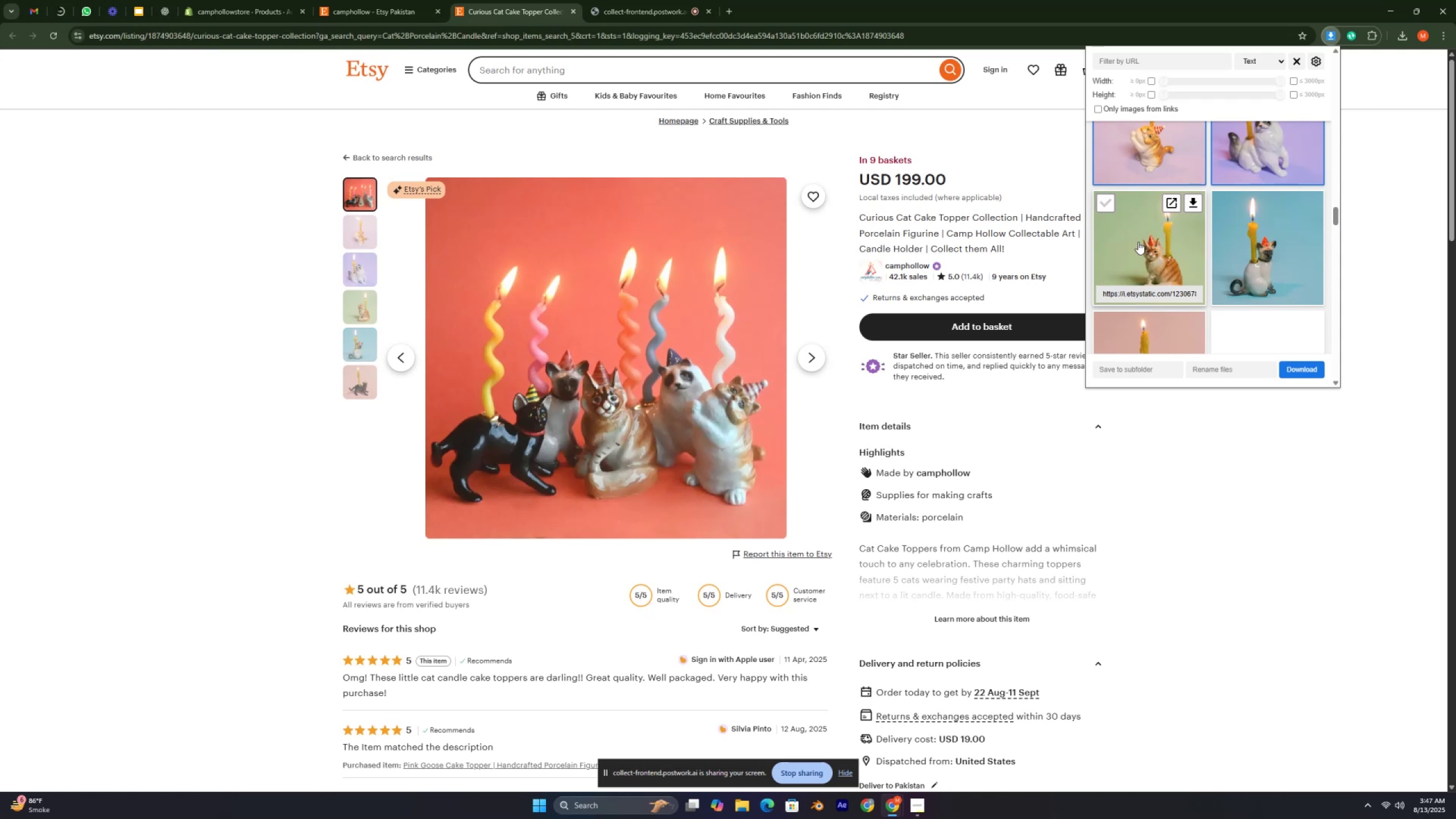 
left_click([1278, 263])
 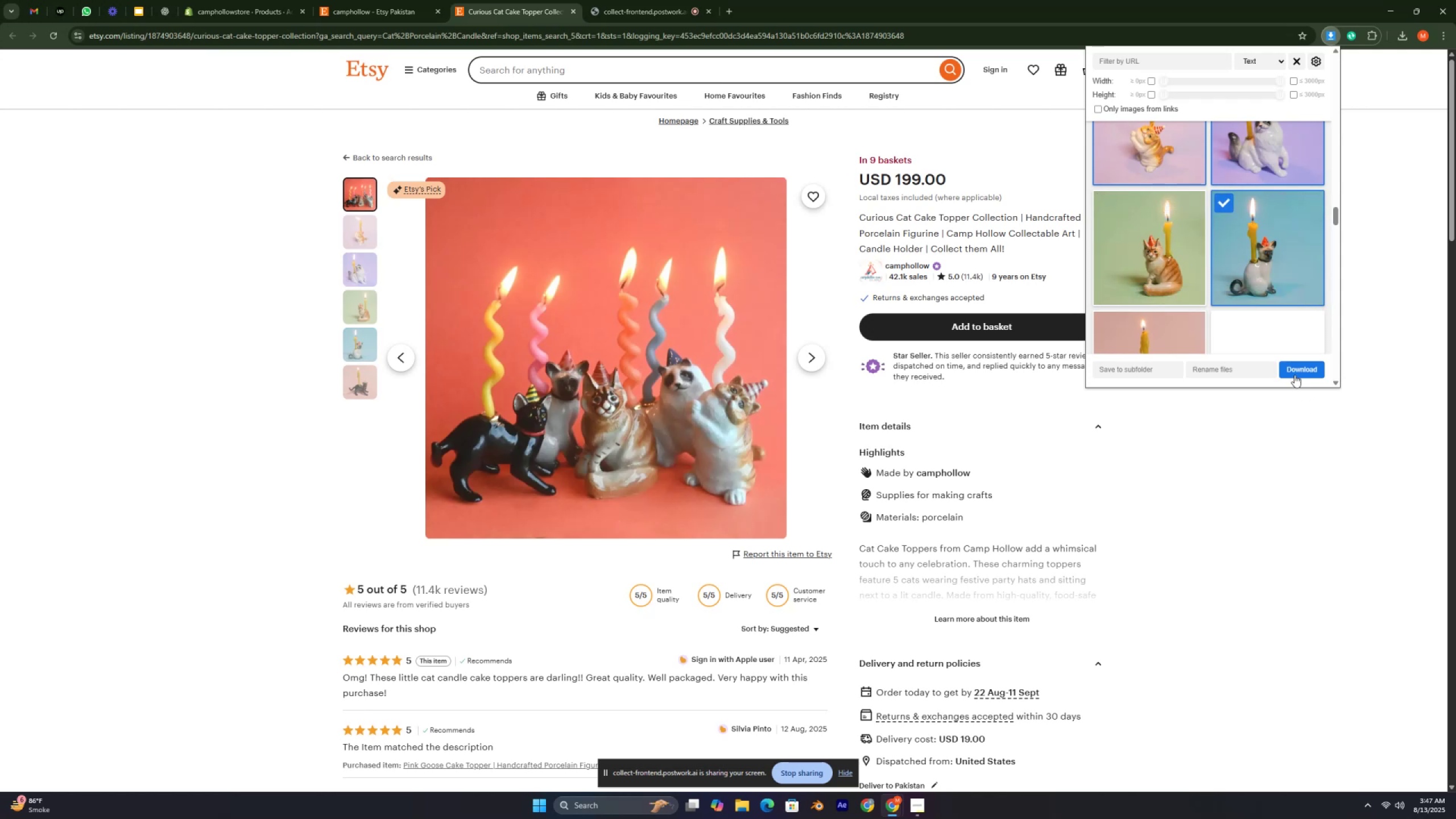 
double_click([1294, 373])
 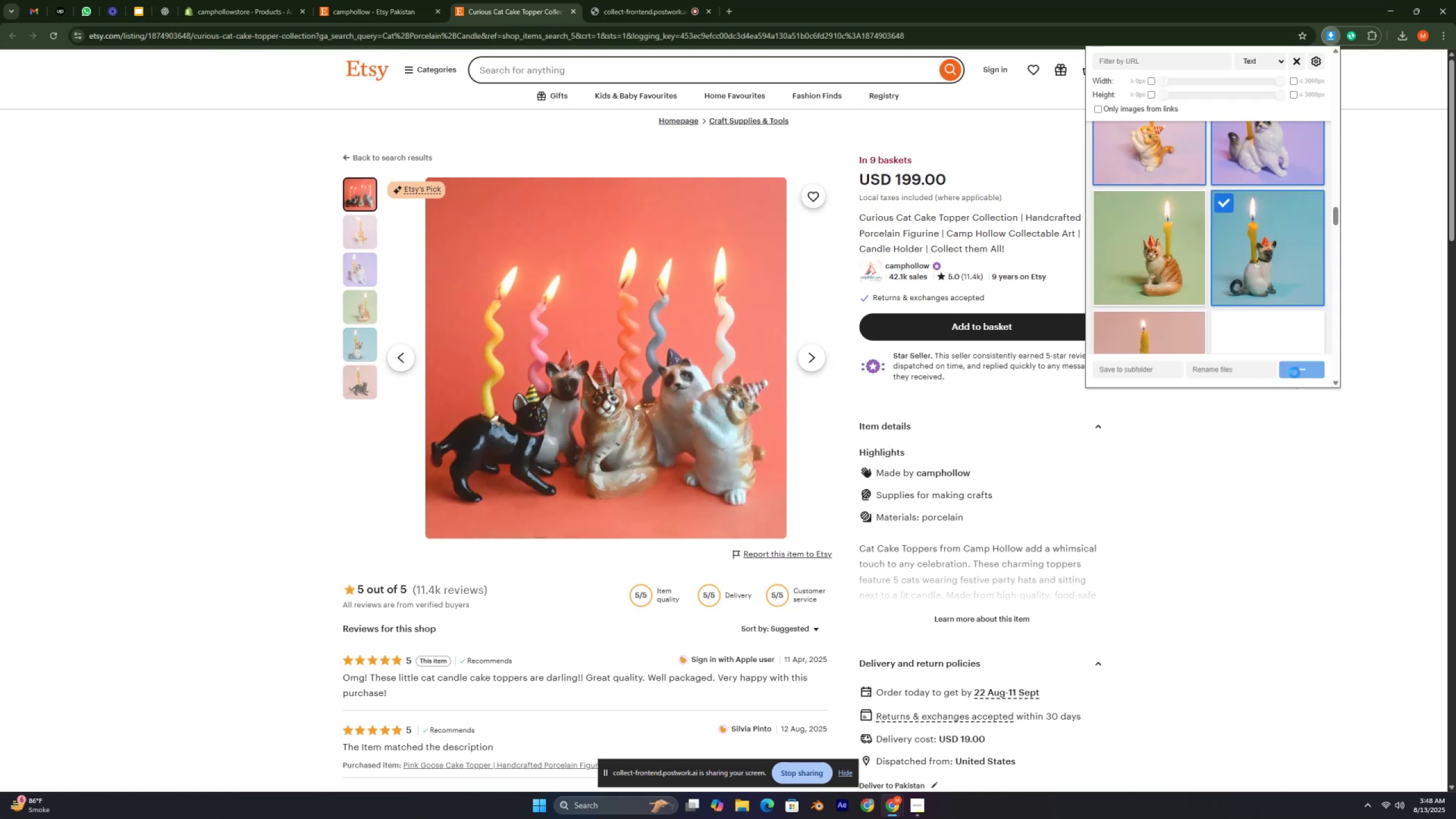 
triple_click([1294, 373])
 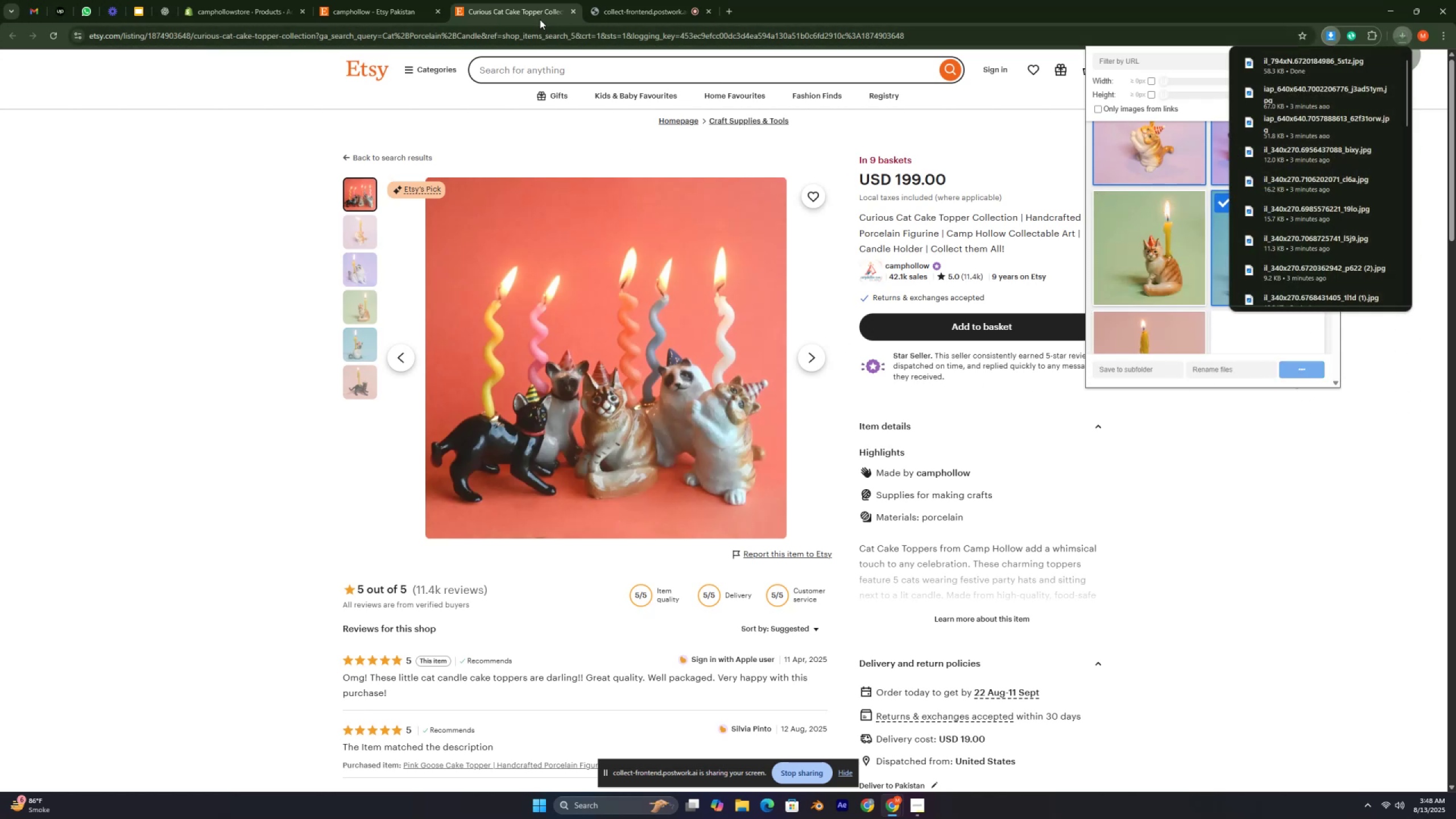 
left_click([569, 9])
 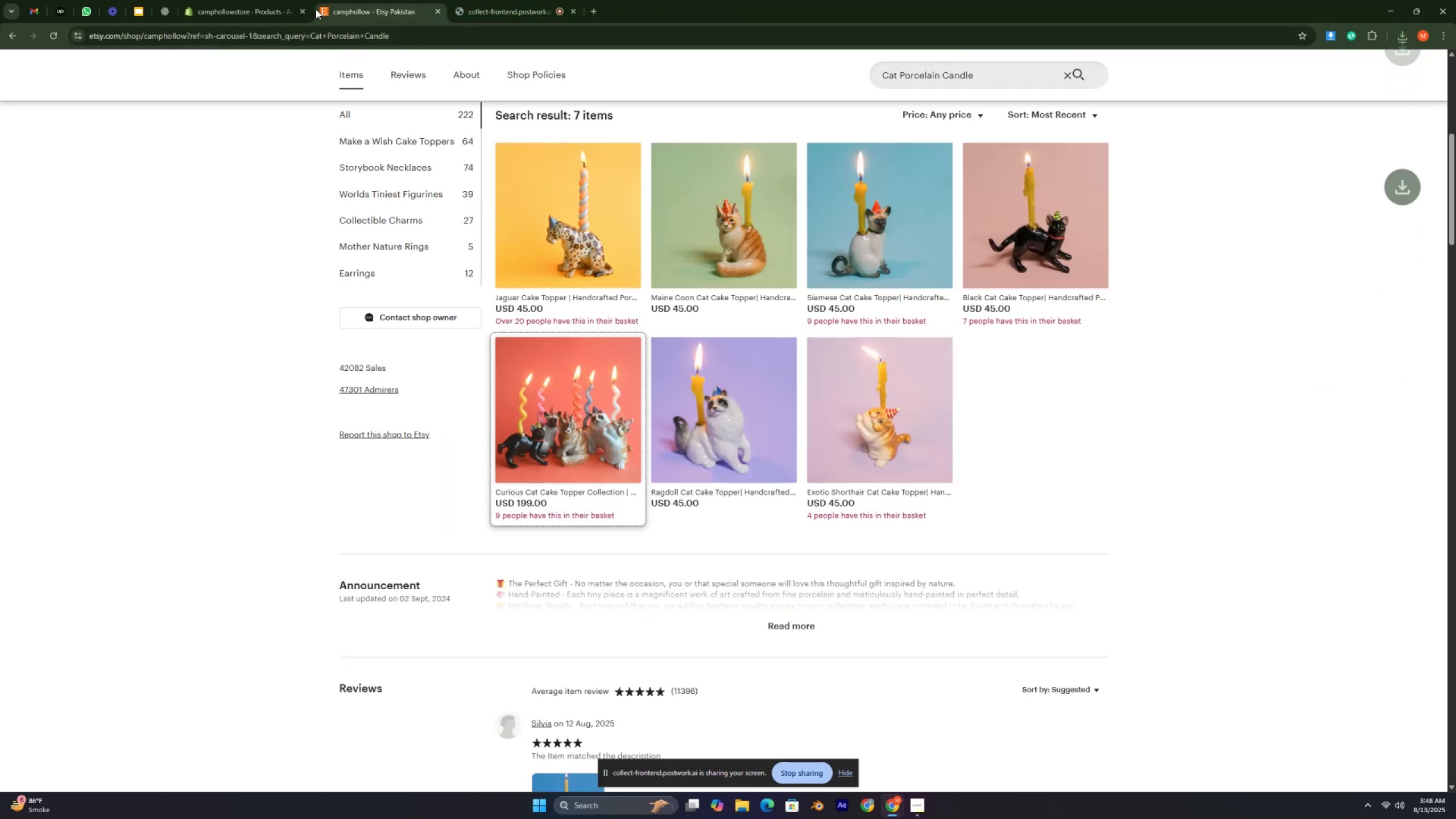 
left_click([259, 9])
 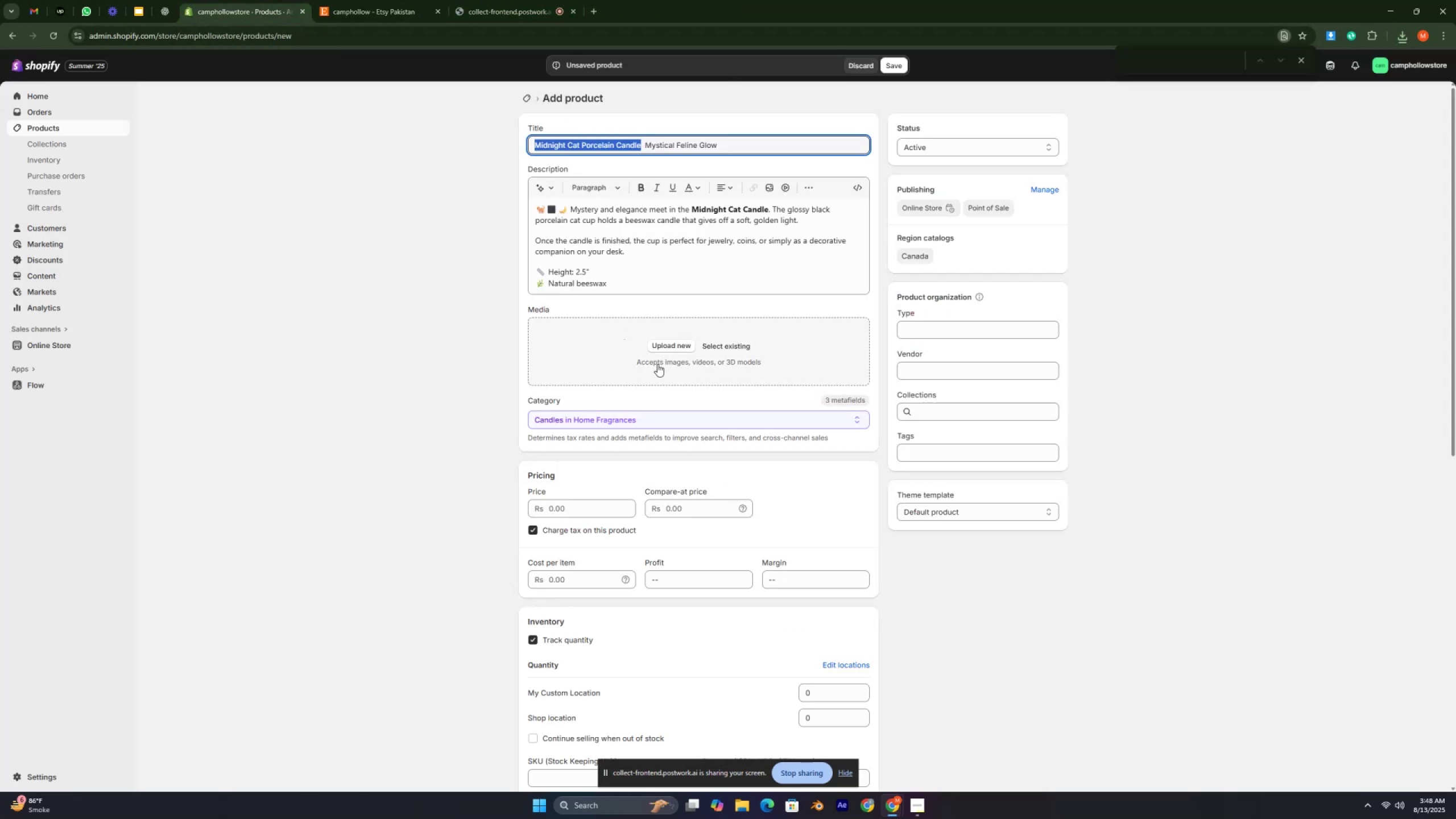 
left_click([673, 347])
 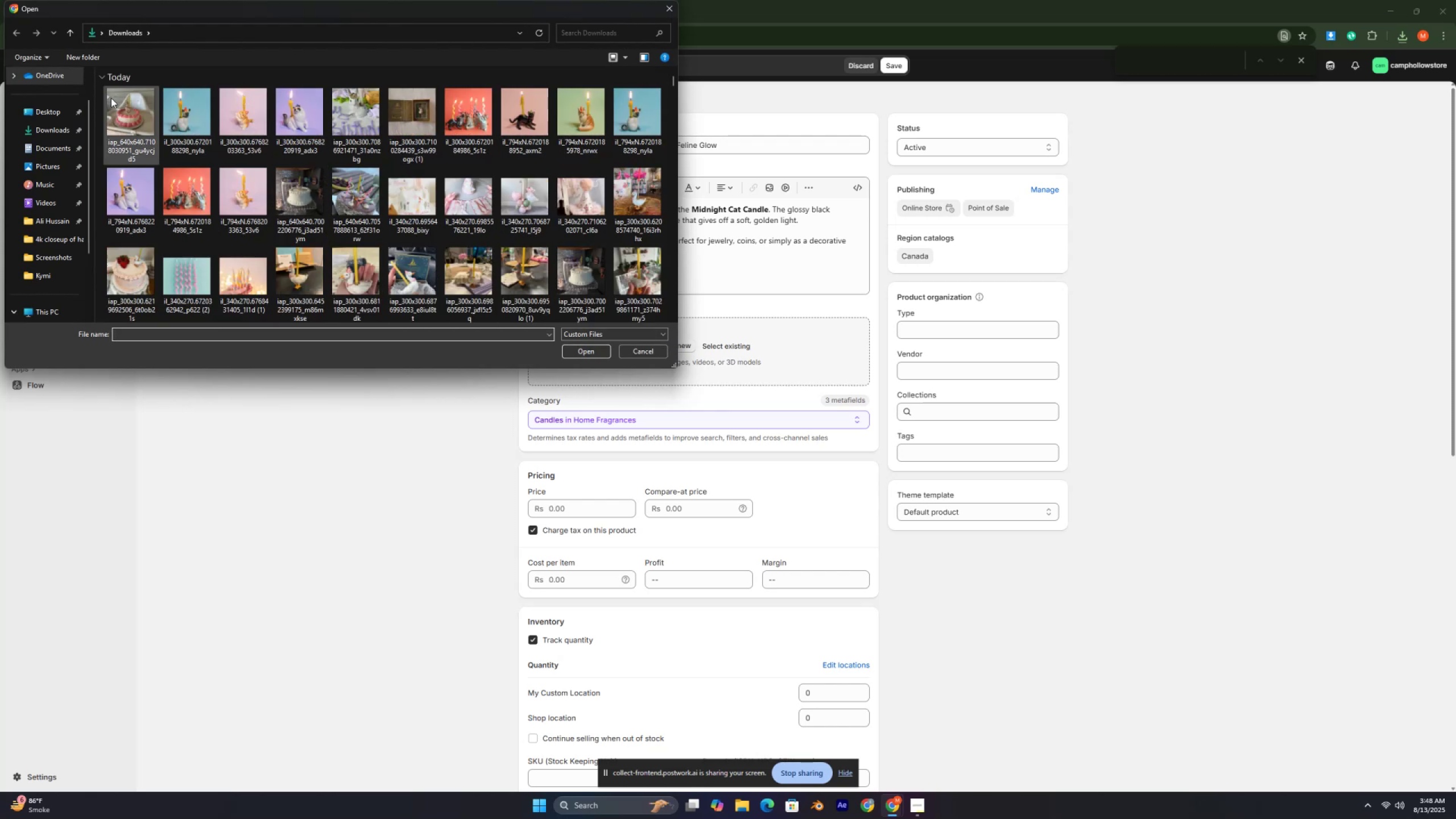 
left_click_drag(start_coordinate=[97, 94], to_coordinate=[650, 132])
 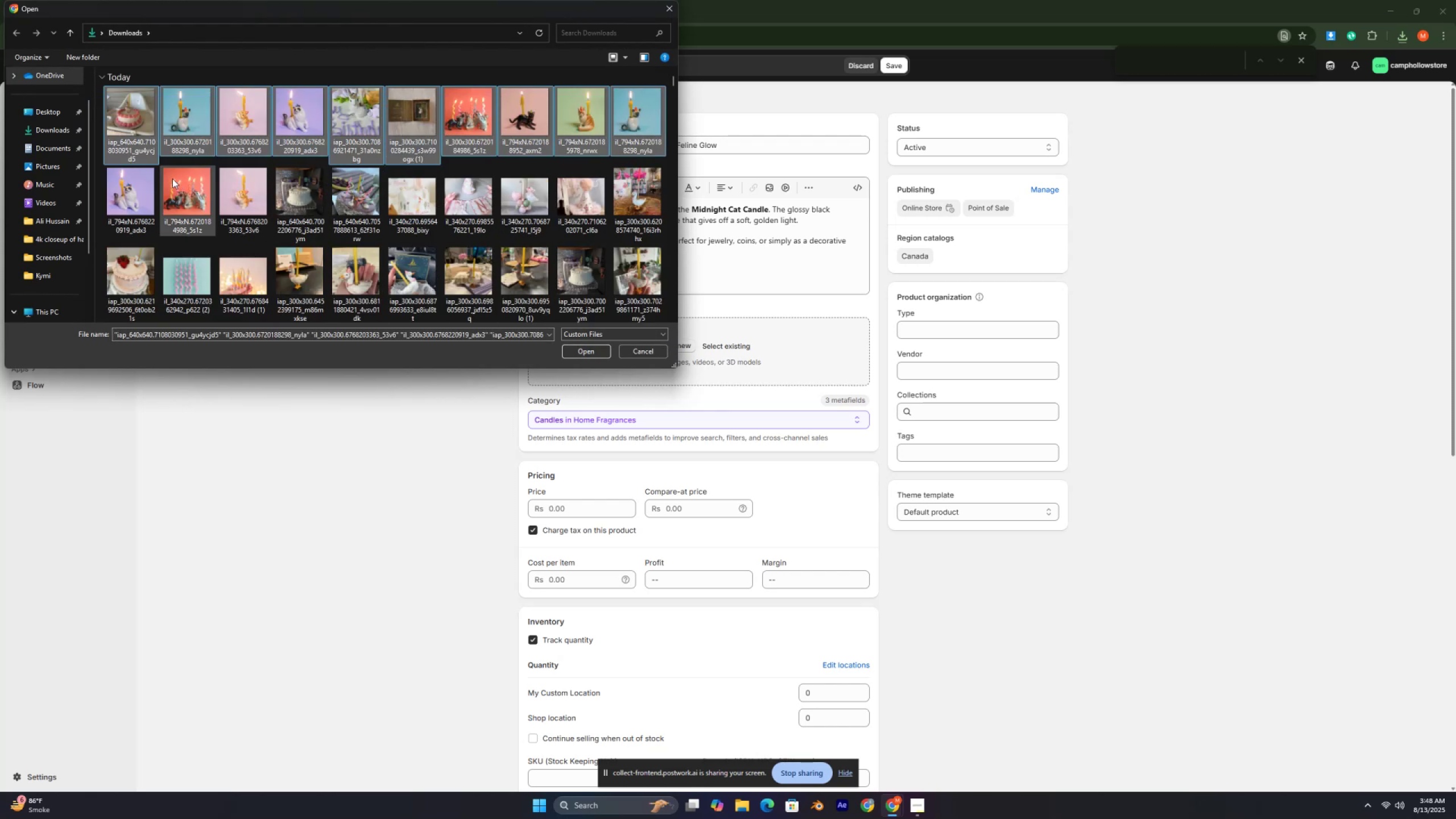 
hold_key(key=ControlLeft, duration=1.39)
left_click([136, 208])
 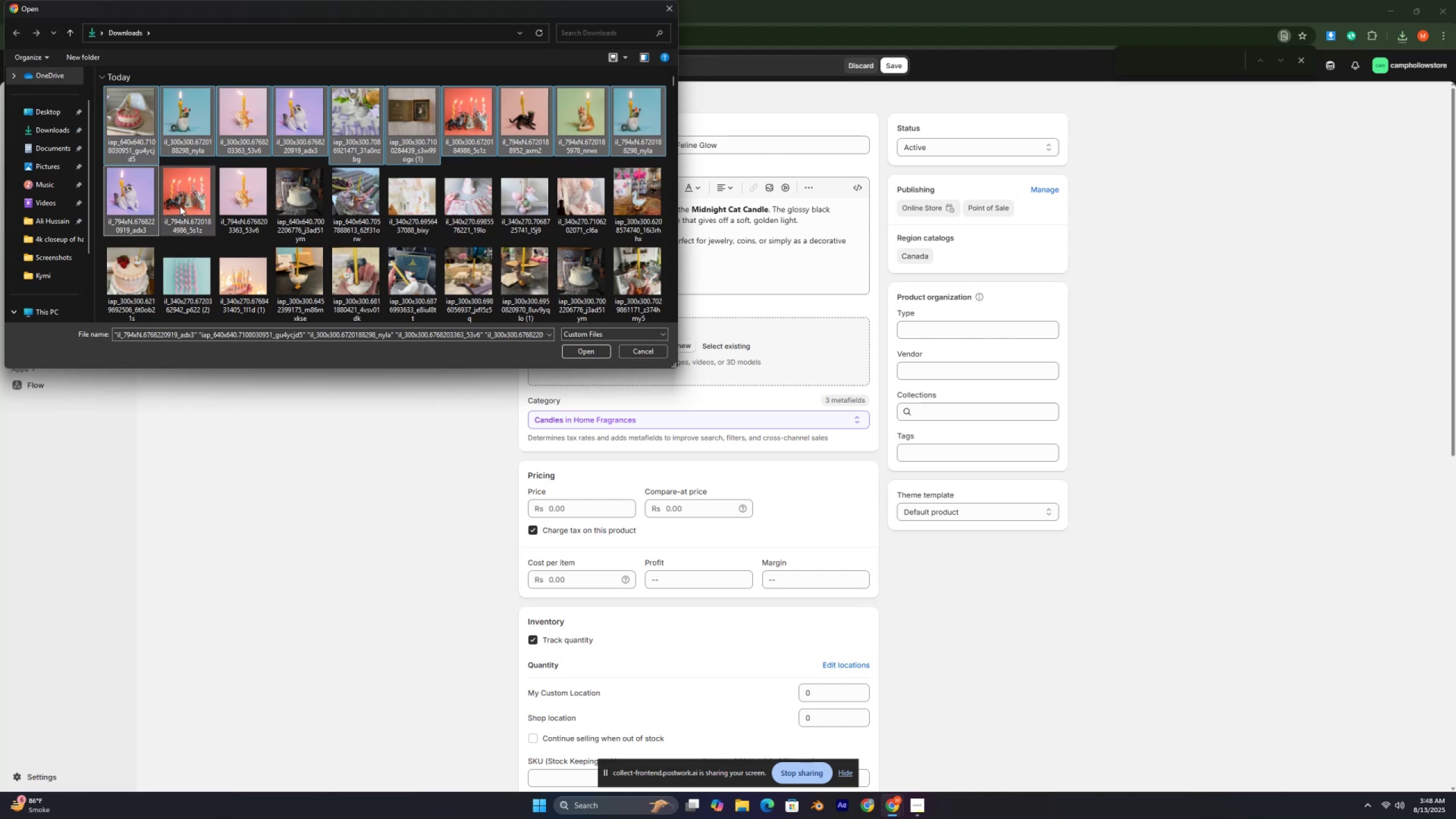 
left_click_drag(start_coordinate=[180, 205], to_coordinate=[184, 204])
 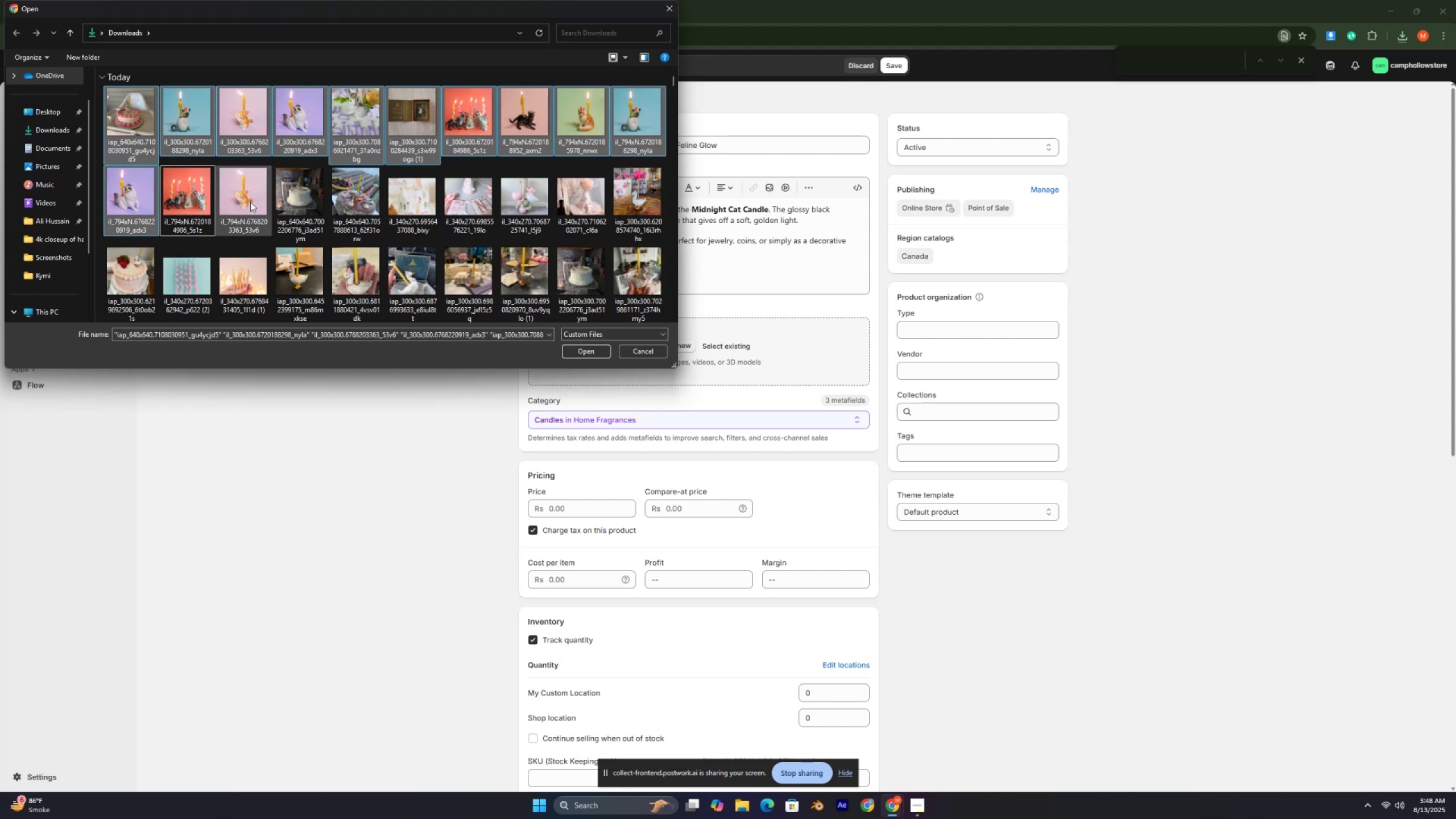 
triple_click([250, 202])
 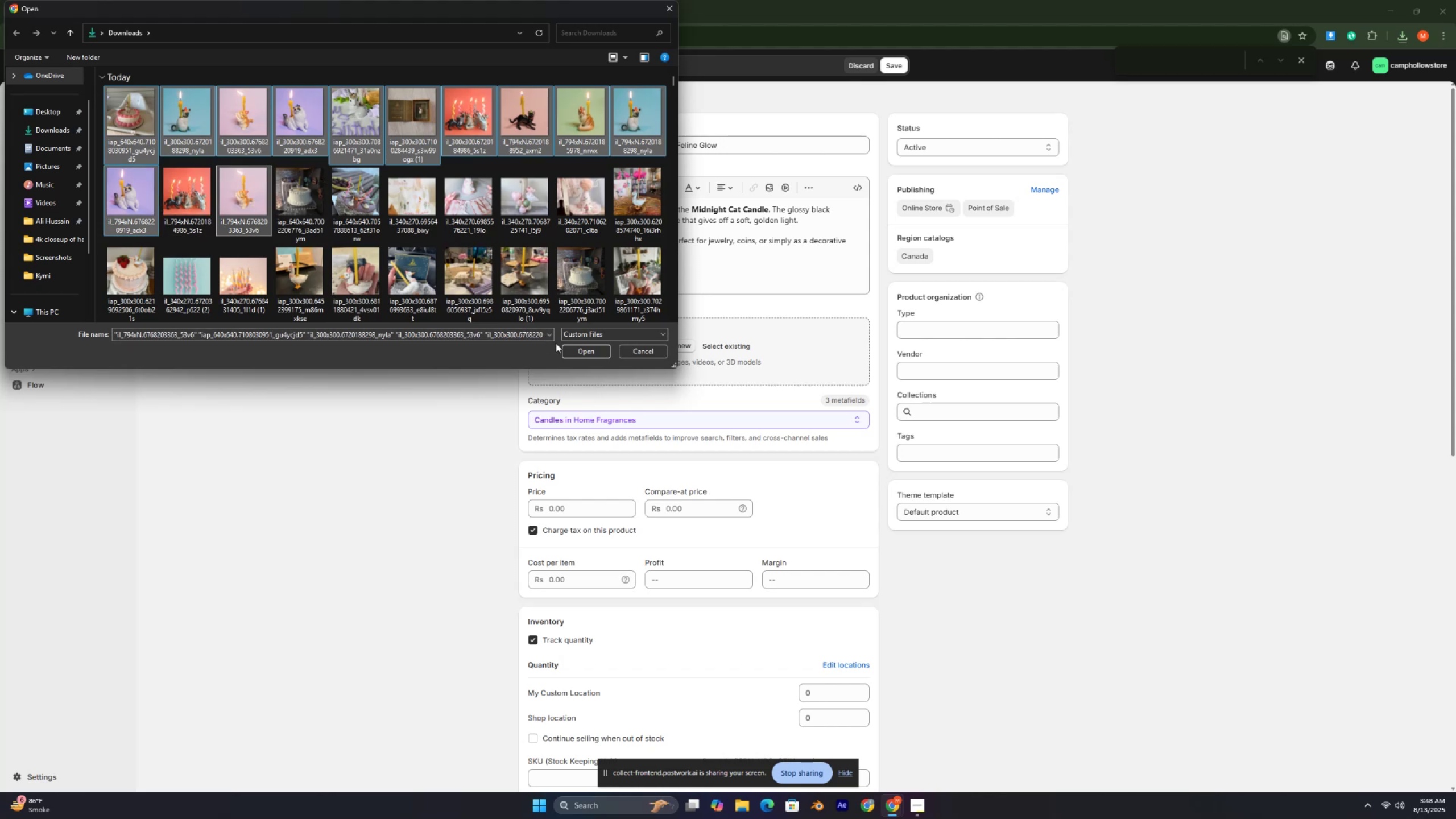 
left_click([573, 348])
 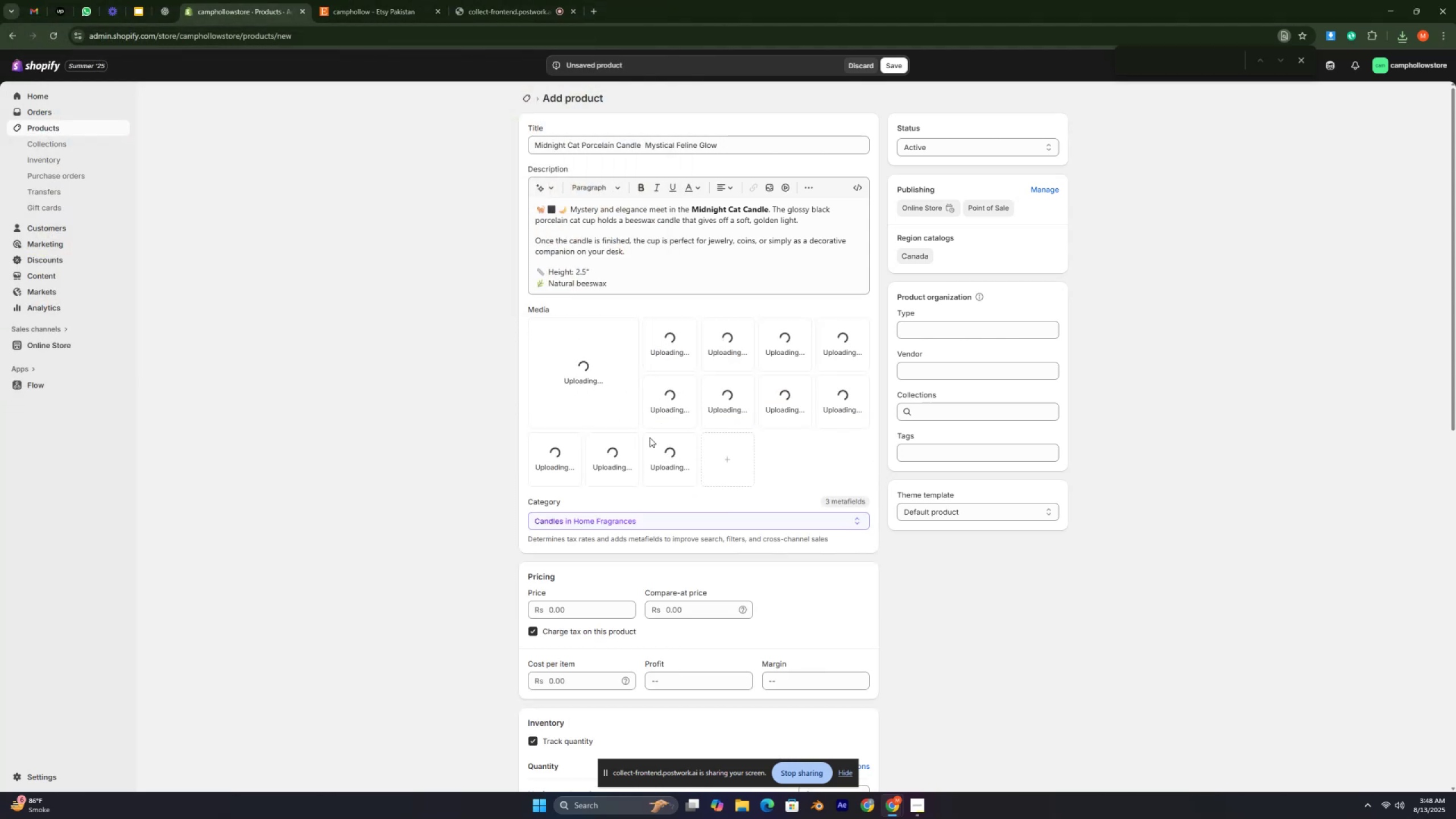 
wait(5.38)
 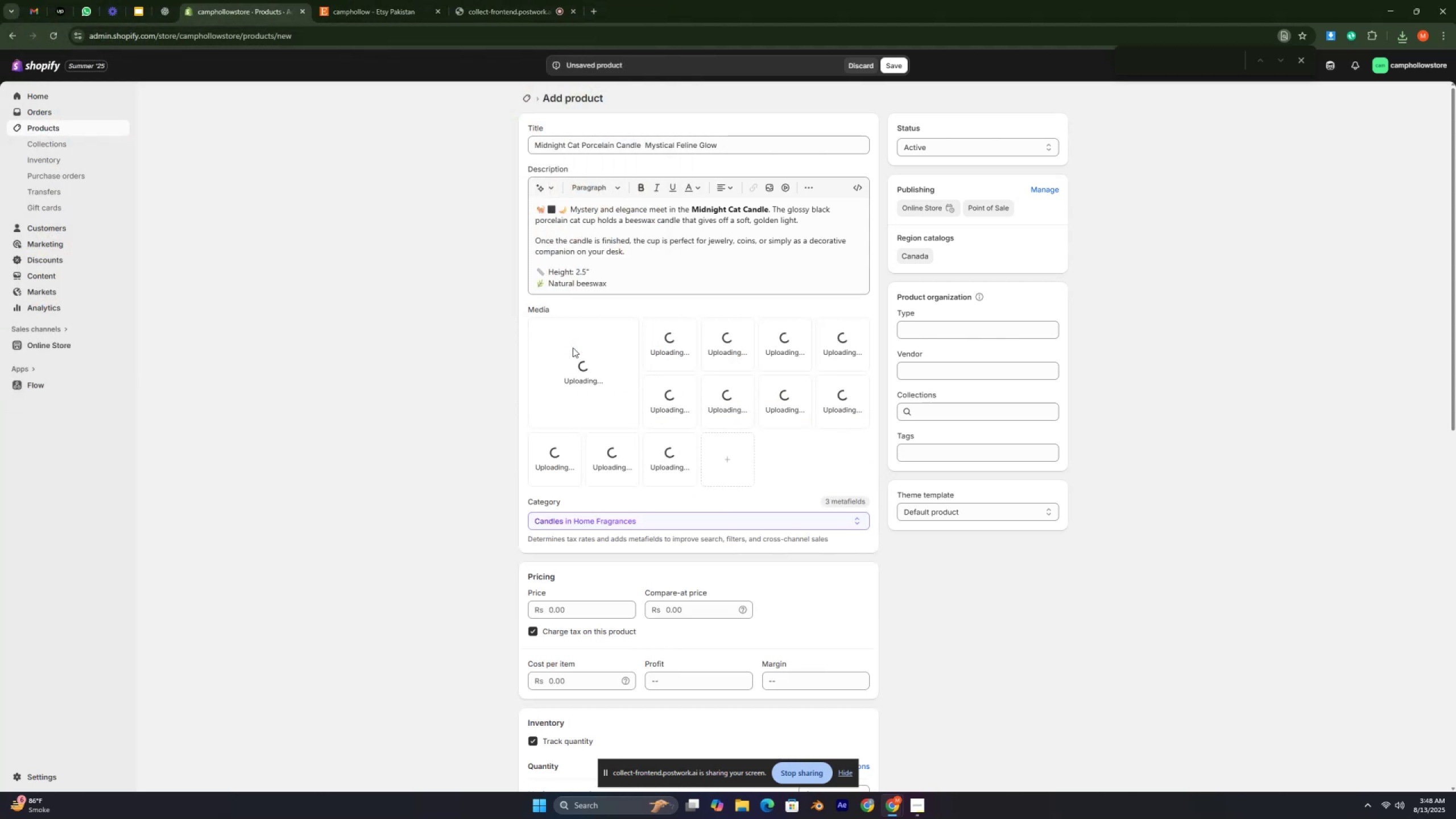 
left_click([157, 7])
 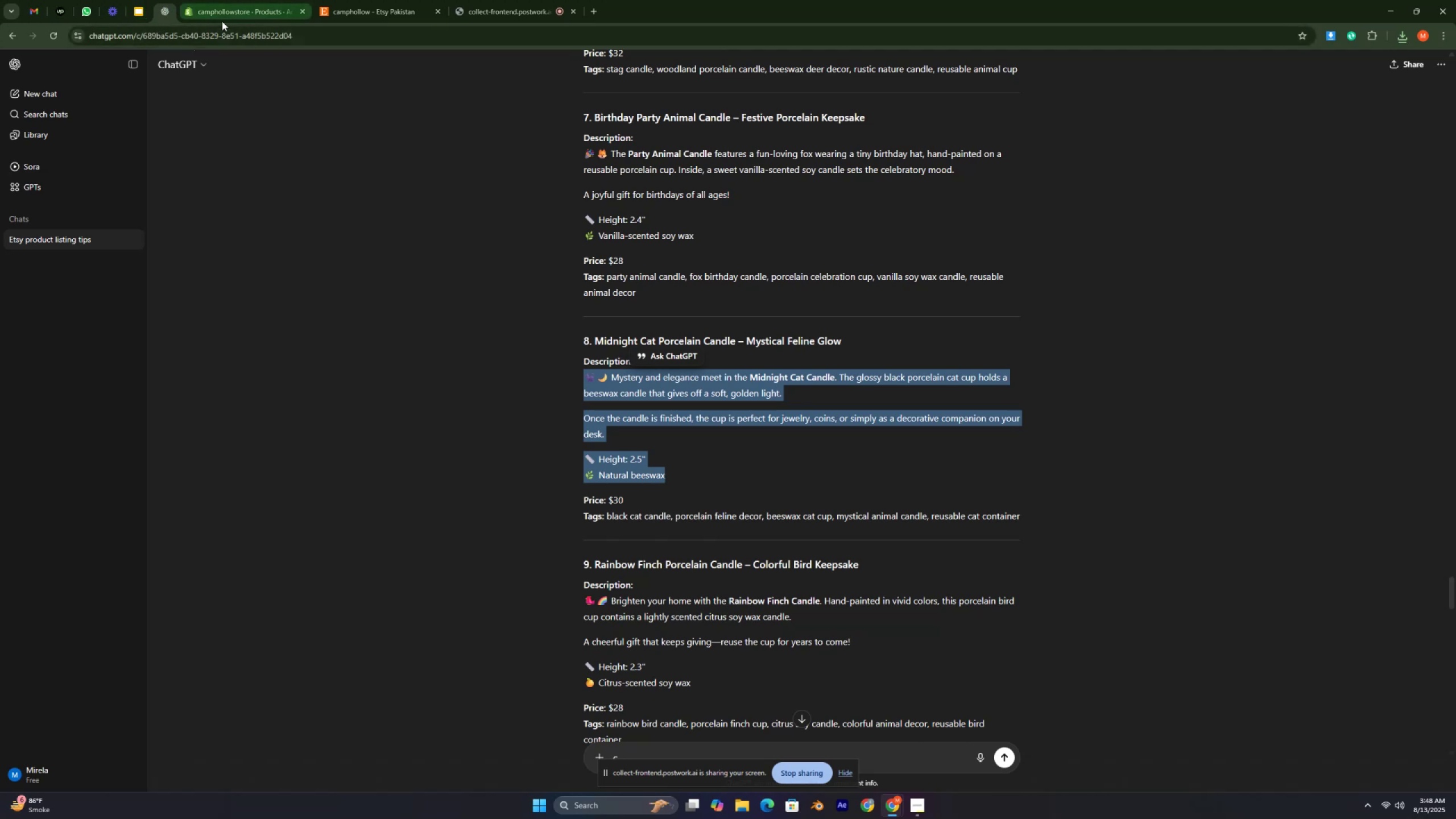 
wait(8.76)
 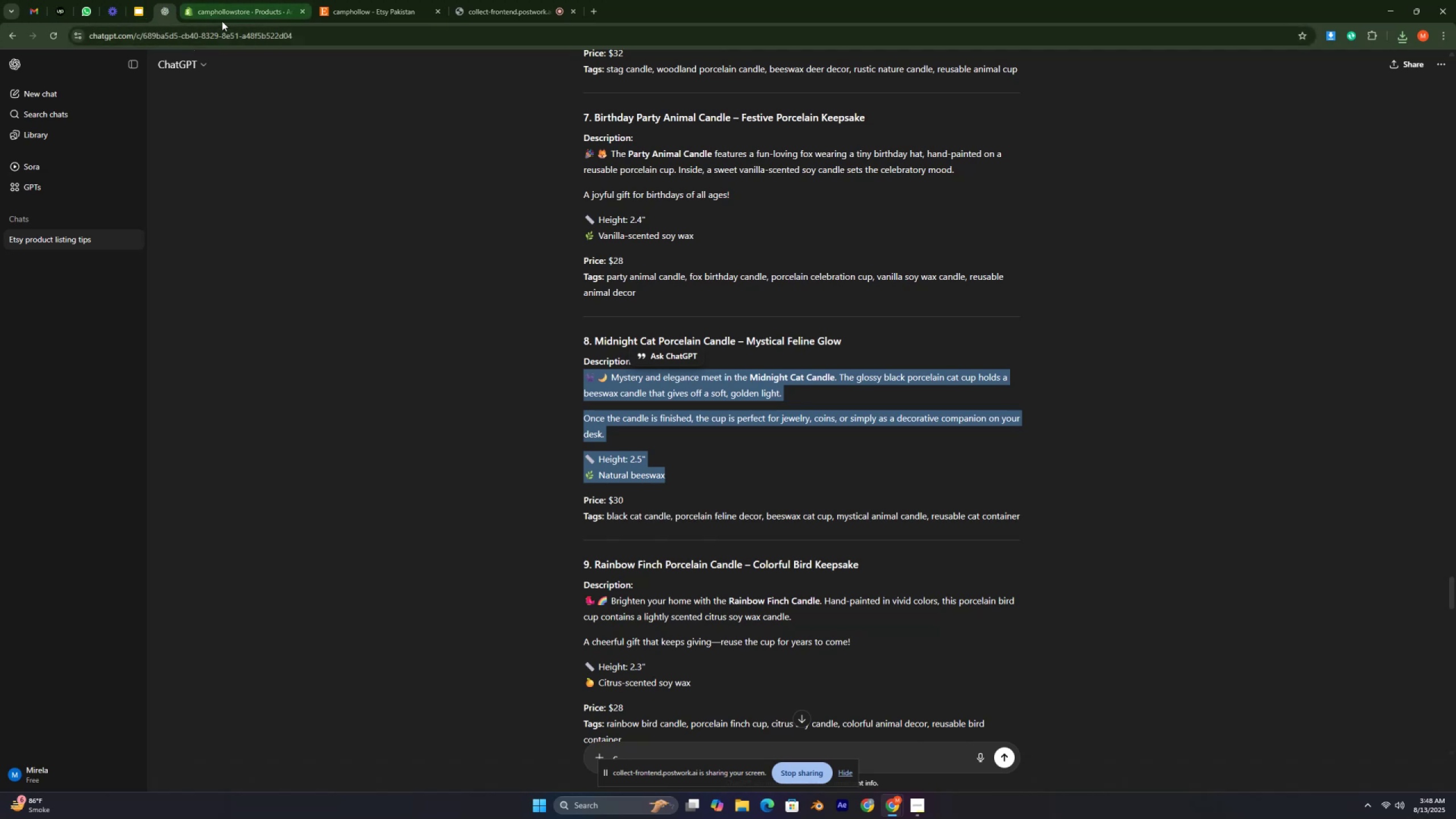 
left_click([224, 16])
 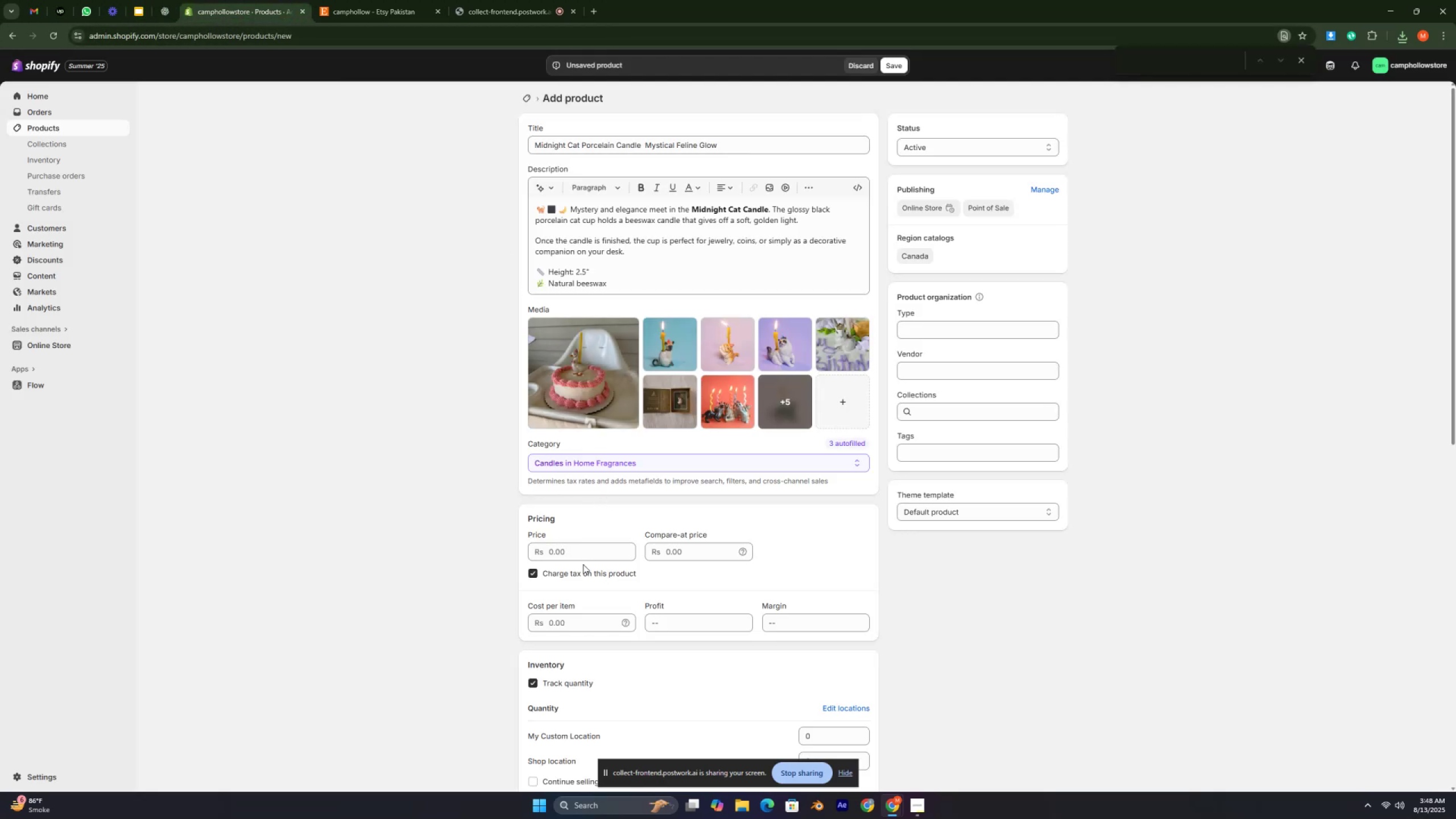 
left_click([570, 556])
 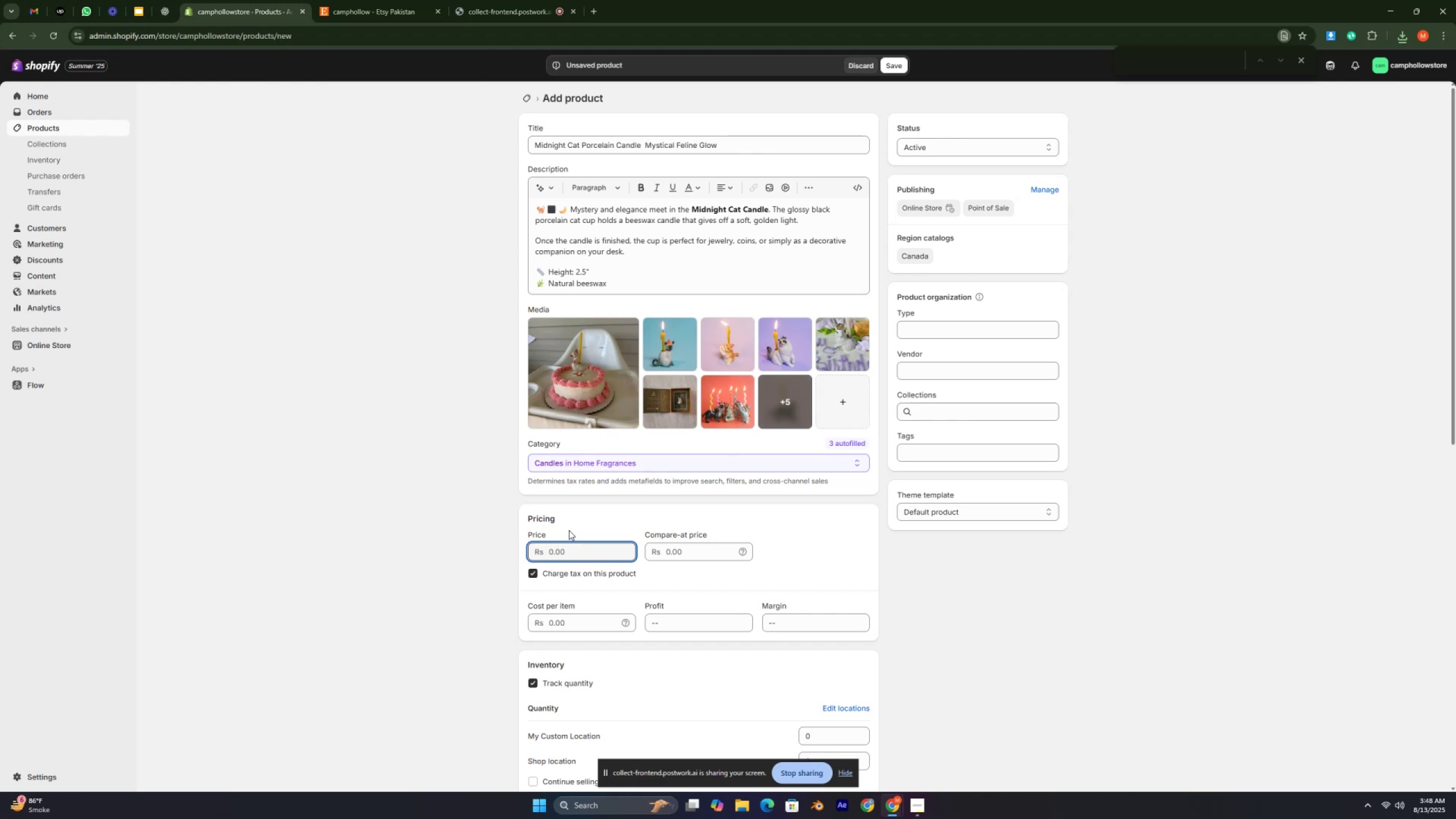 
type(8)
key(Backspace)
type(90000)
key(Backspace)
 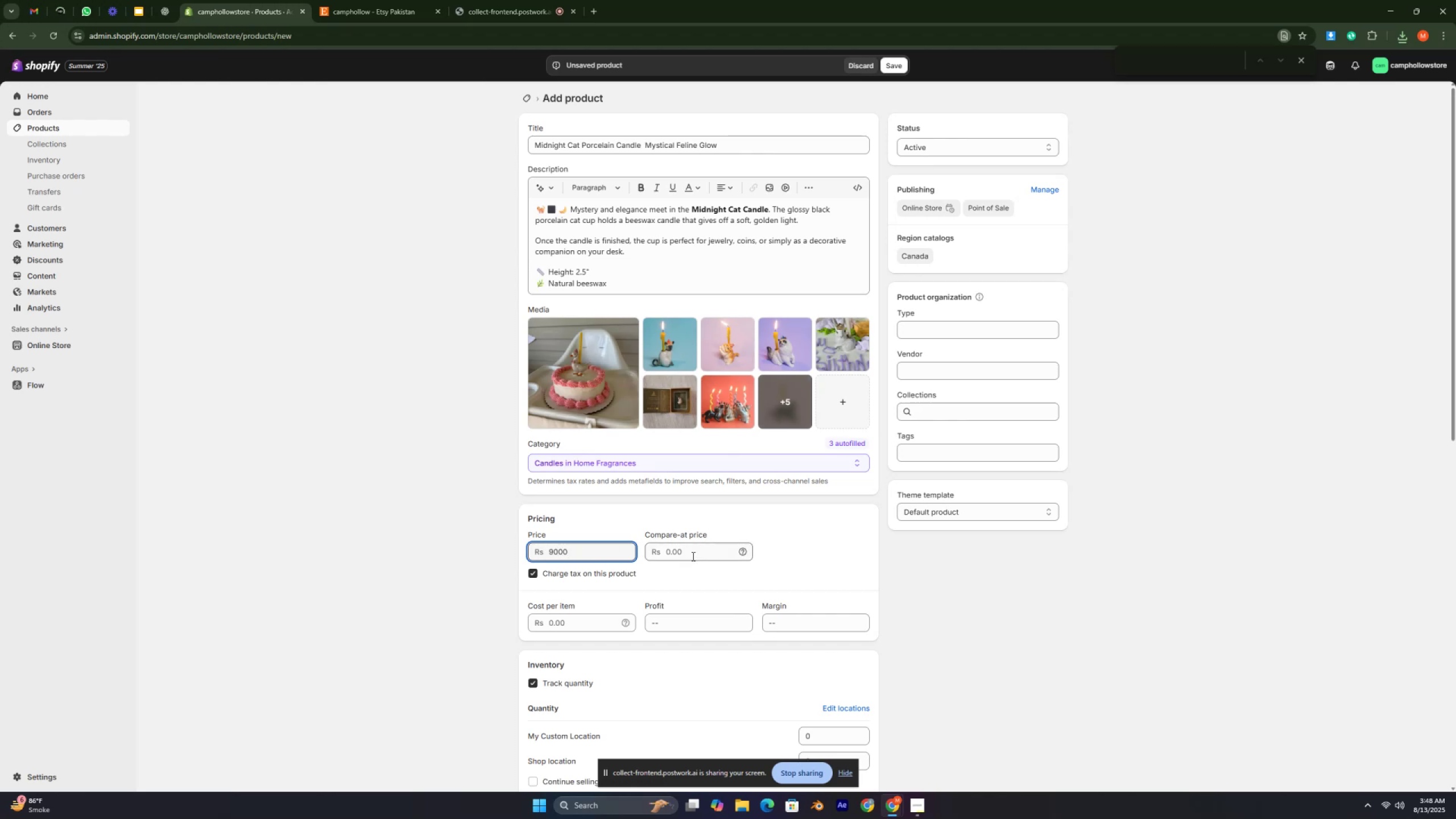 
left_click([694, 553])
 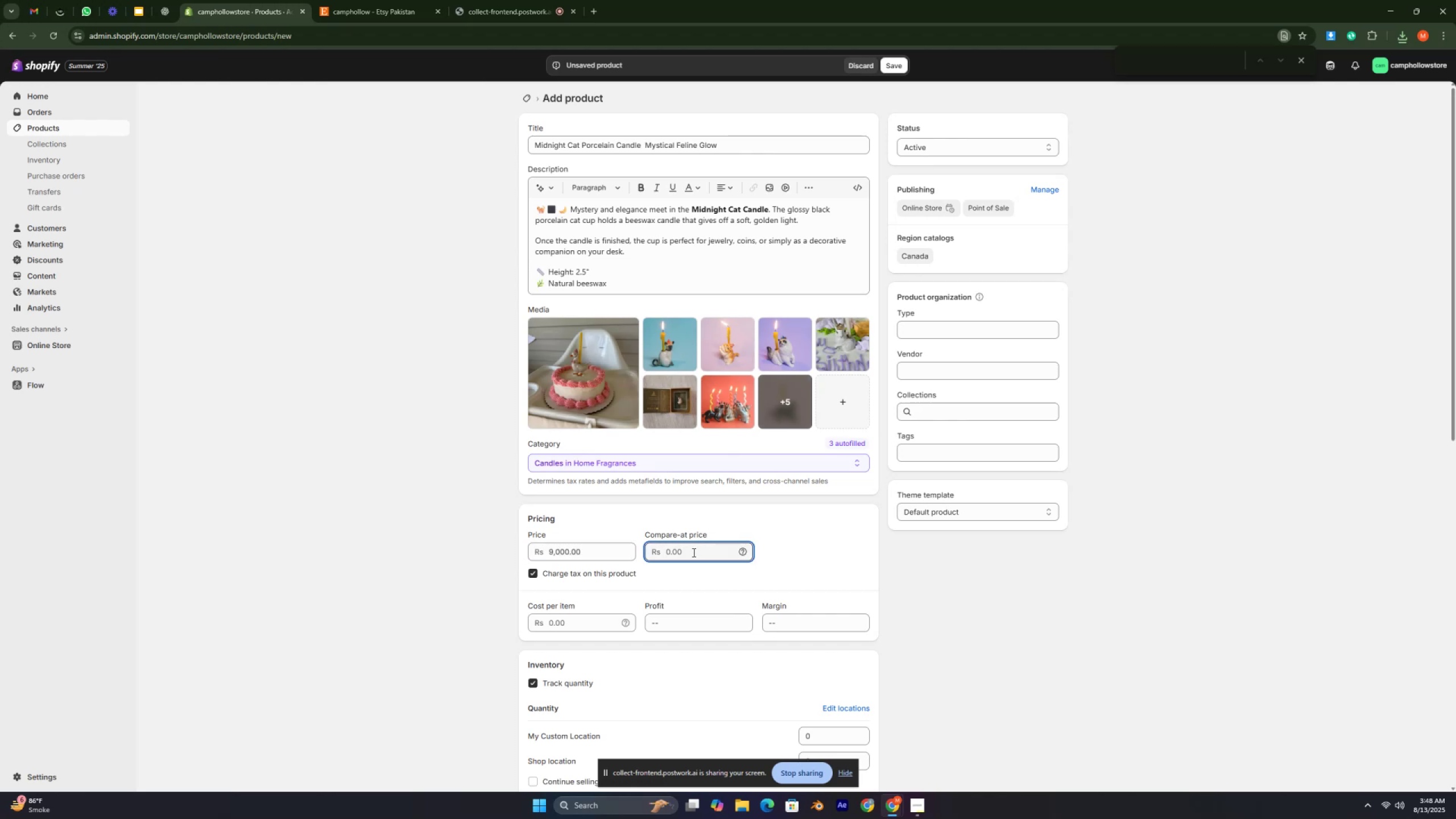 
type(119000)
key(Backspace)
key(Backspace)
key(Backspace)
key(Backspace)
type(000)
 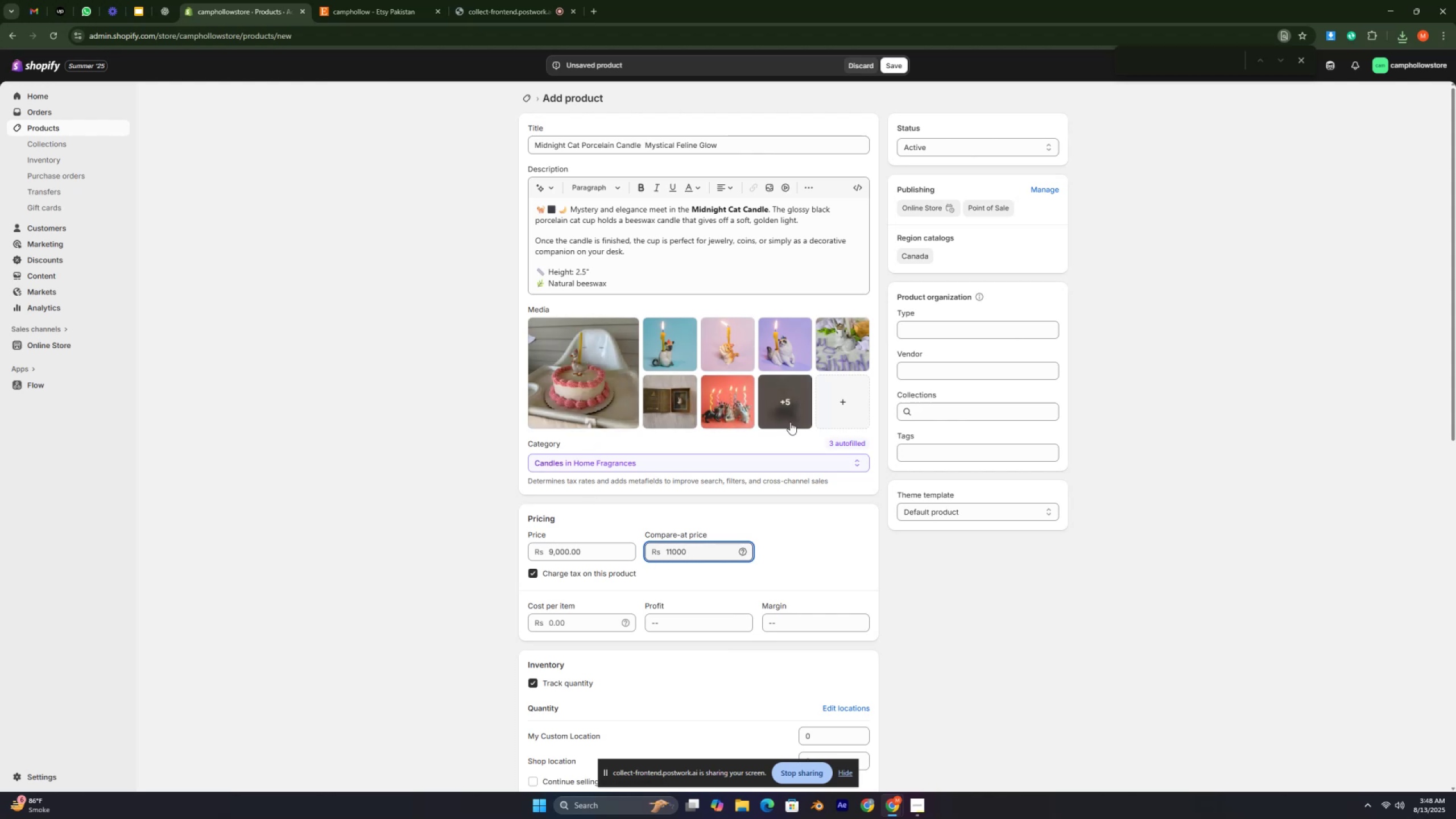 
left_click_drag(start_coordinate=[714, 412], to_coordinate=[604, 388])
 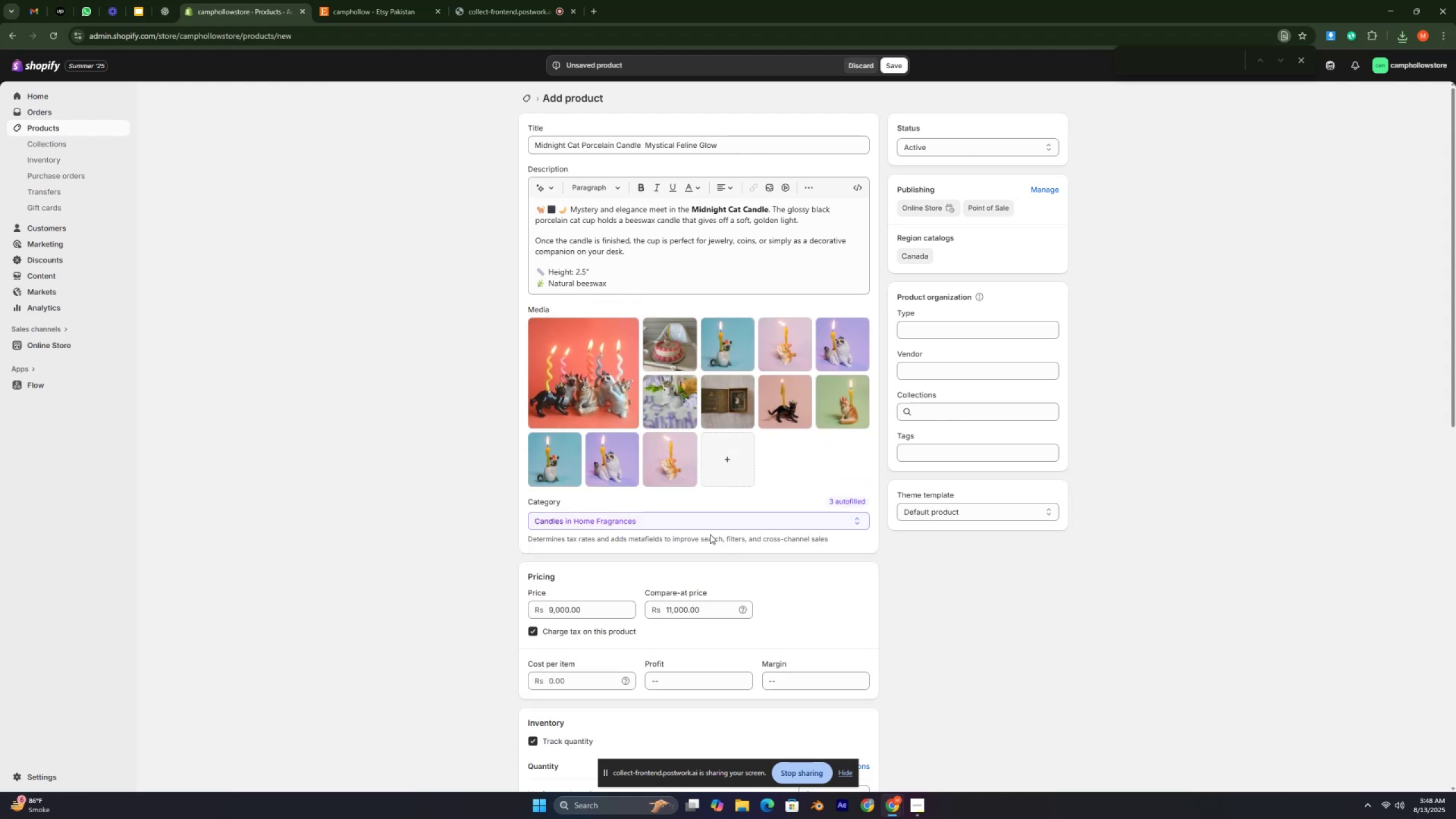 
scroll: coordinate [694, 534], scroll_direction: down, amount: 3.0
 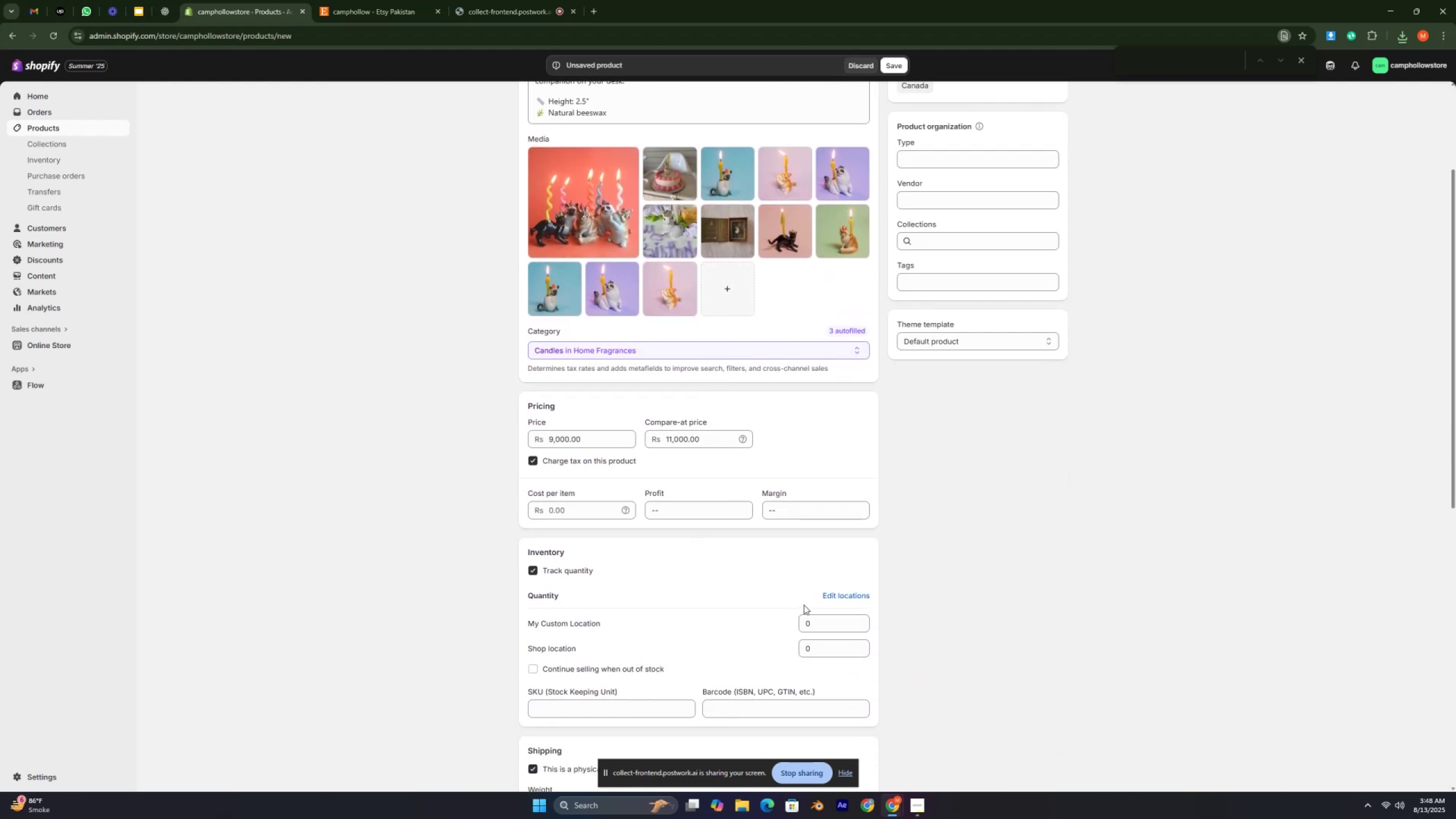 
left_click([807, 611])
 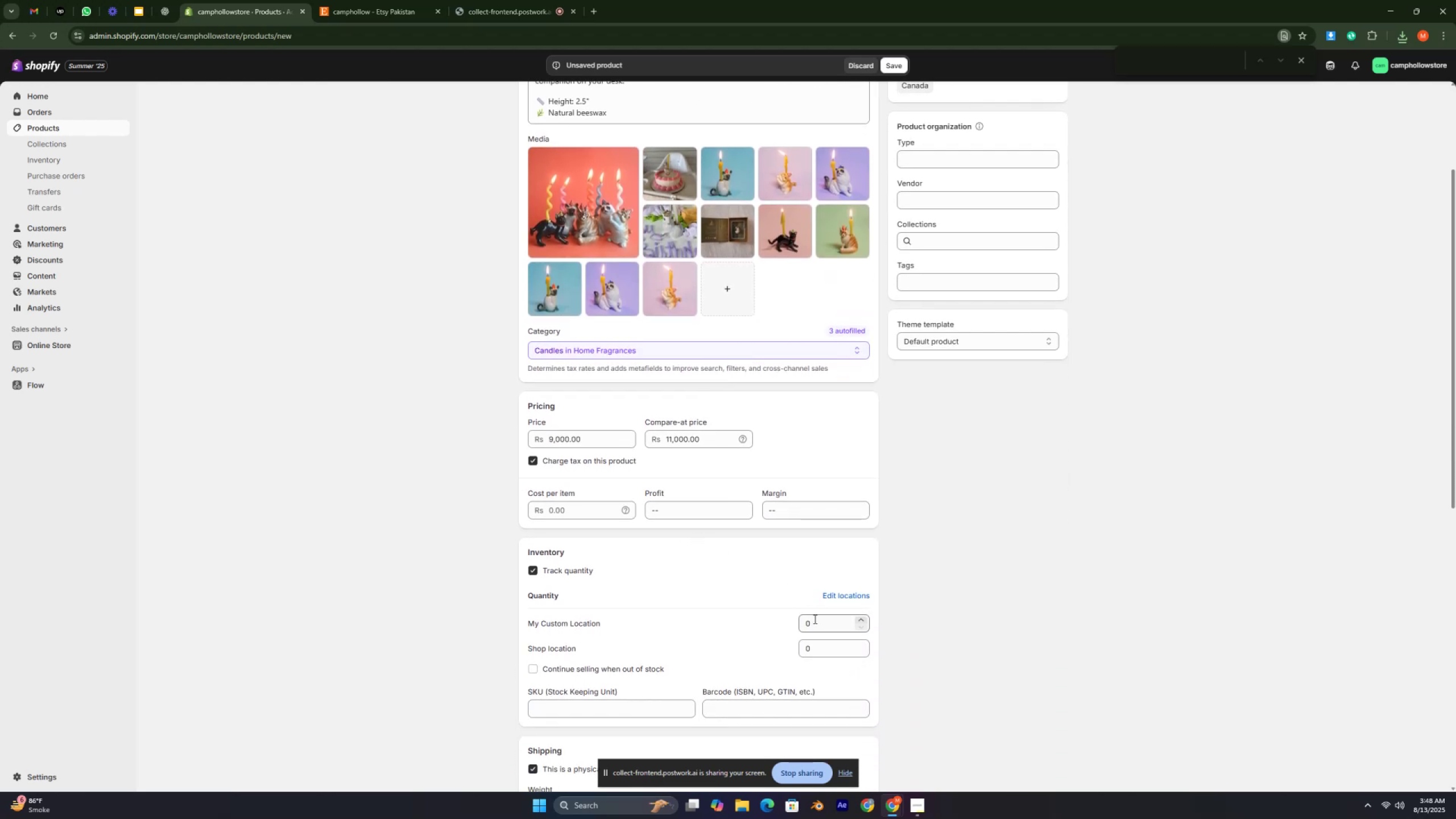 
left_click([814, 619])
 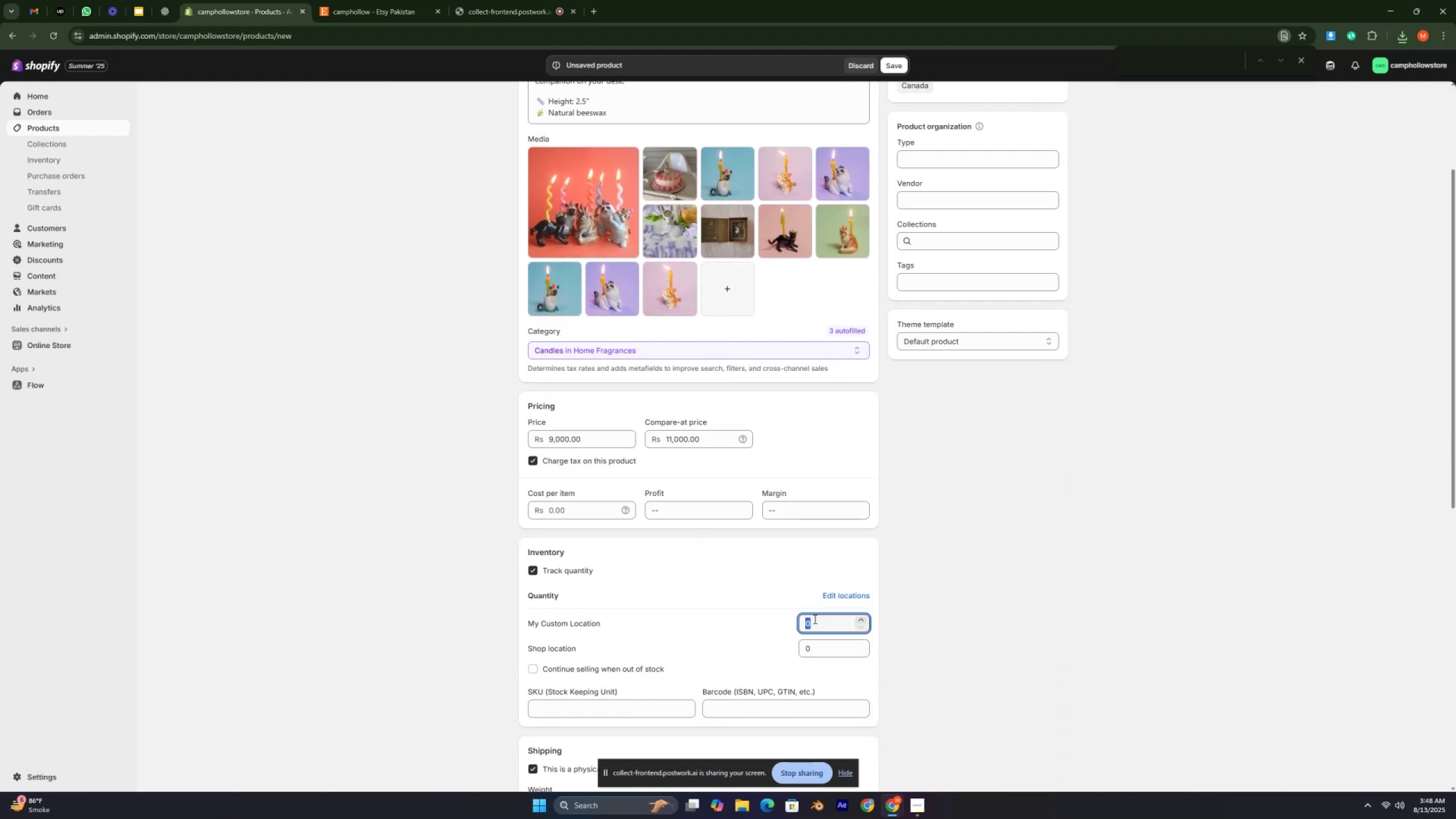 
type(2020)
 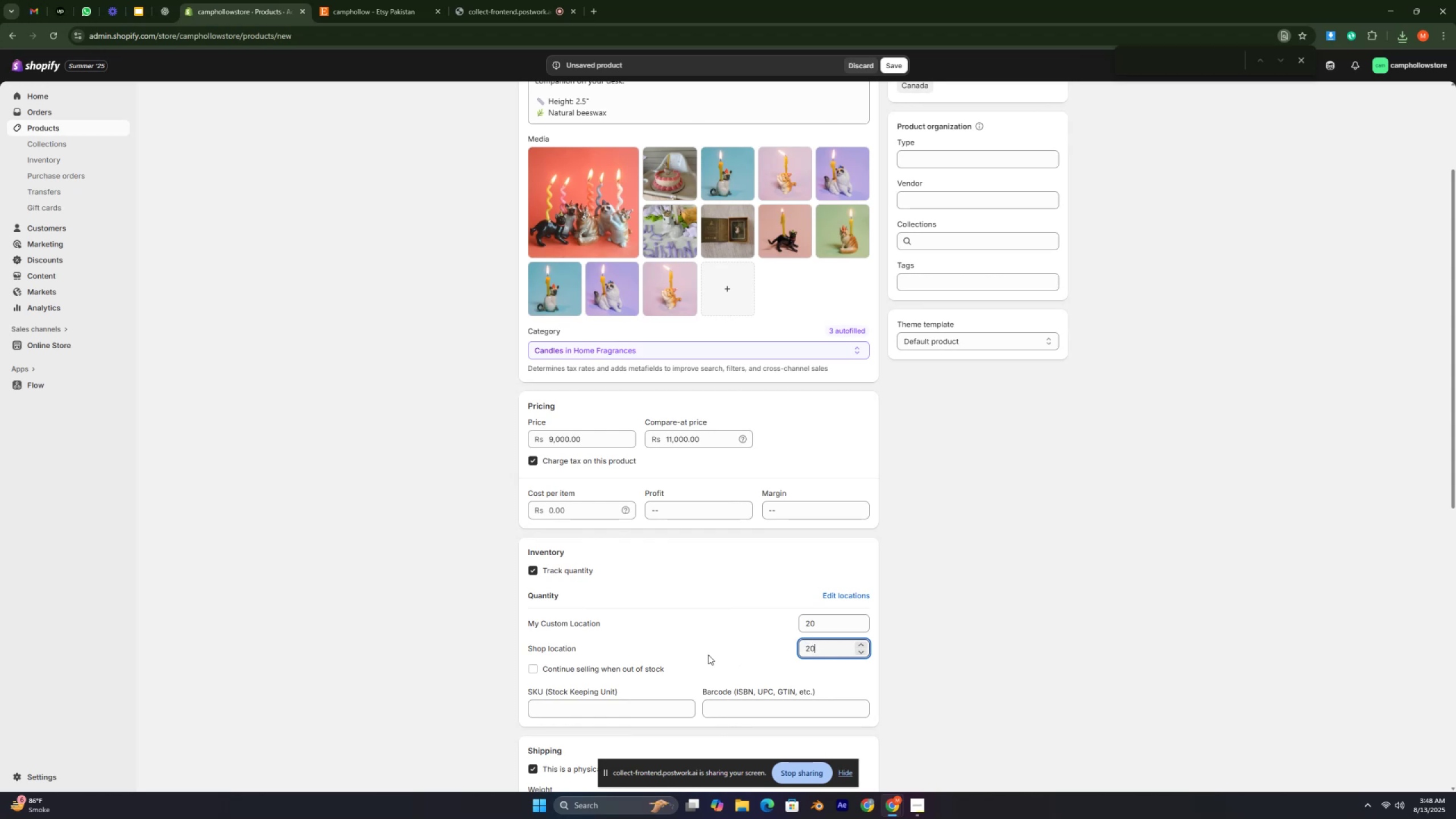 
left_click_drag(start_coordinate=[816, 637], to_coordinate=[816, 640])
 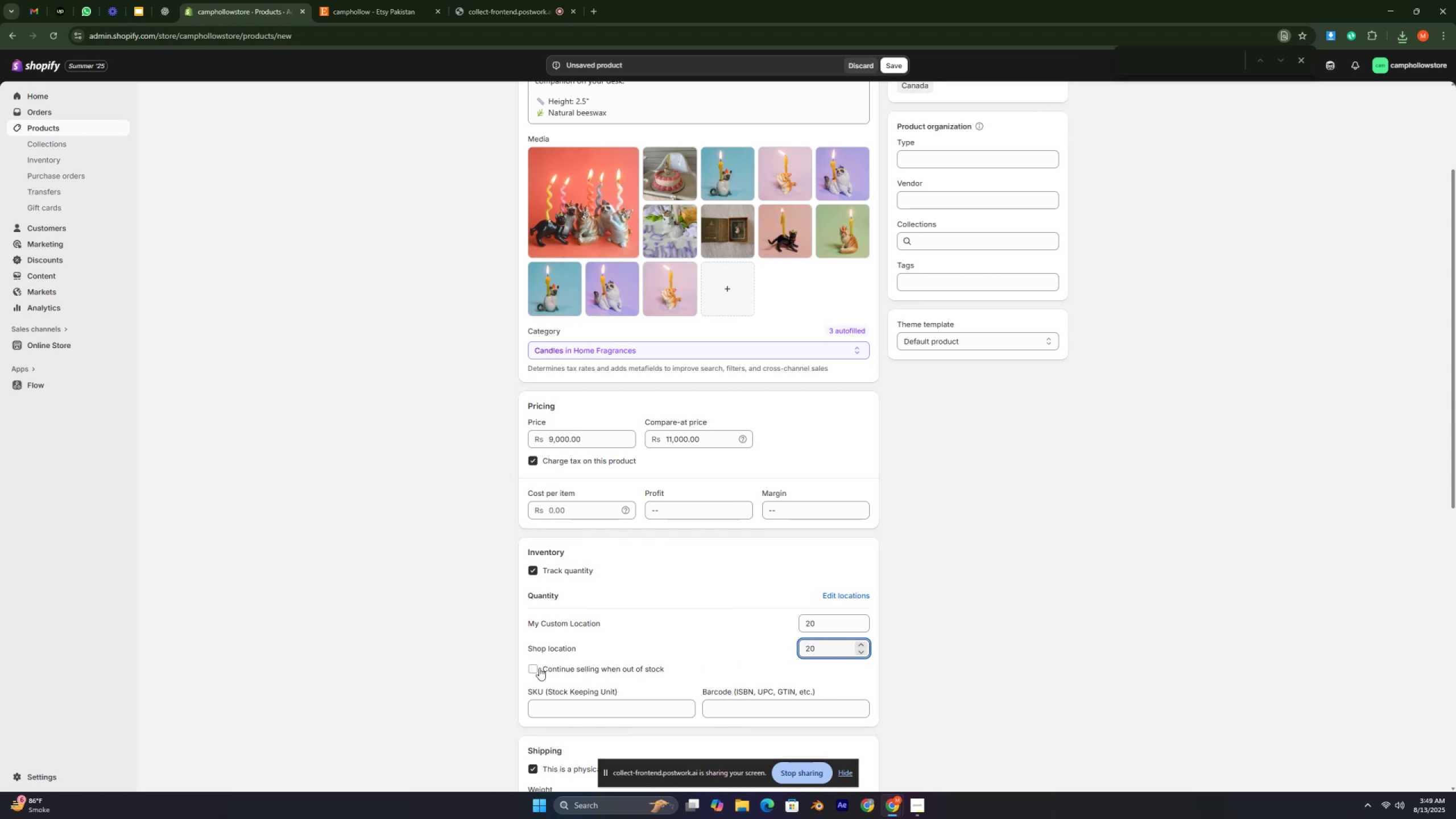 
left_click([528, 671])
 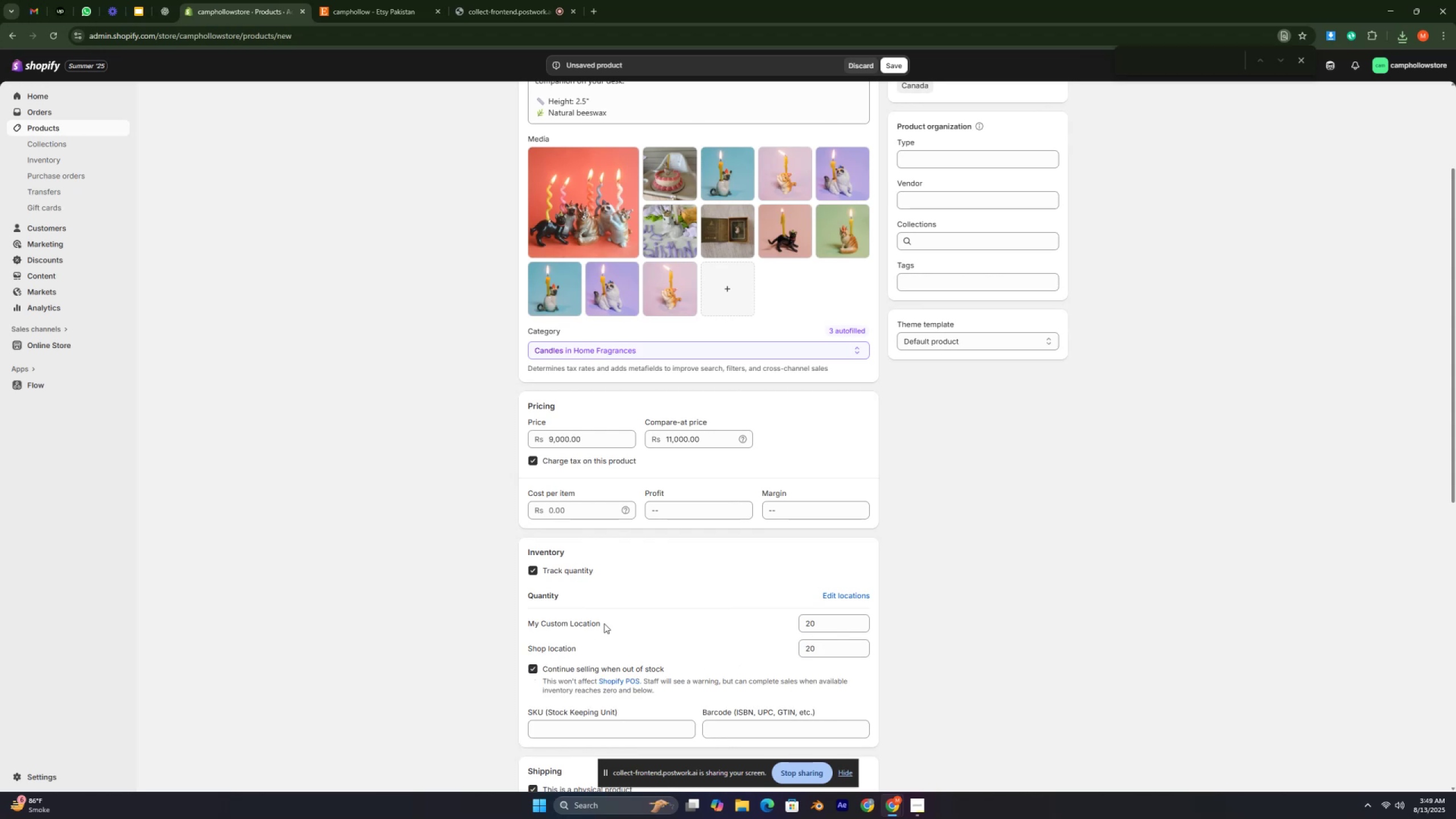 
scroll: coordinate [604, 623], scroll_direction: up, amount: 12.0
 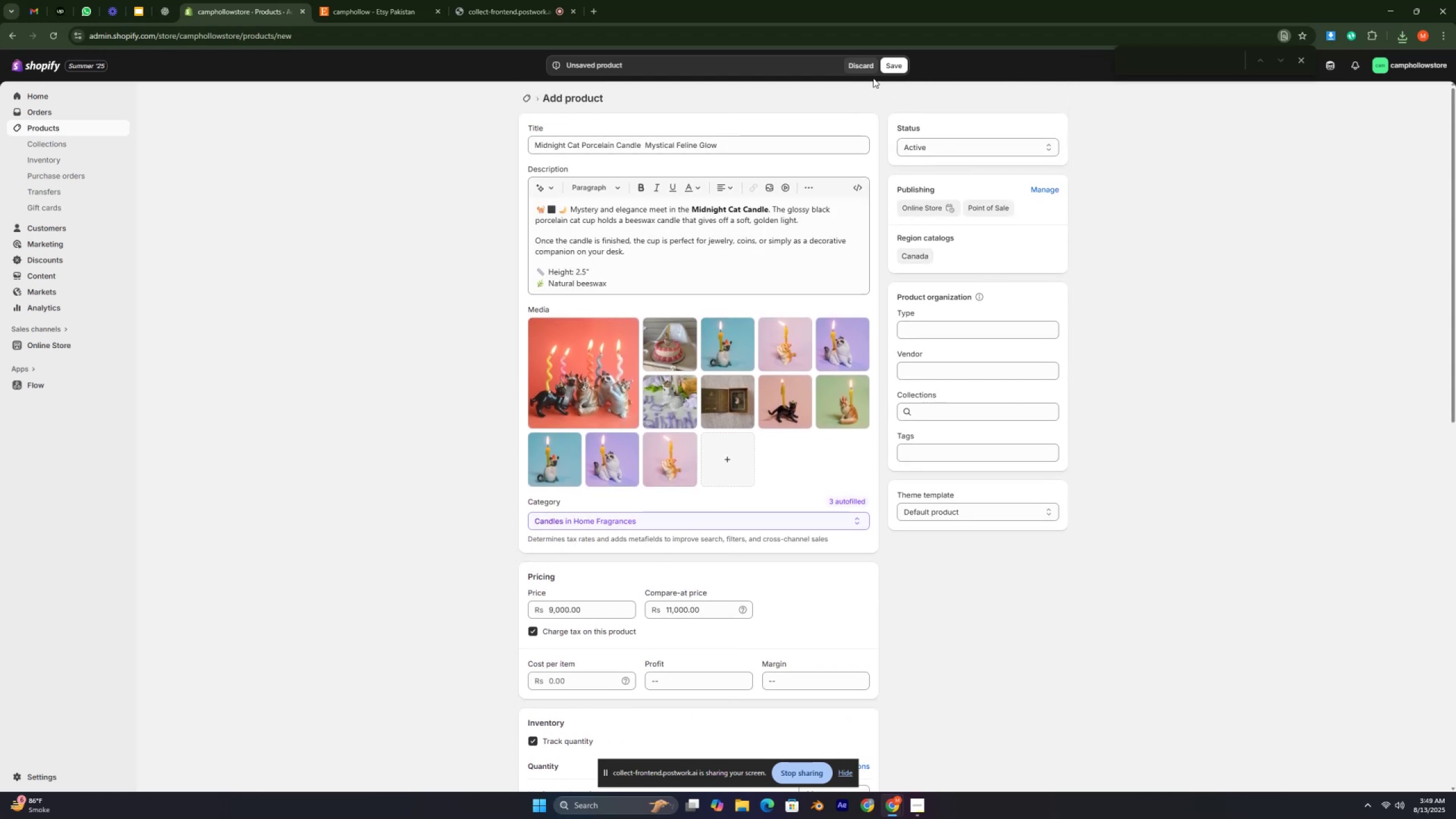 
left_click([894, 60])
 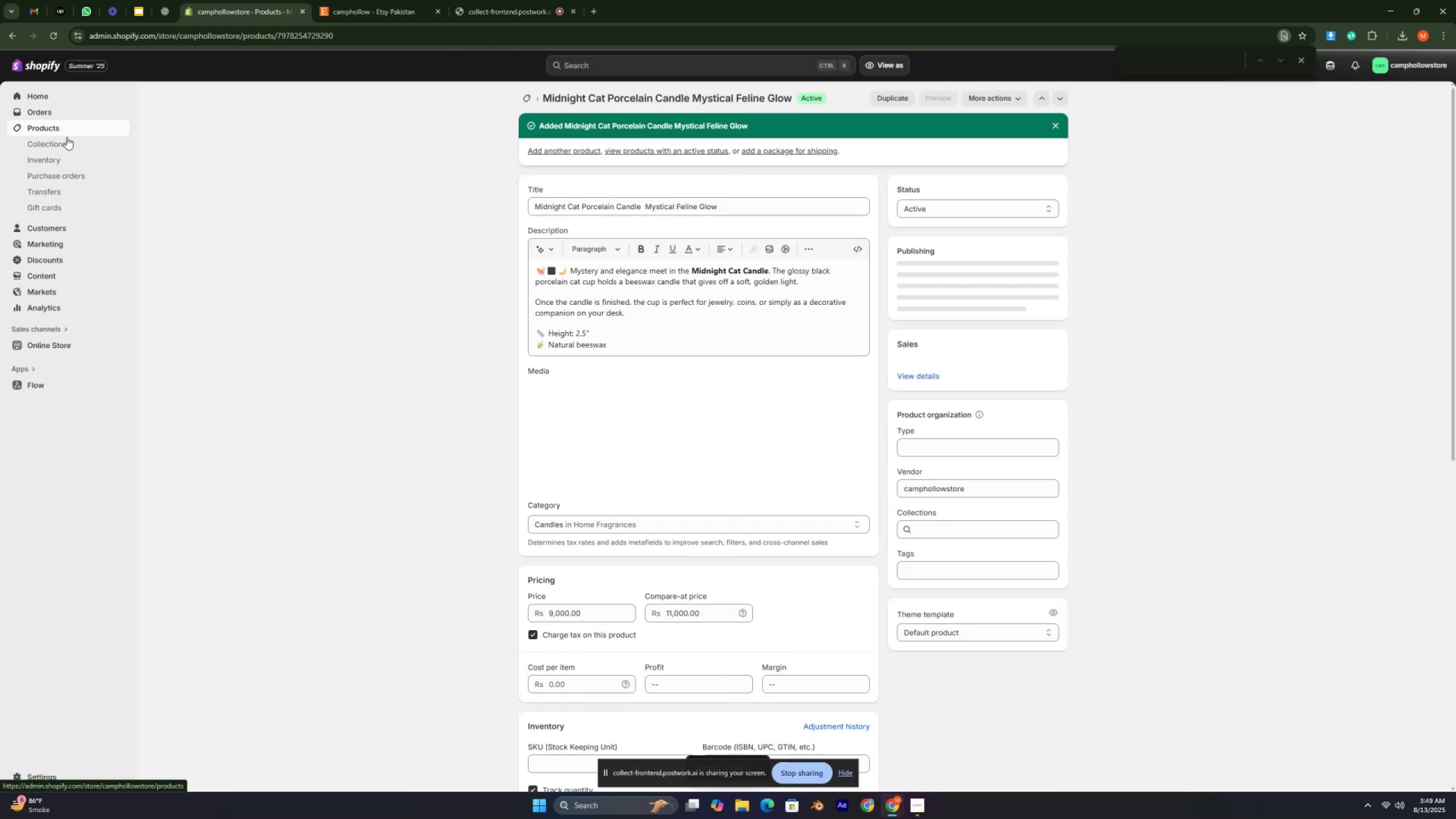 
wait(6.78)
 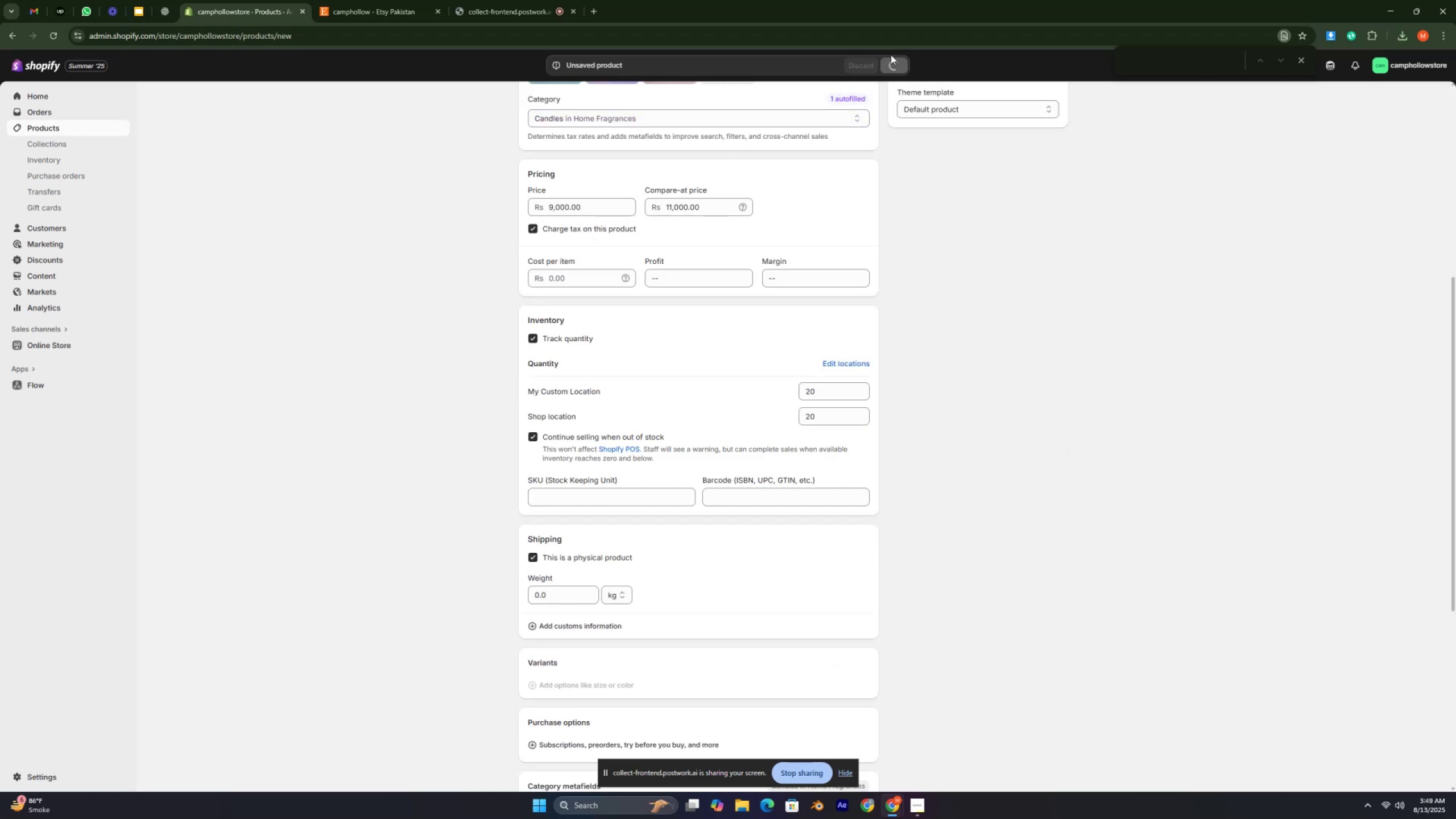 
left_click([84, 122])
 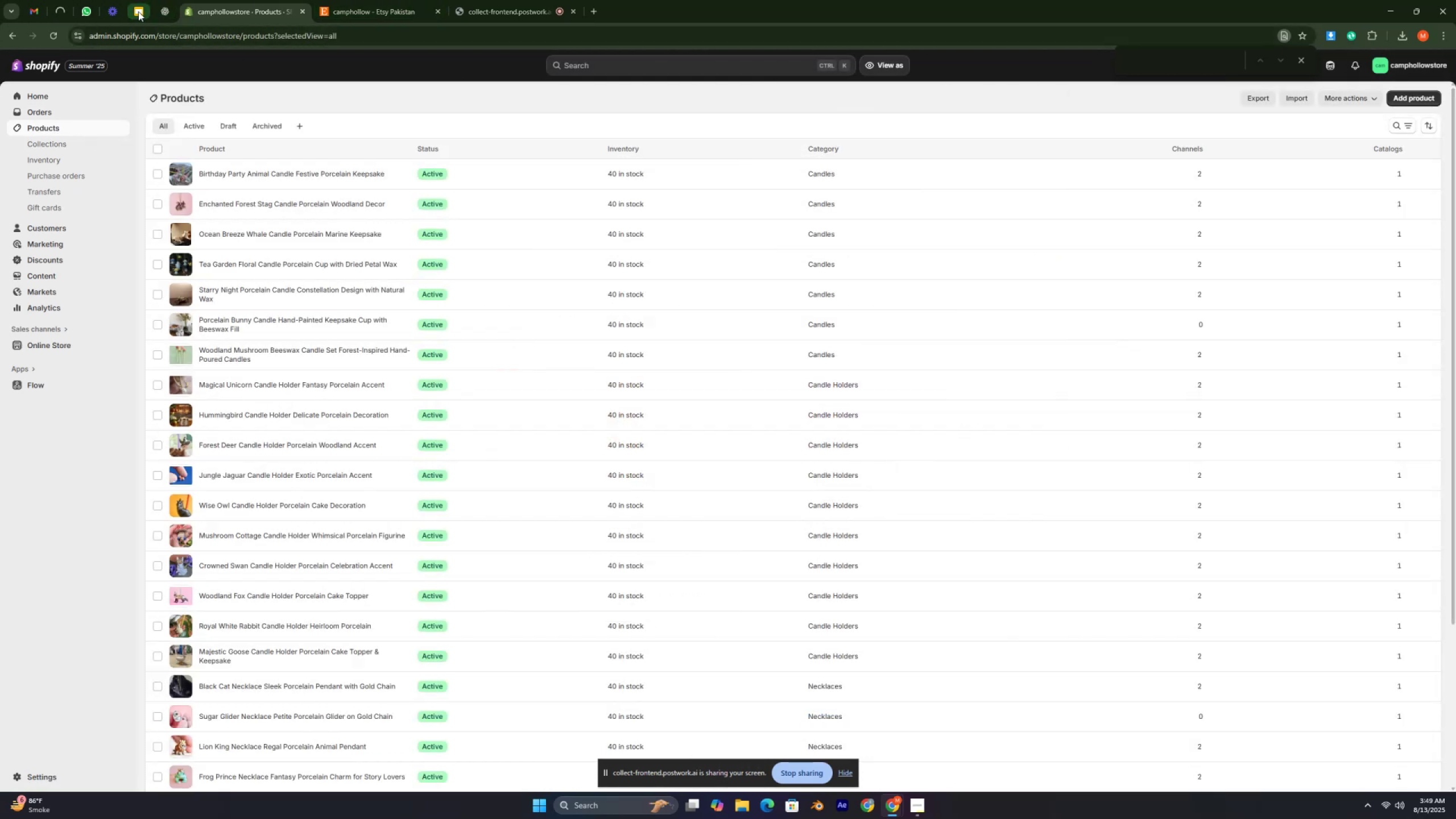 
left_click([163, 2])
 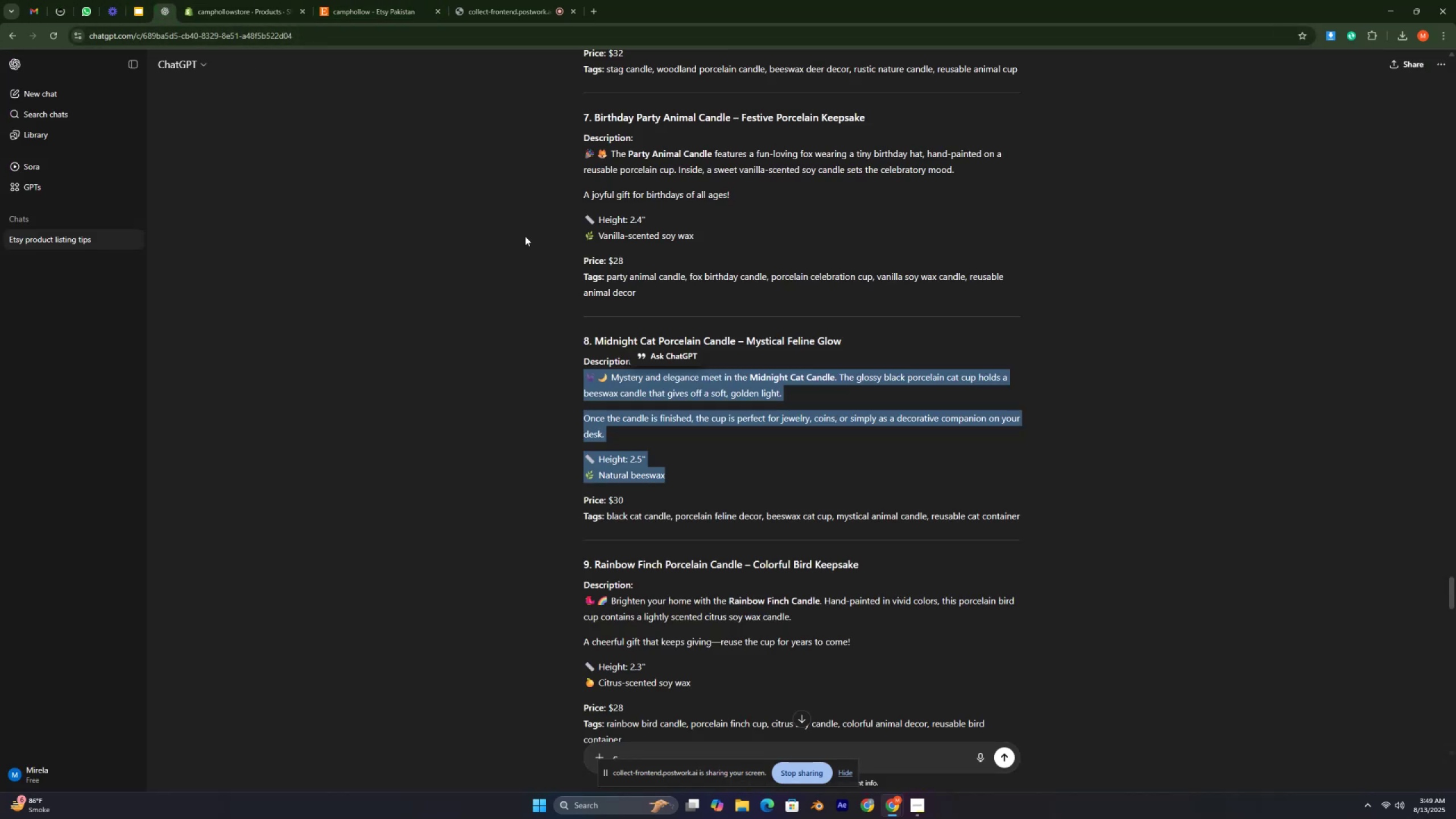 
scroll: coordinate [600, 301], scroll_direction: down, amount: 5.0
 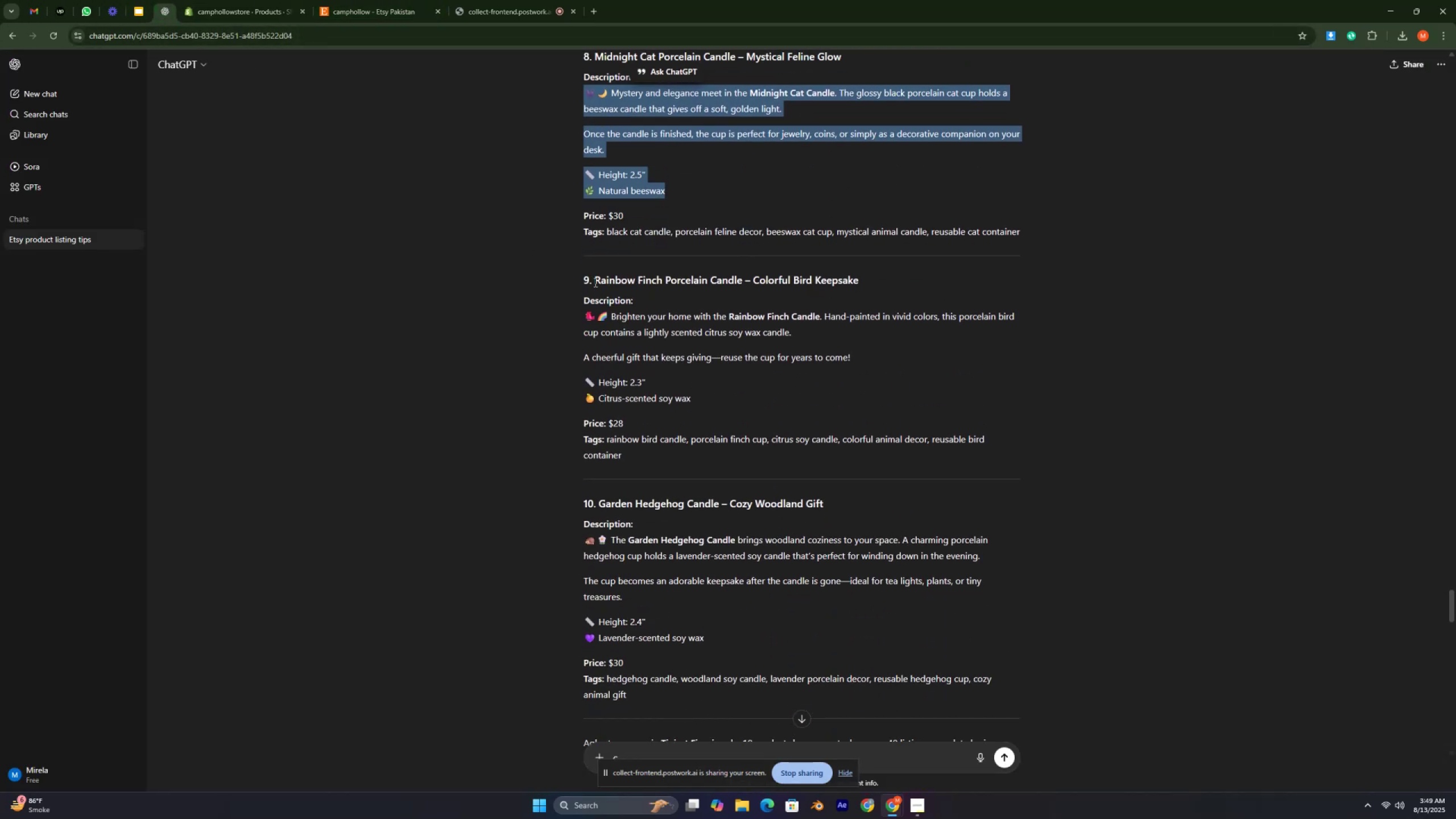 
left_click_drag(start_coordinate=[594, 278], to_coordinate=[895, 261])
 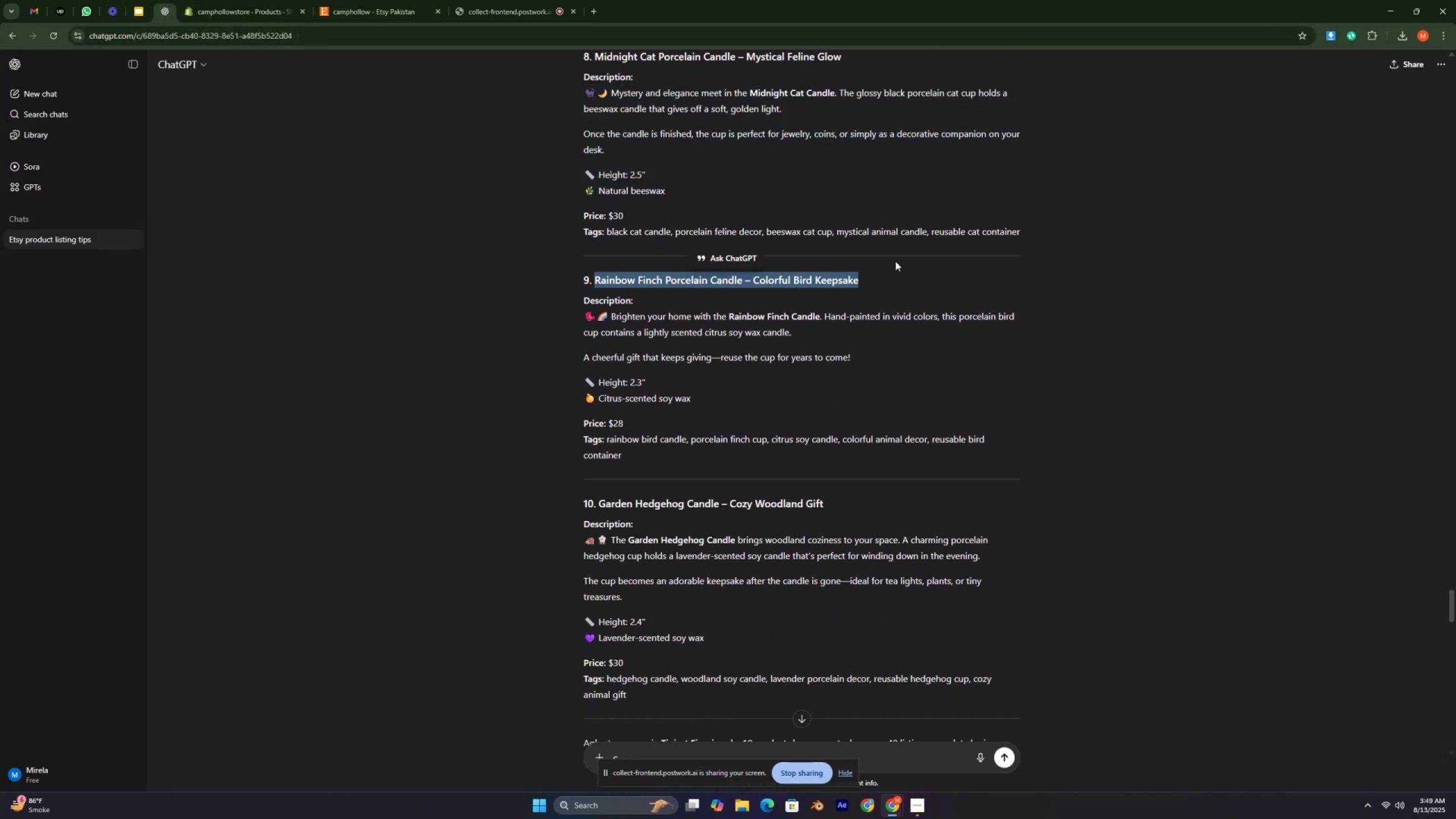 
key(Control+C)
 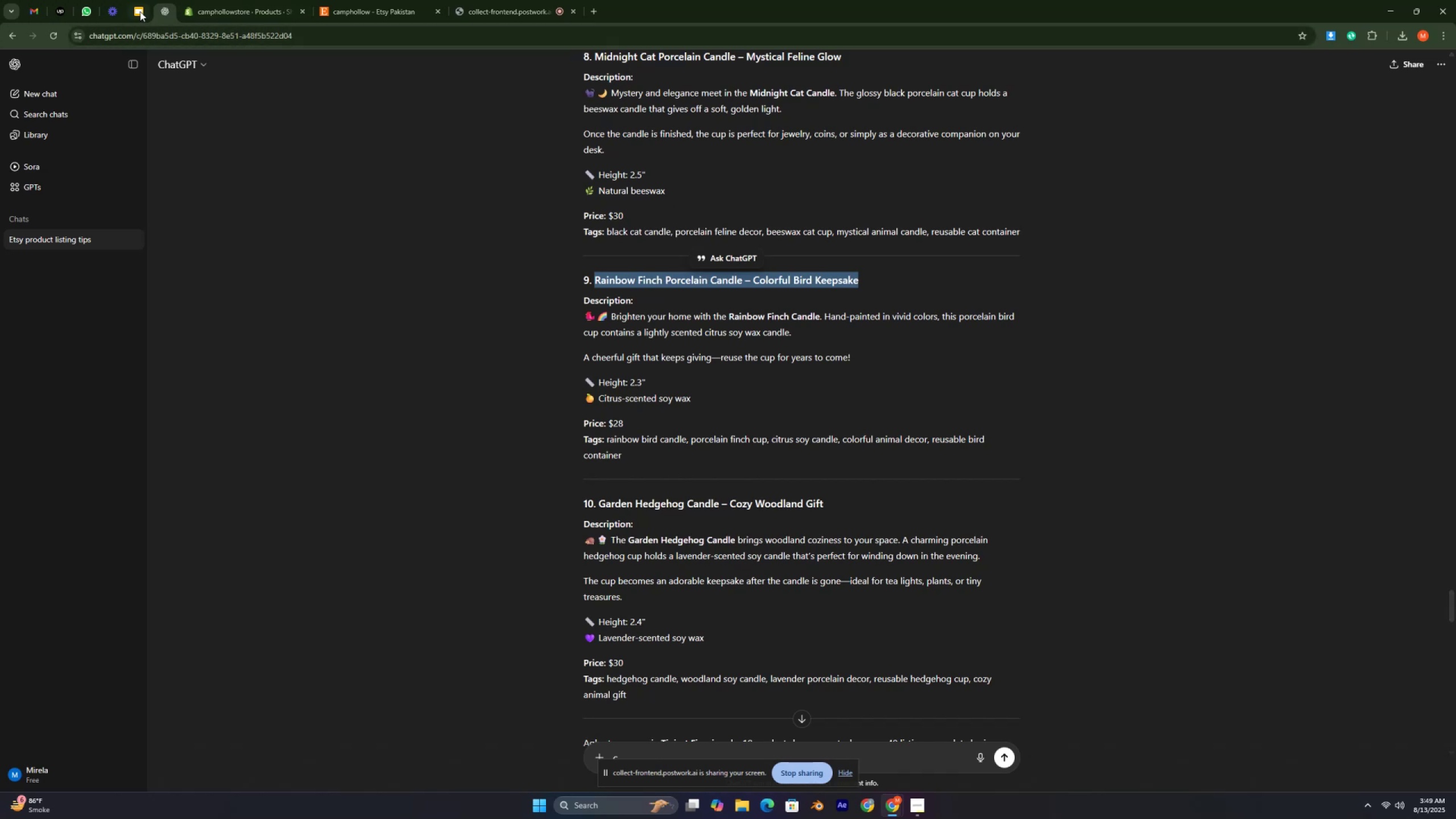 
left_click_drag(start_coordinate=[211, 9], to_coordinate=[216, 9])
 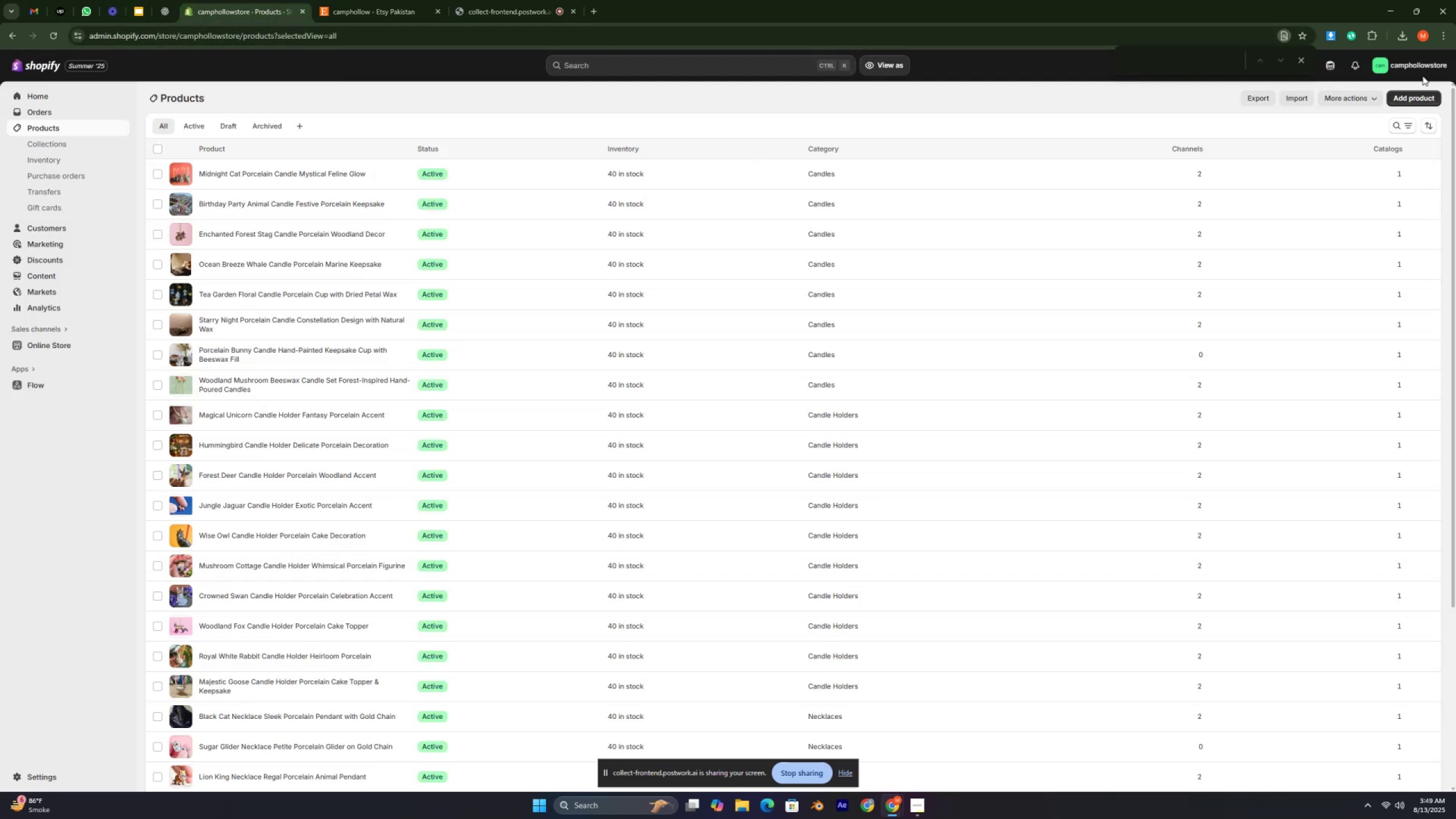 
left_click([1413, 104])
 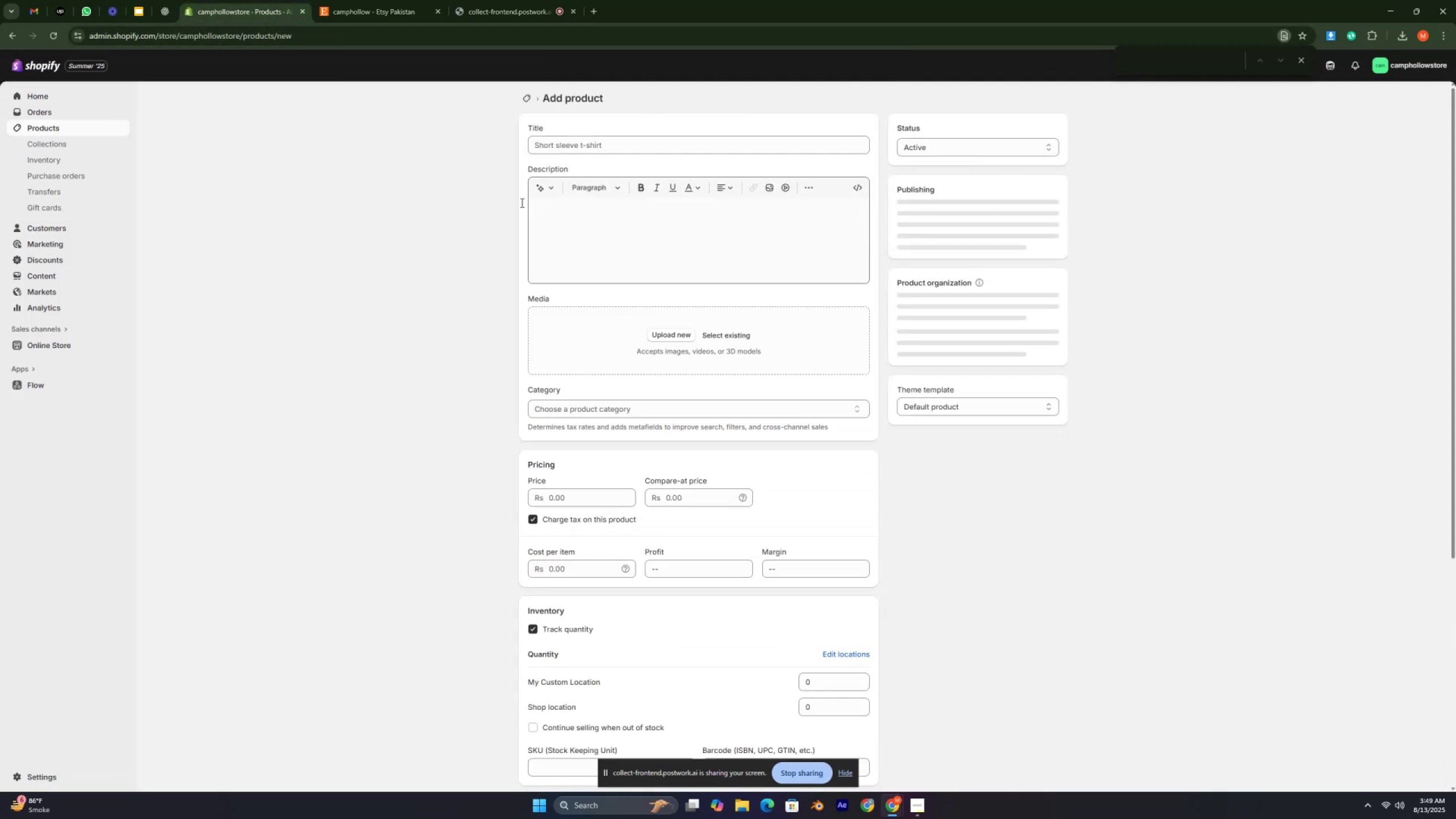 
left_click_drag(start_coordinate=[595, 143], to_coordinate=[598, 142])
 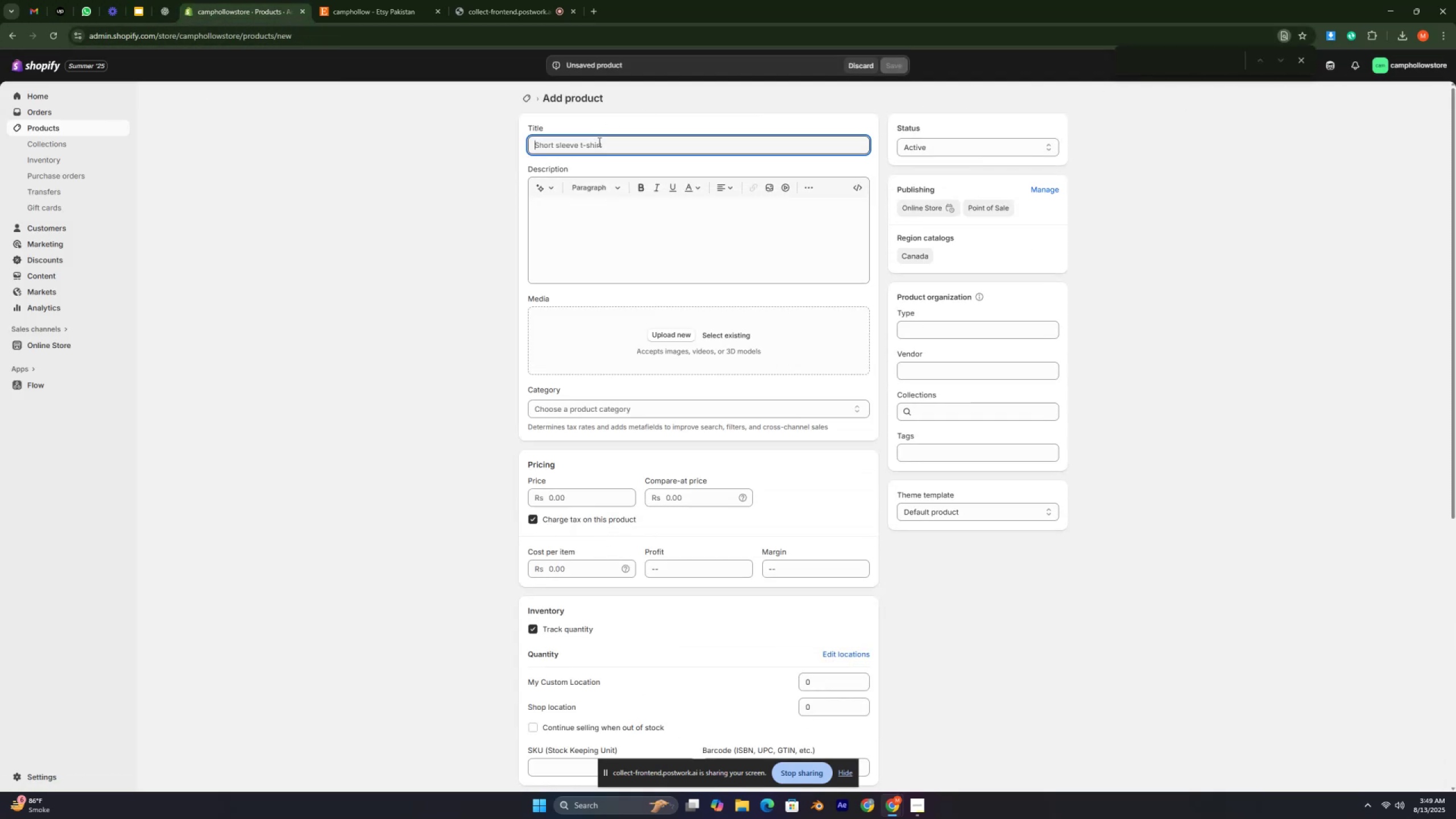 
key(Control+V)
 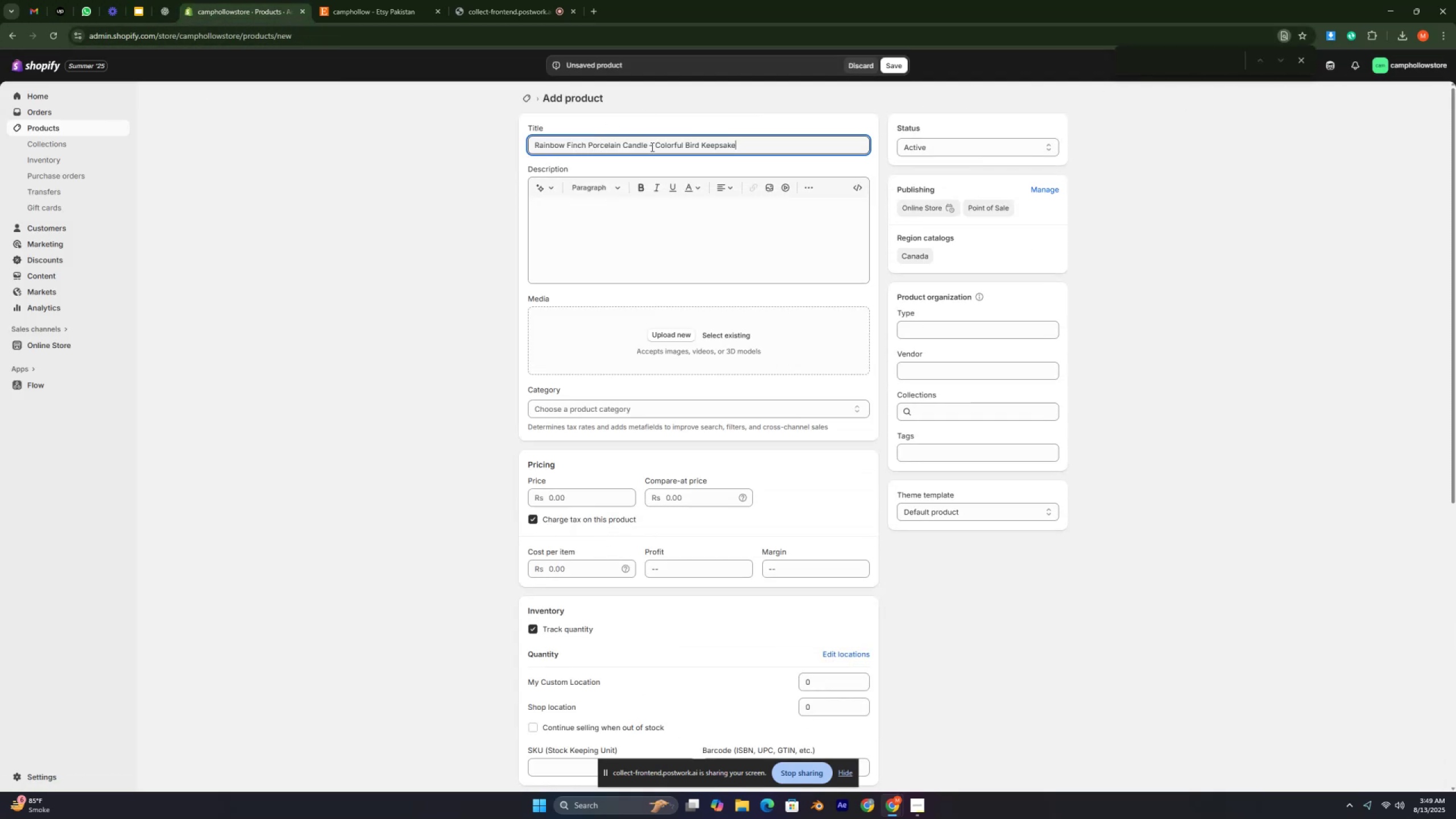 
left_click([651, 143])
 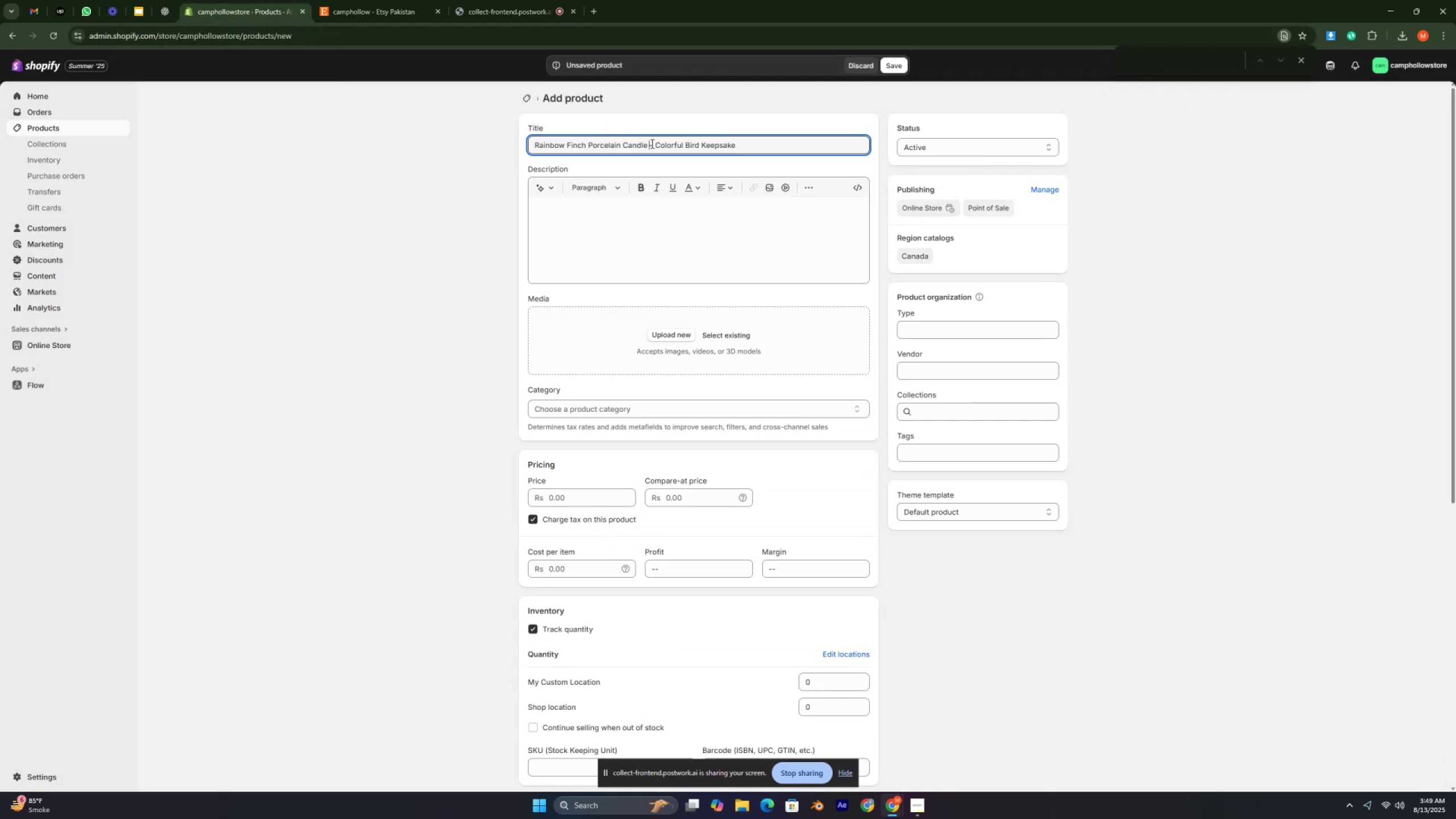 
left_click([651, 143])
 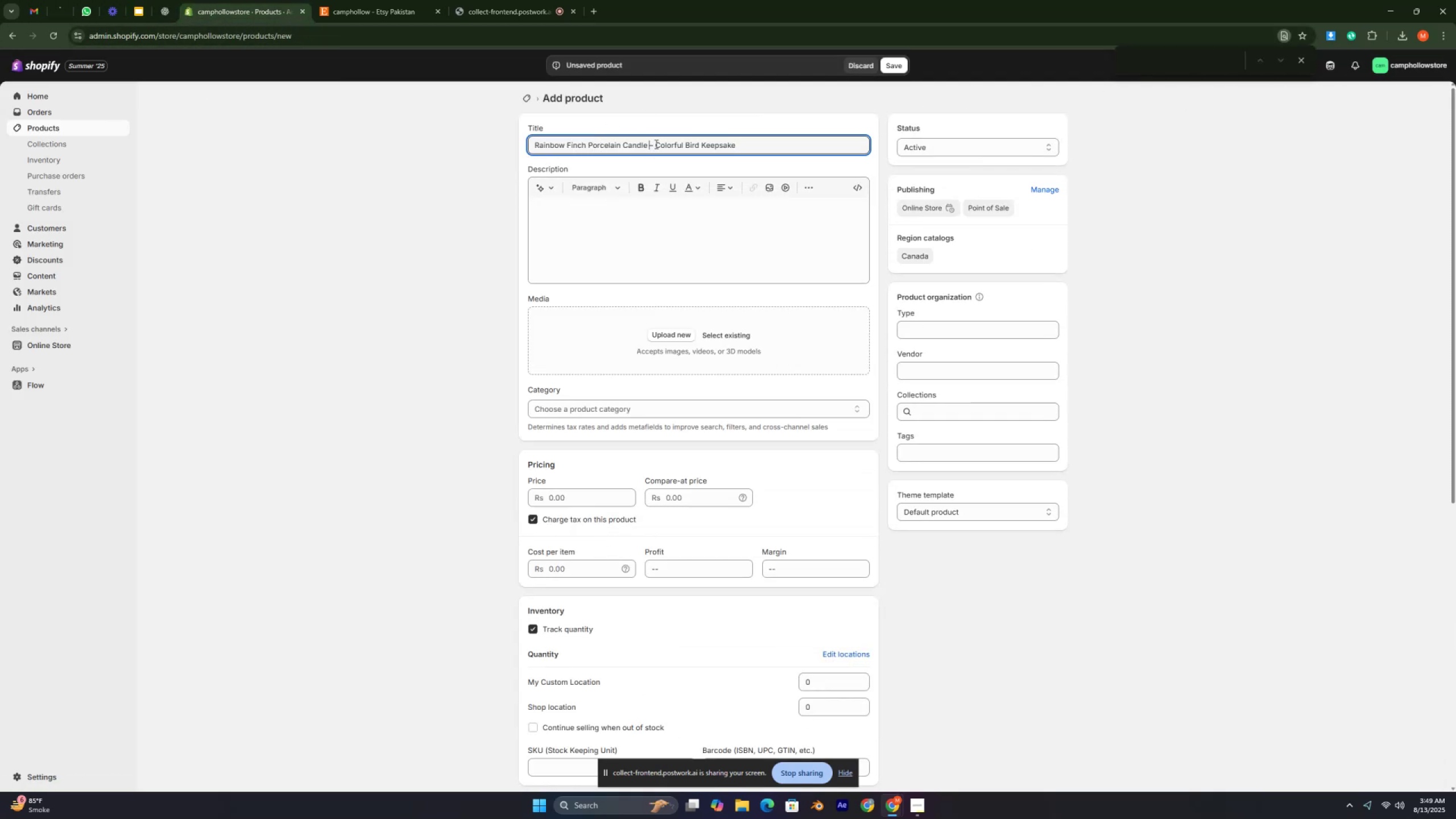 
left_click([655, 144])
 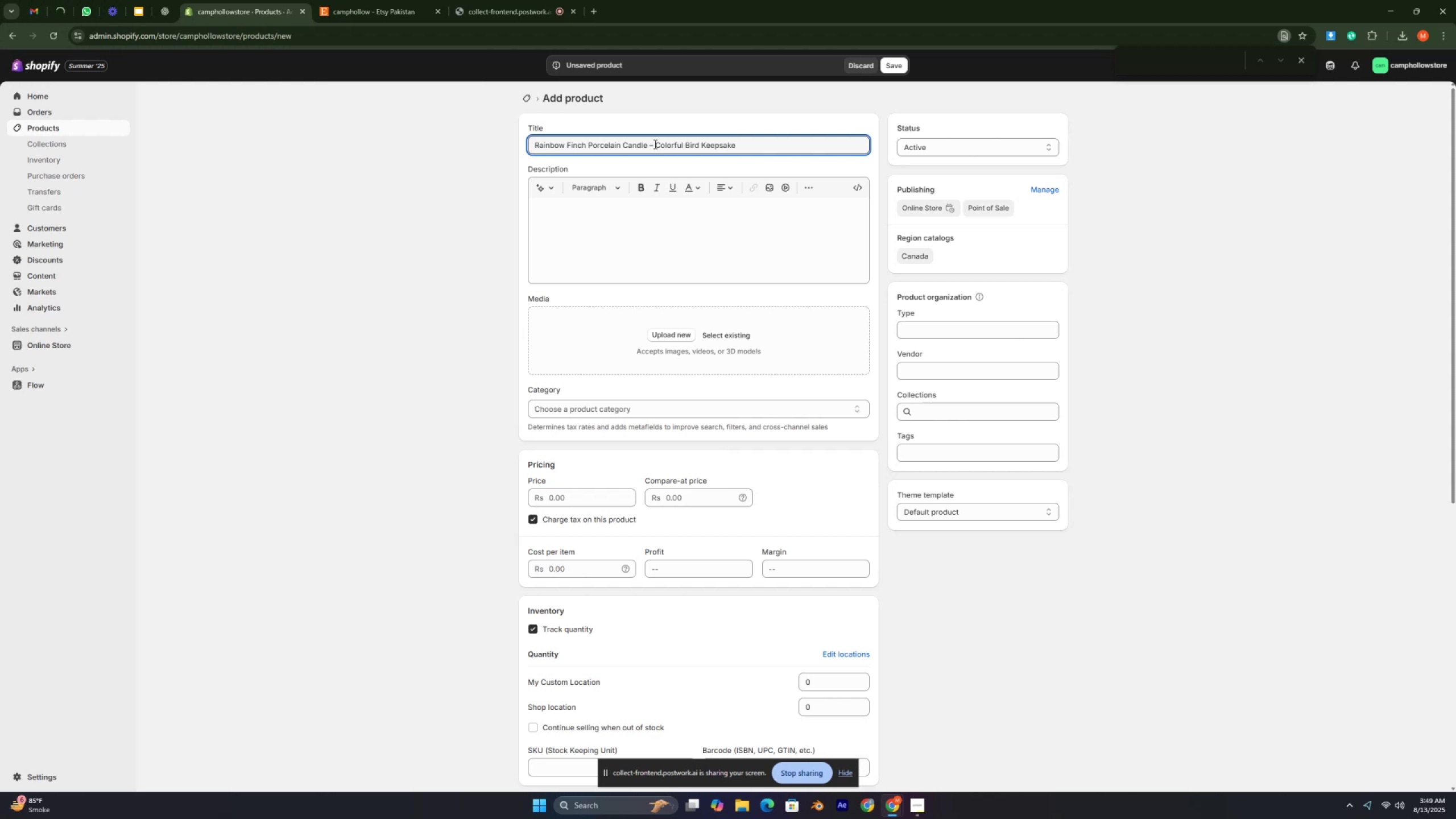 
left_click([654, 144])
 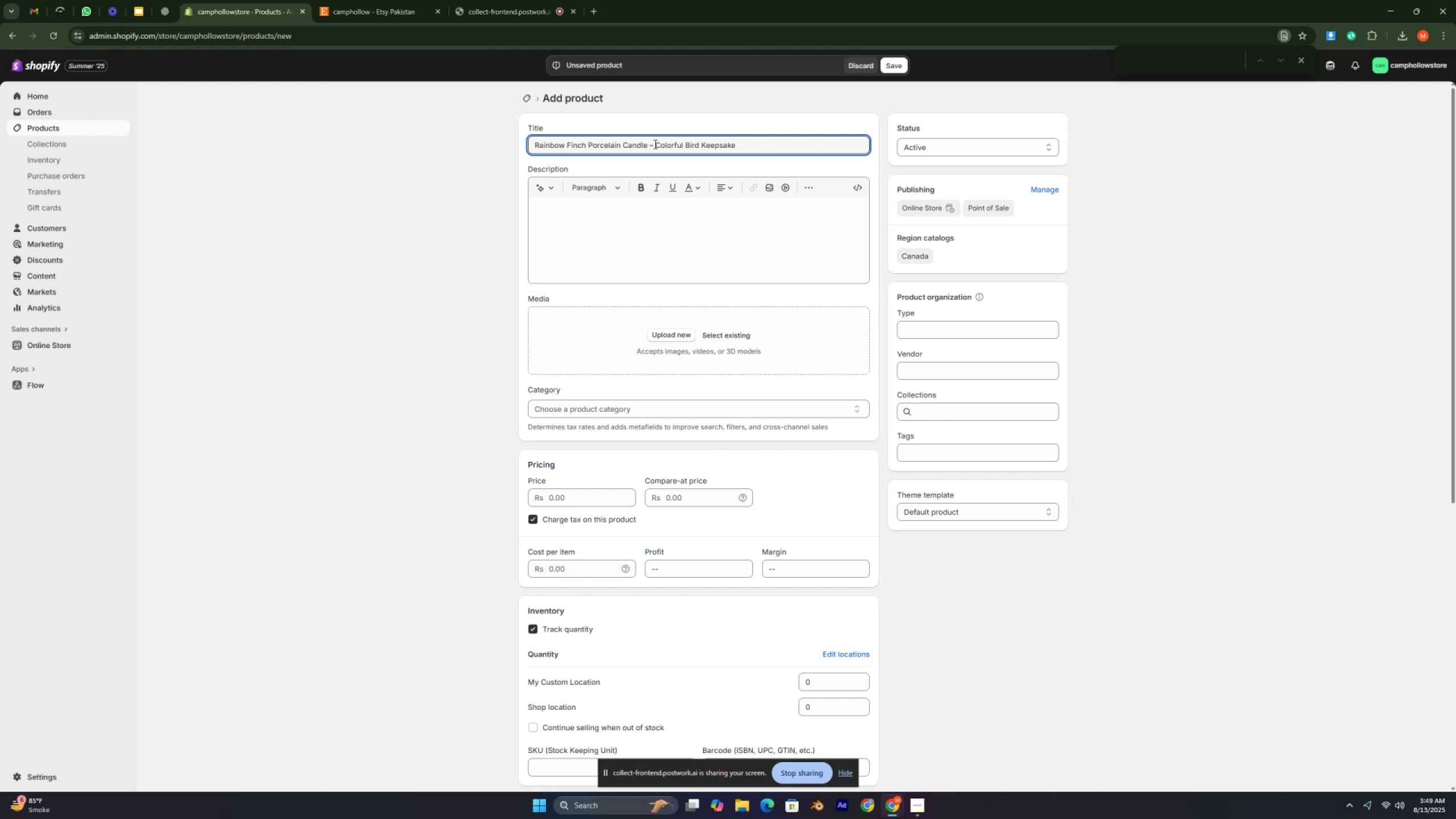 
key(Backspace)
 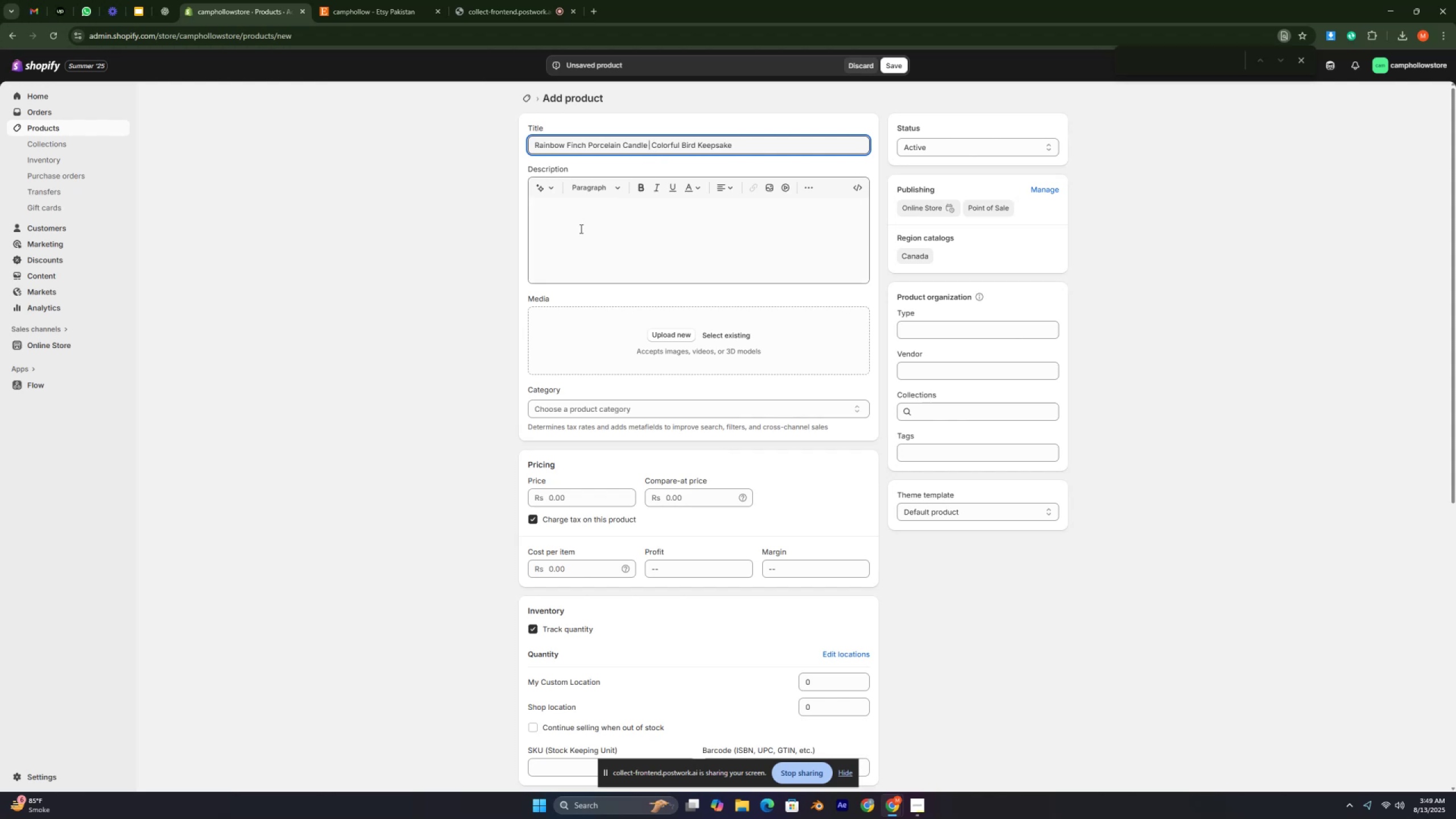 
left_click([579, 229])
 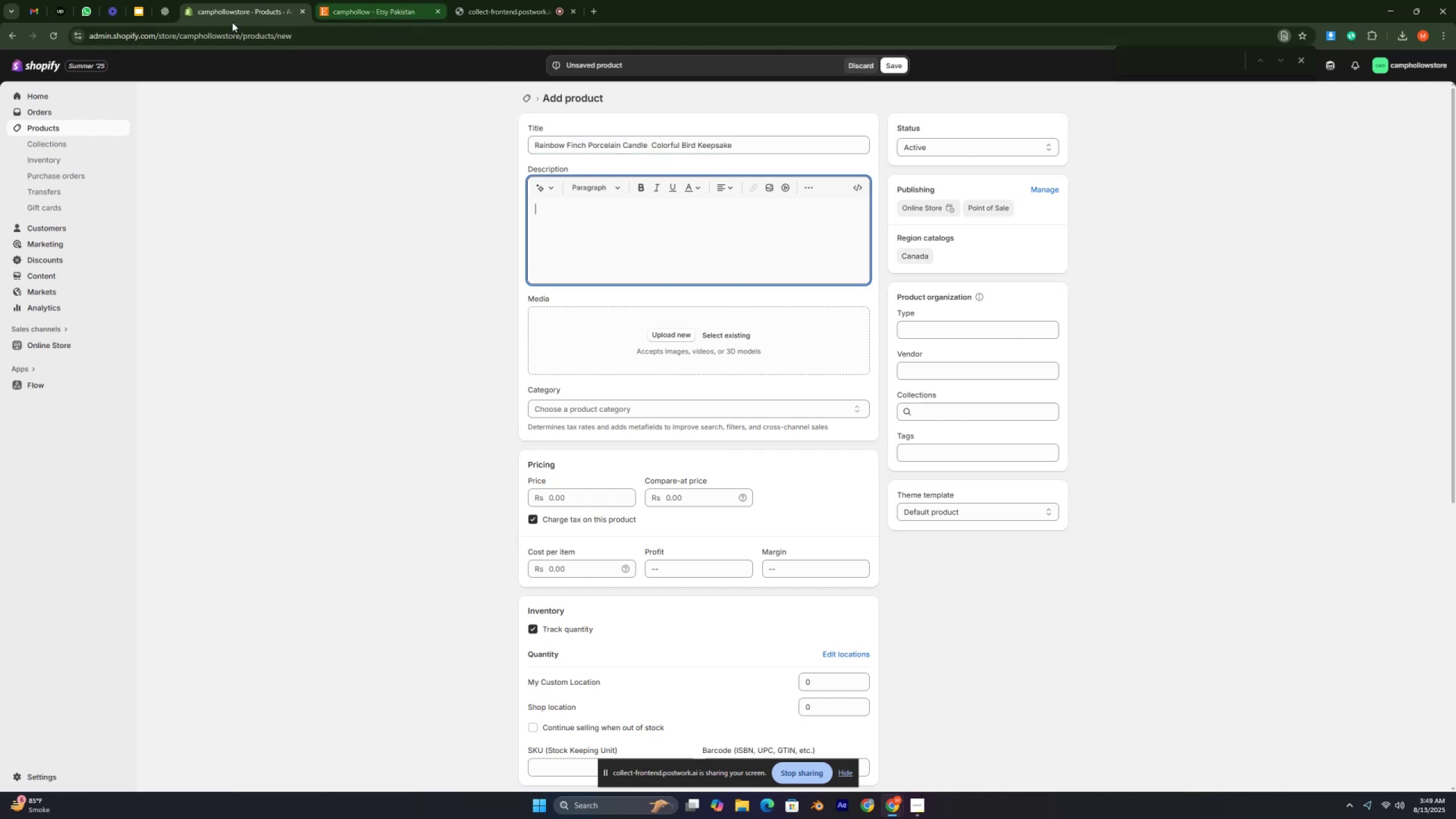 
left_click([172, 7])
 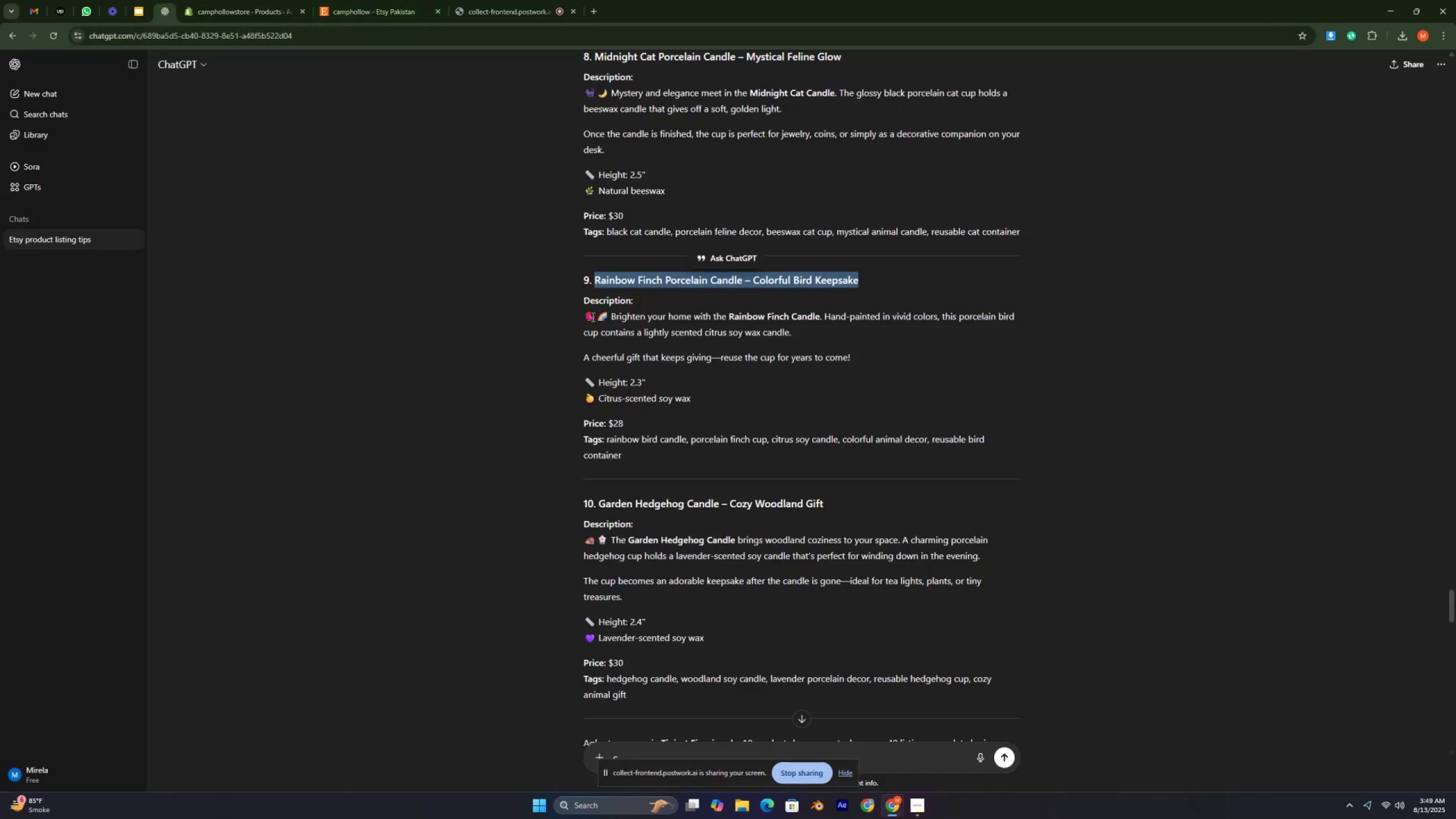 
left_click_drag(start_coordinate=[573, 311], to_coordinate=[690, 395])
 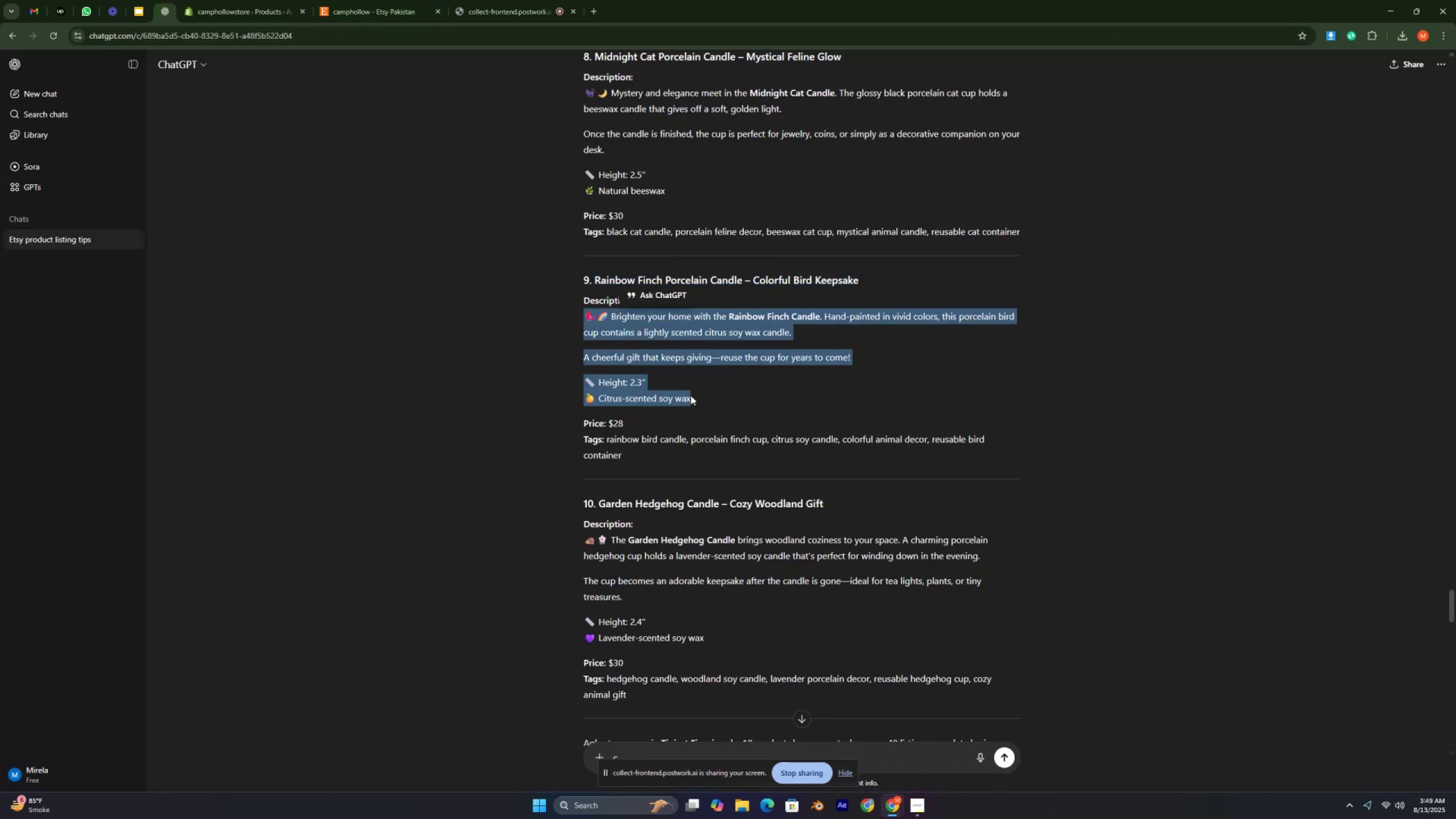 
key(Control+C)
 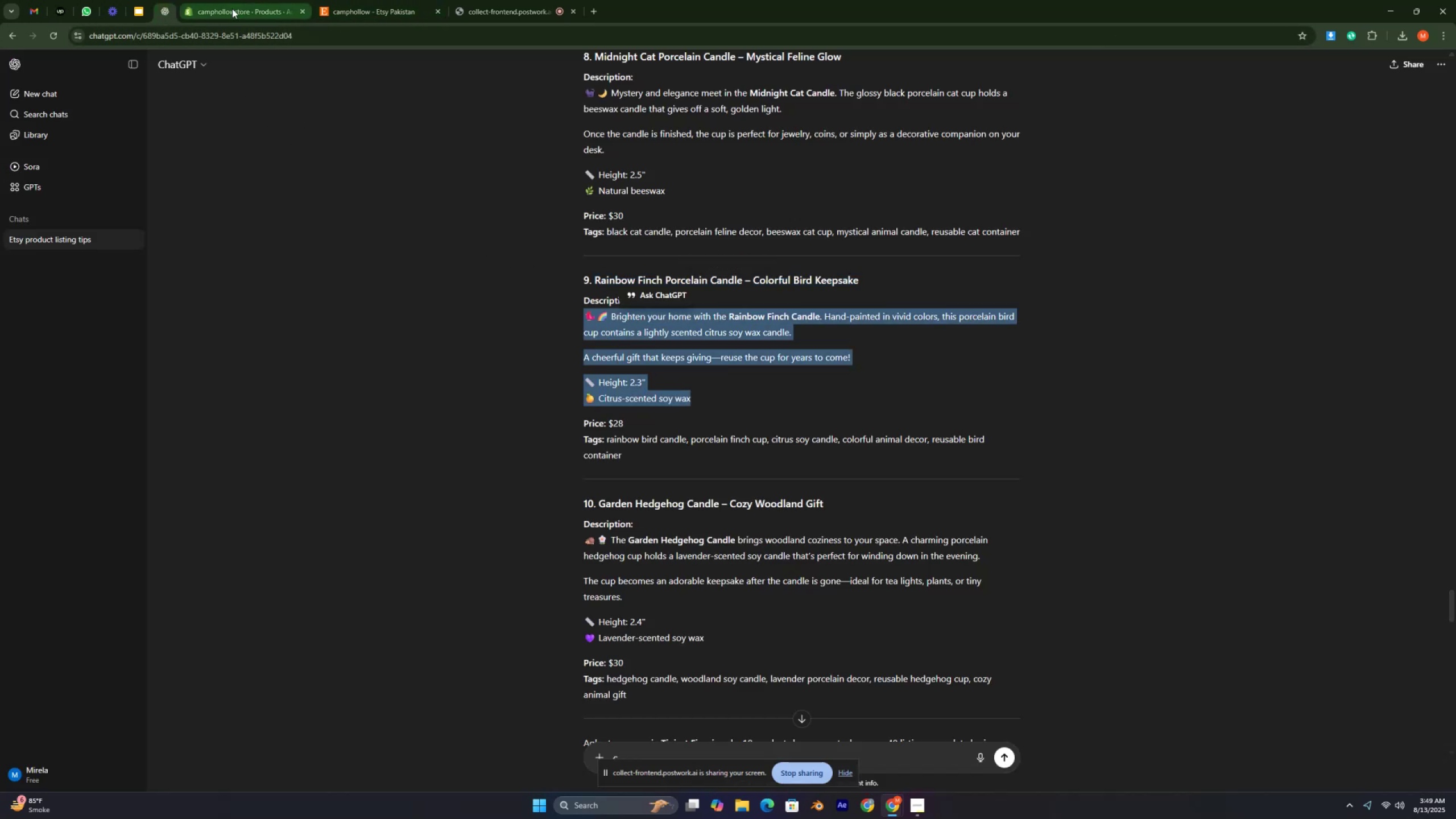 
left_click_drag(start_coordinate=[238, 9], to_coordinate=[243, 15])
 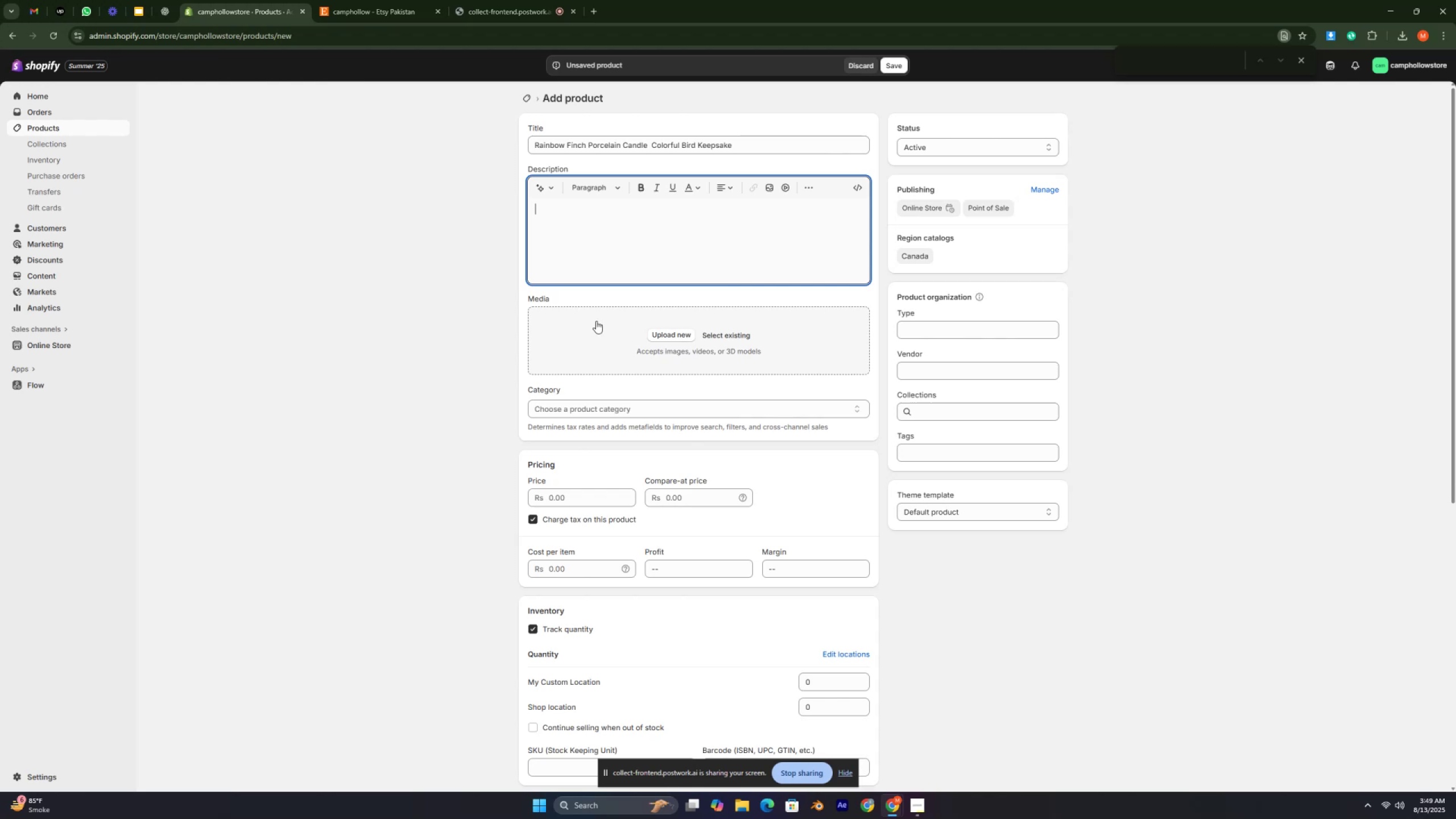 
key(Control+V)
 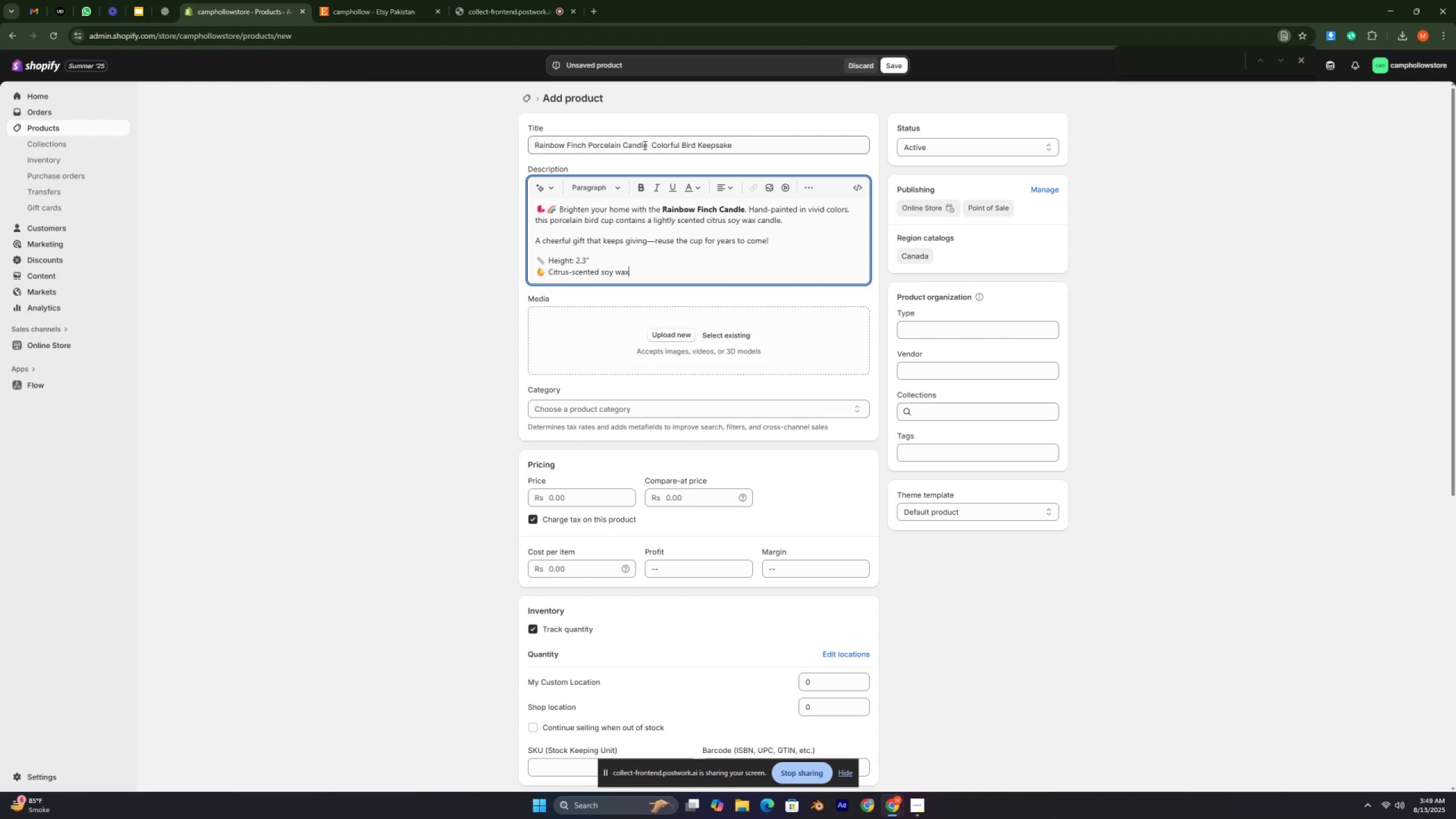 
left_click_drag(start_coordinate=[648, 145], to_coordinate=[431, 133])
 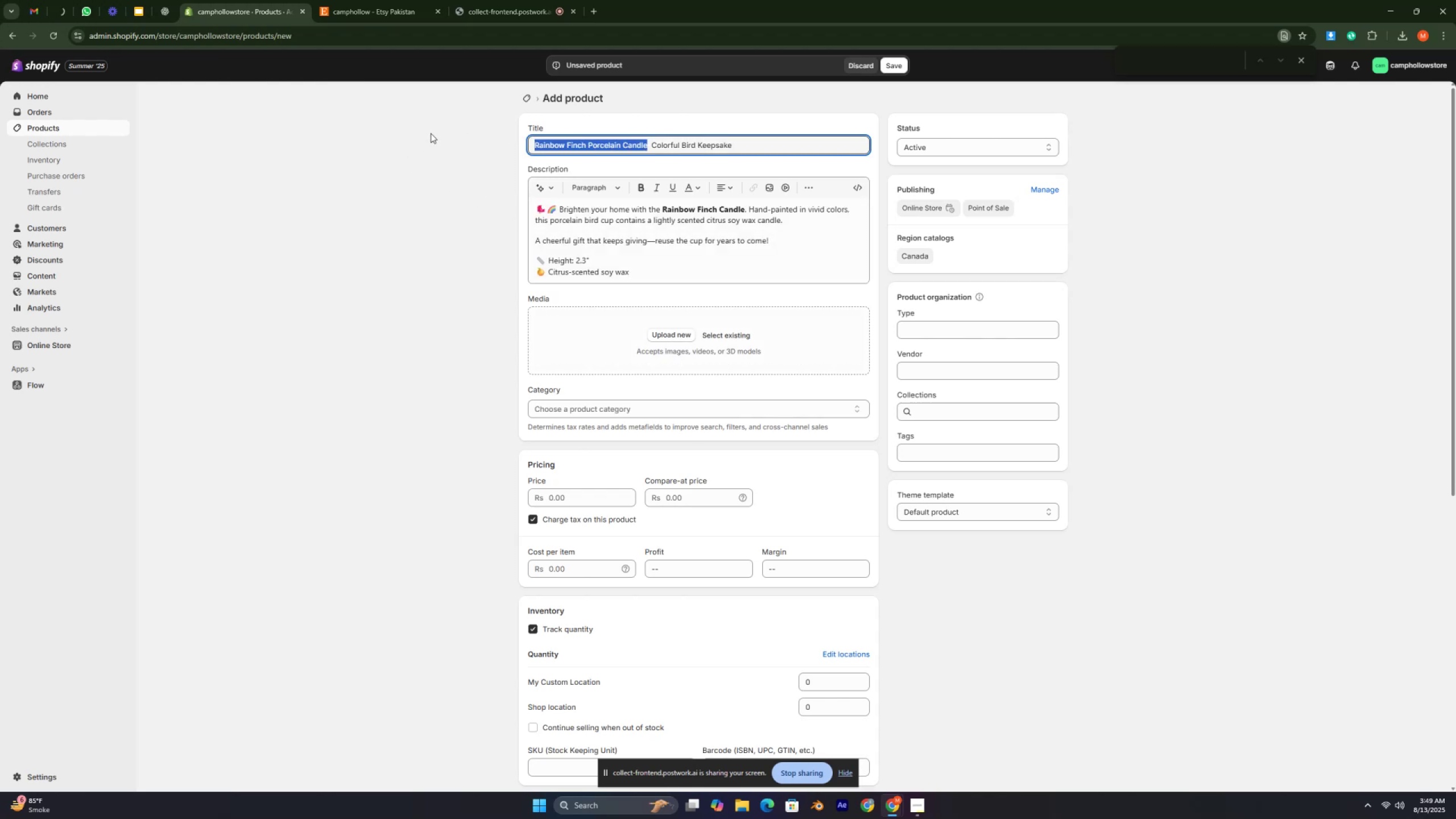 
key(Control+C)
 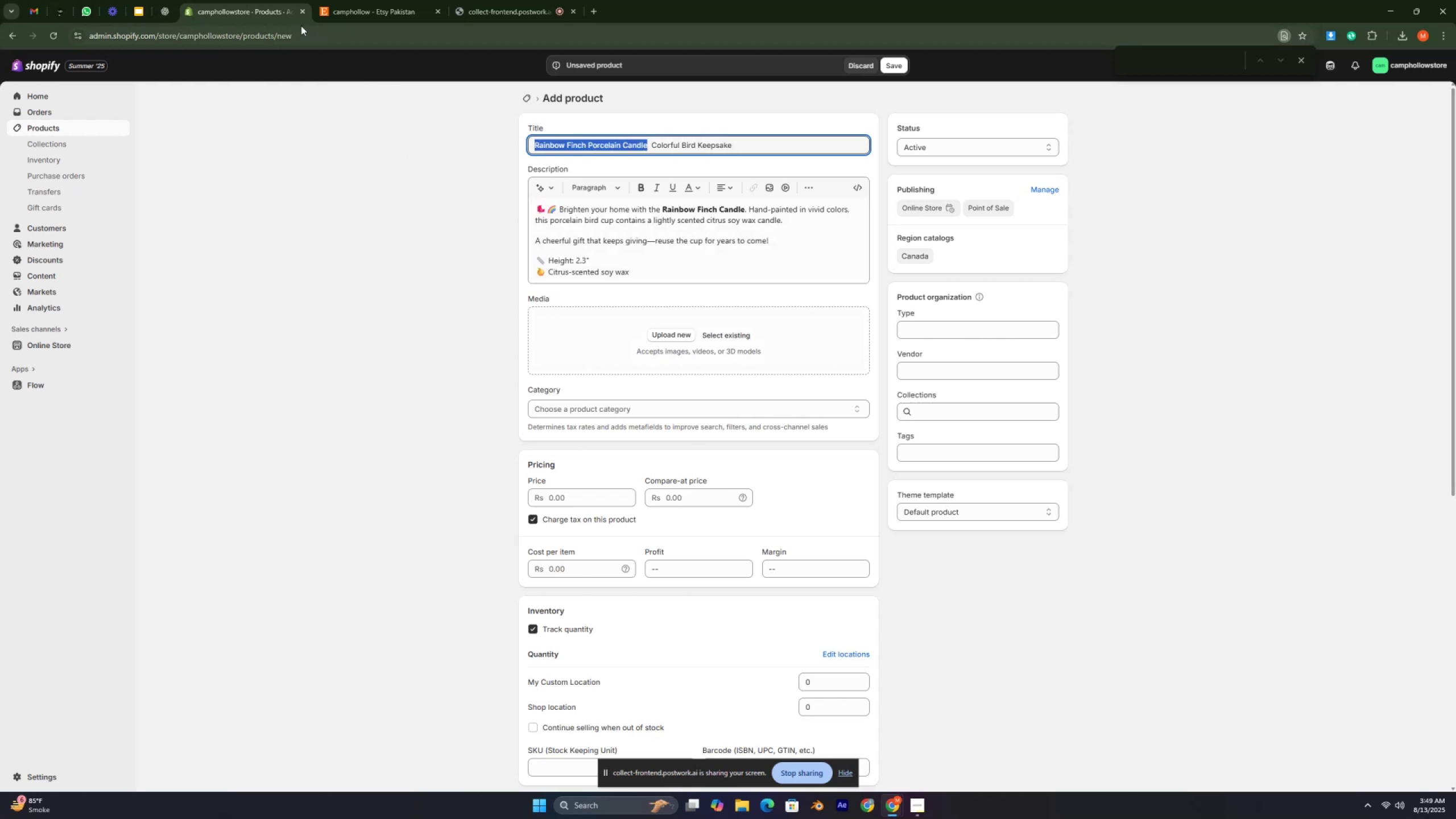 
left_click_drag(start_coordinate=[370, 7], to_coordinate=[376, 9])
 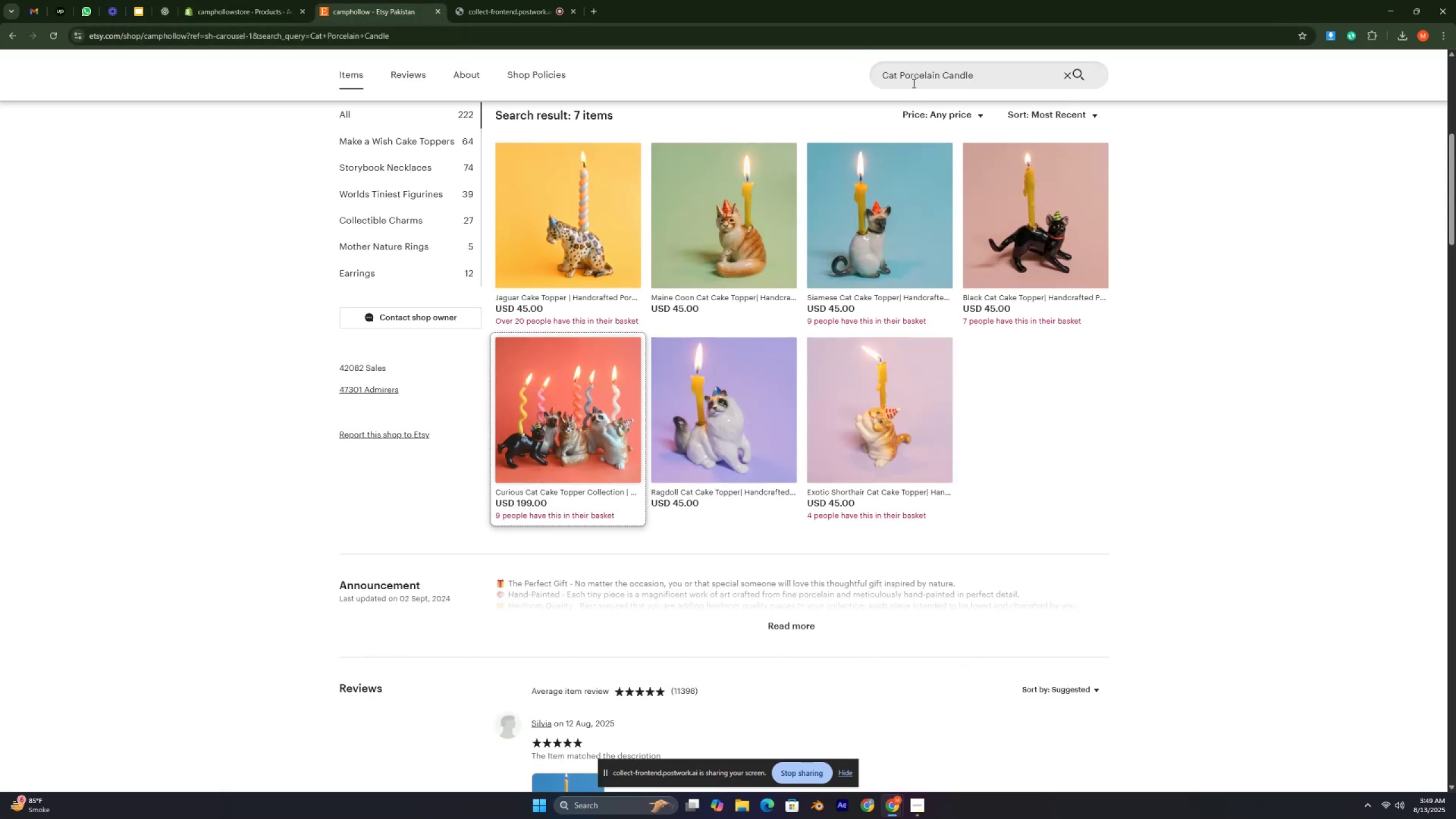 
double_click([914, 81])
 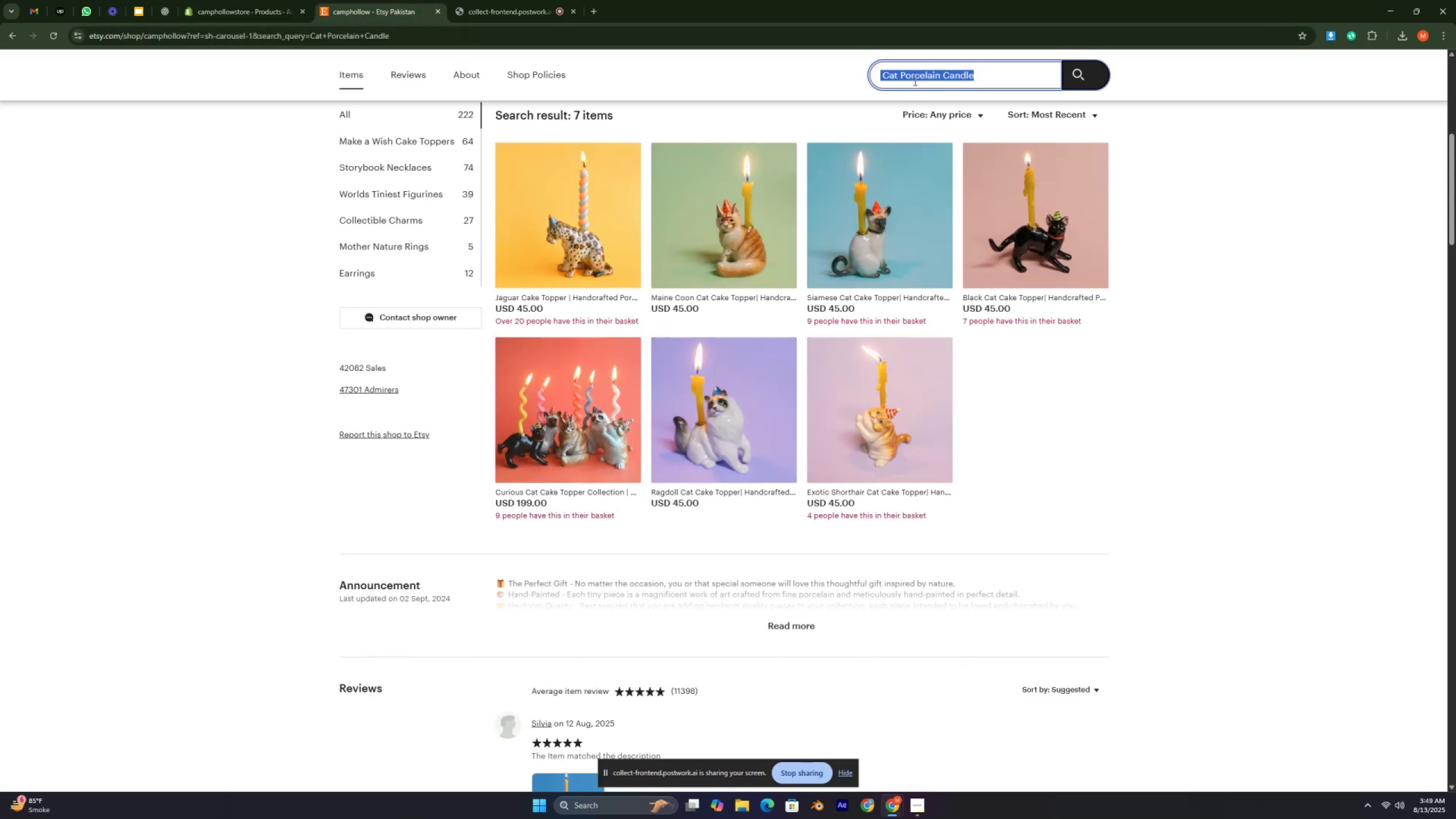 
triple_click([914, 81])
 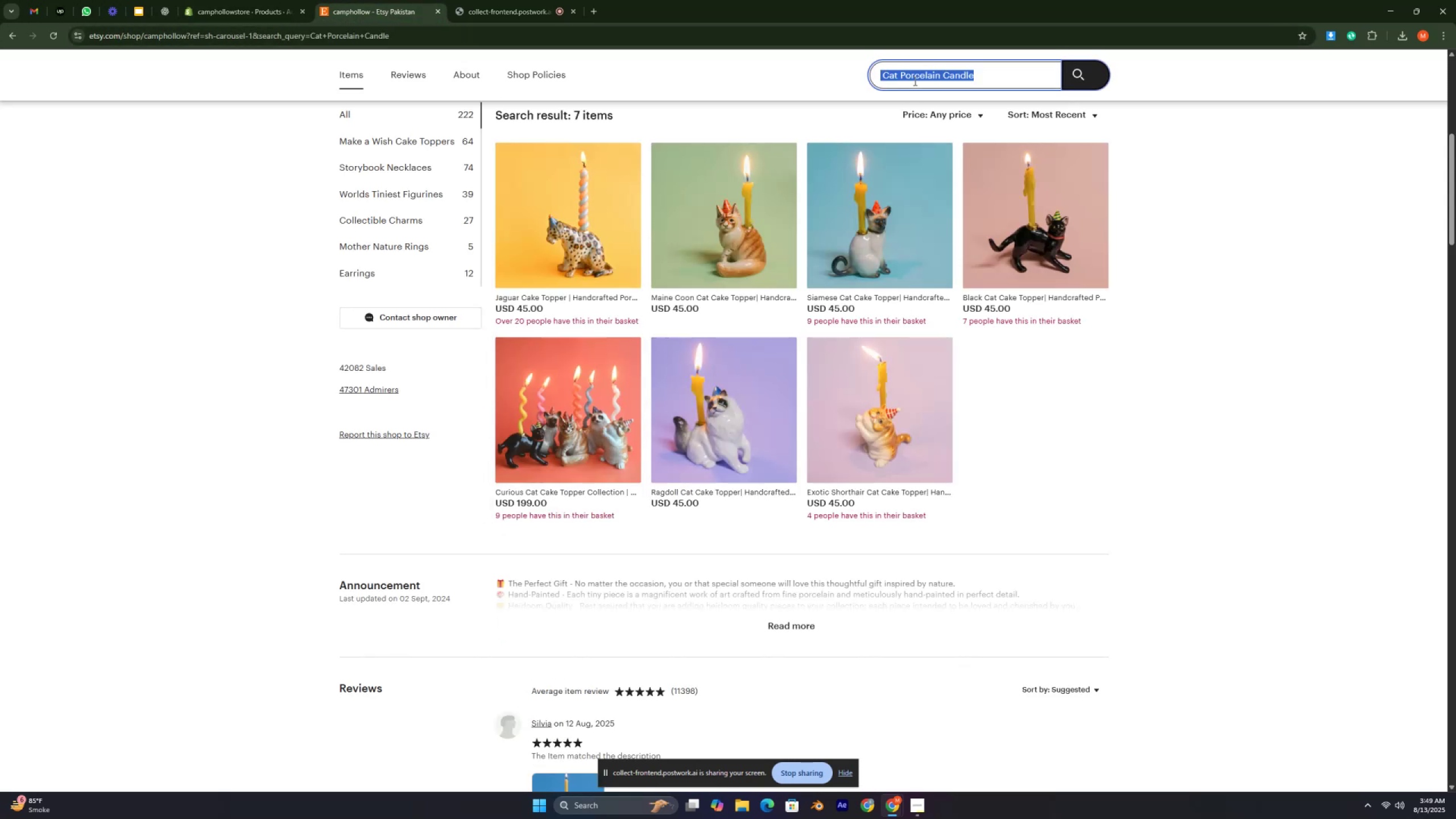 
key(Control+V)
 